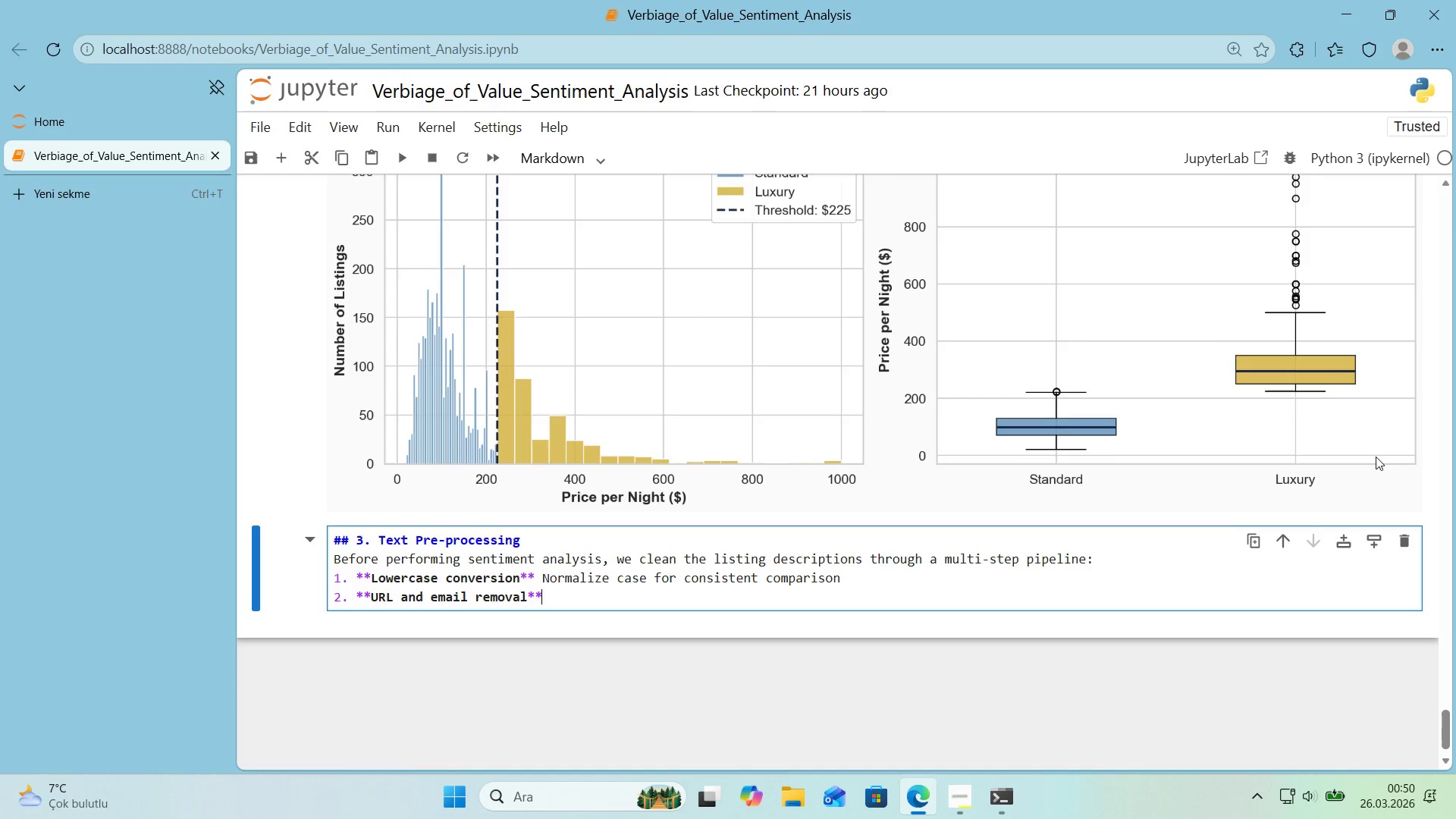 
type( Str'p spec'al characters)
 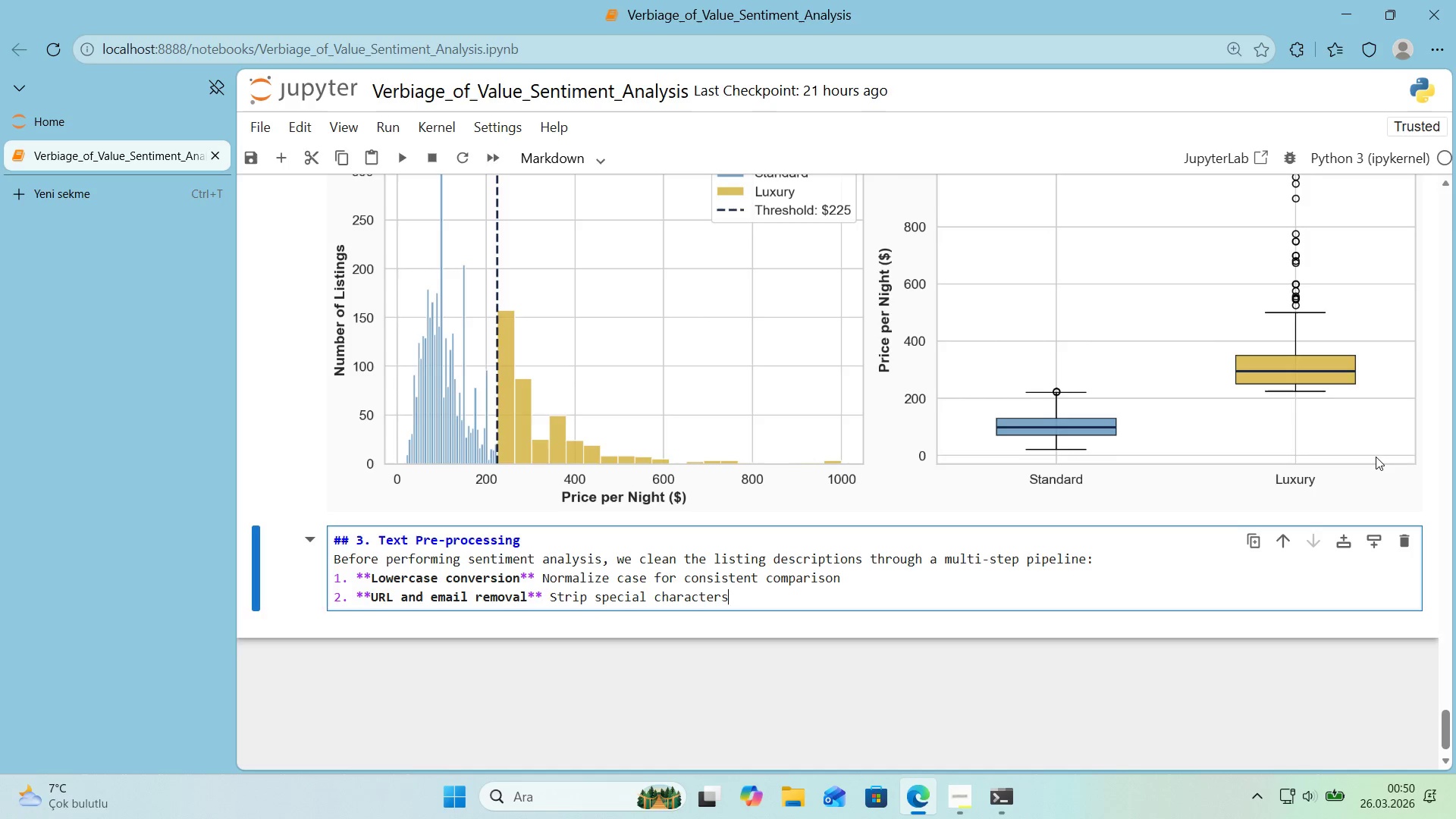 
key(Enter)
 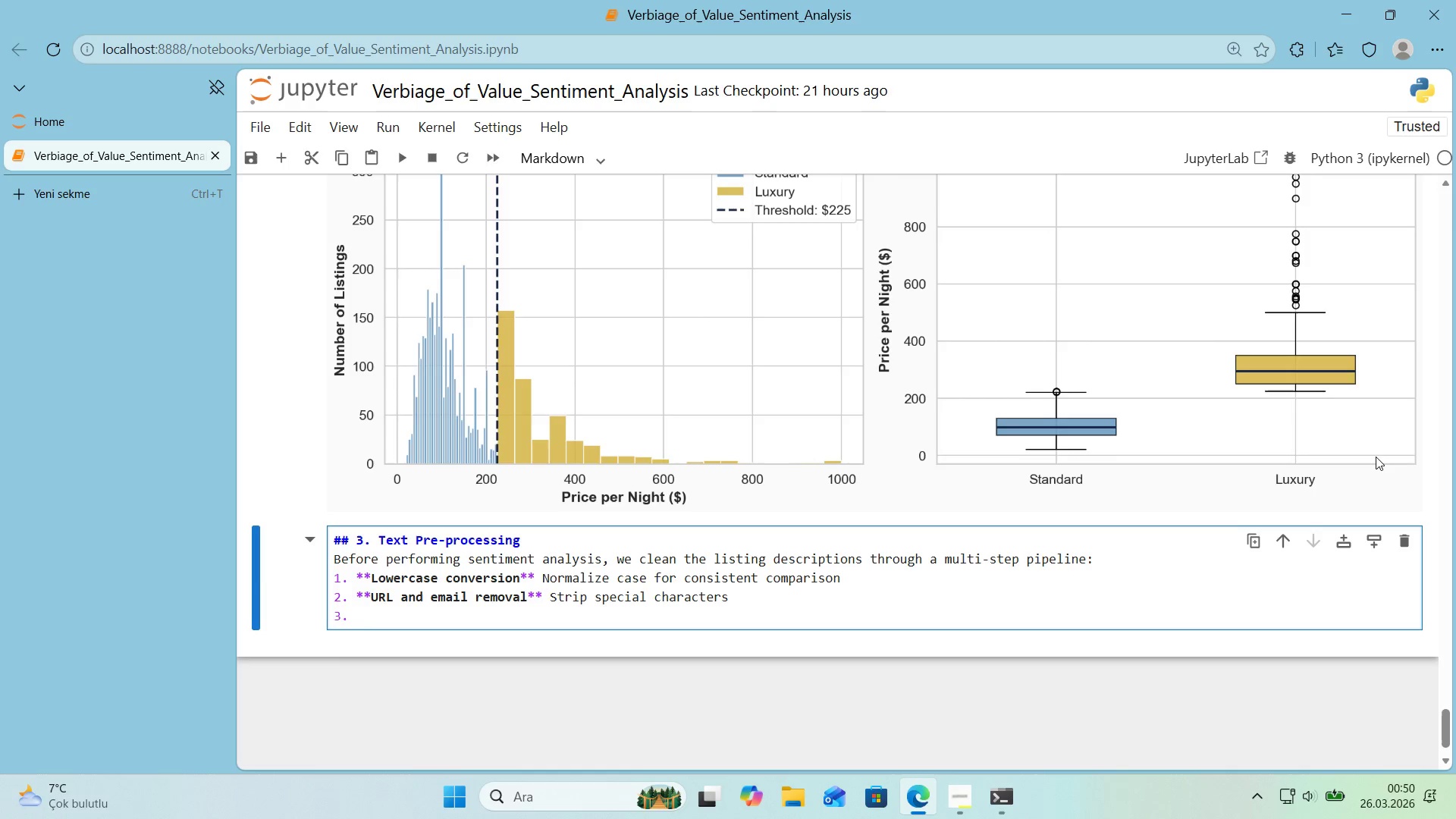 
type(**Number removal** Rm)
key(Backspace)
type(emove numer'c values that don@t contr'bute to sent'ment)
 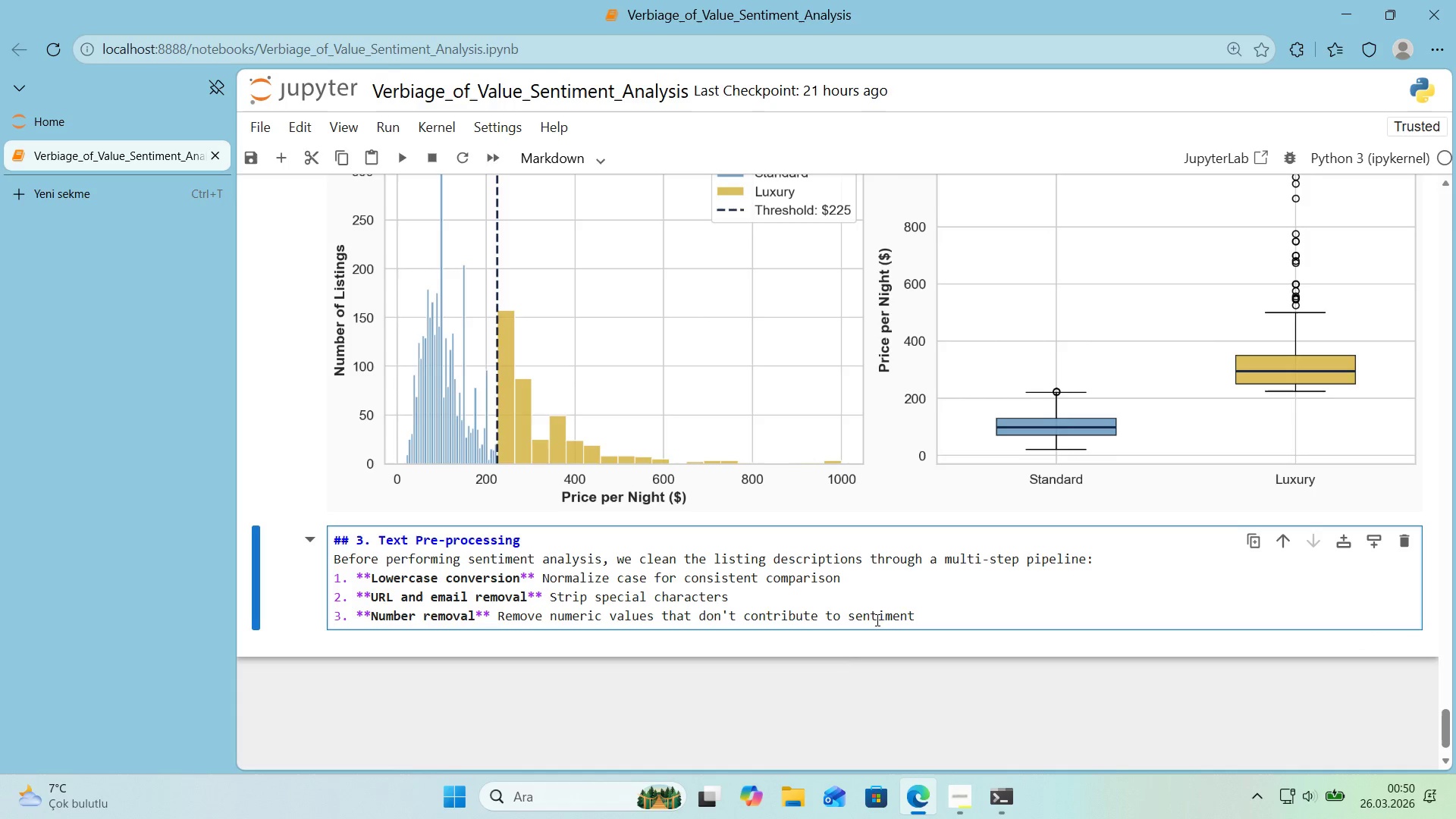 
scroll: coordinate [788, 664], scroll_direction: down, amount: 1.0
 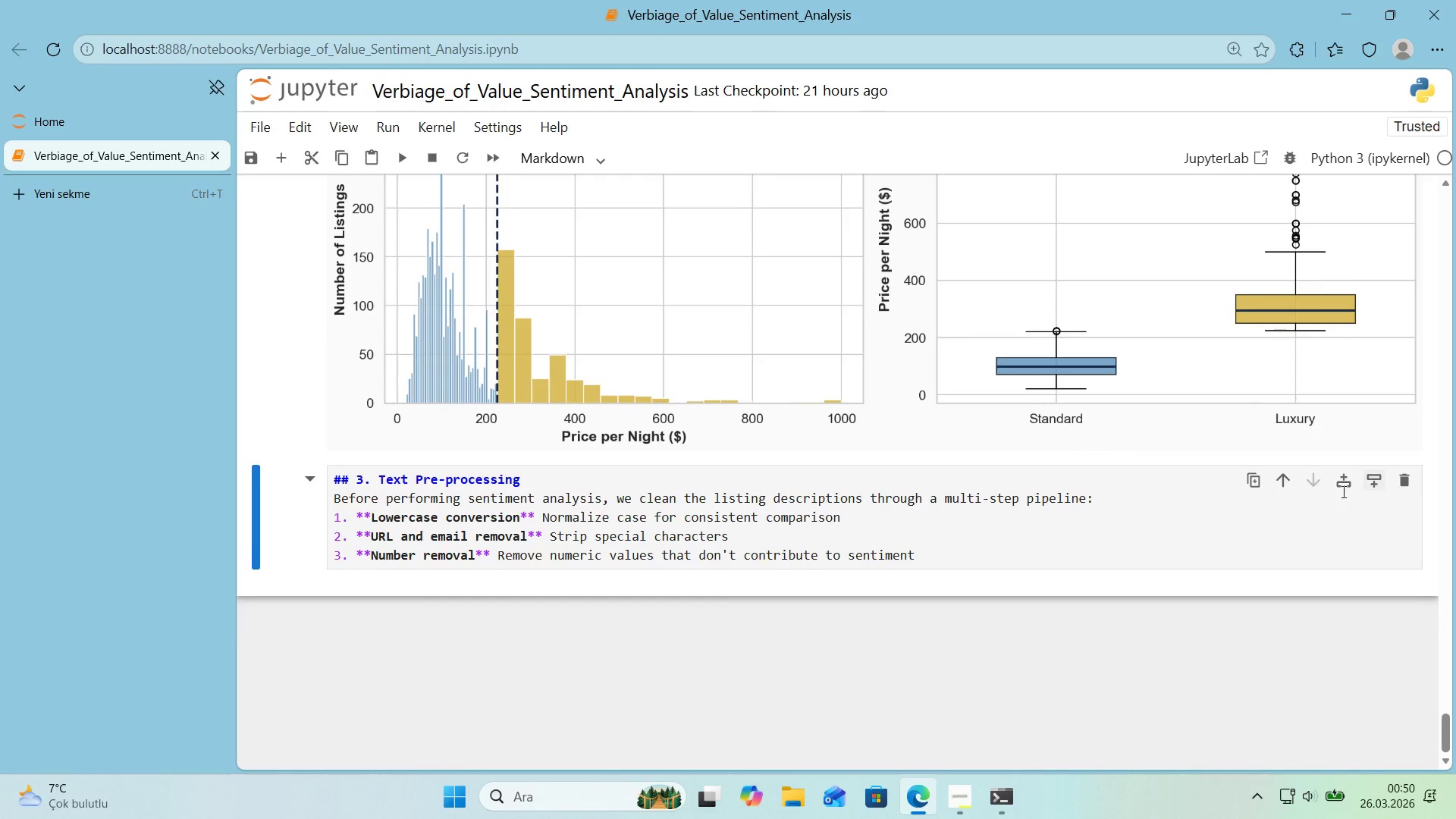 
left_click([562, 604])
 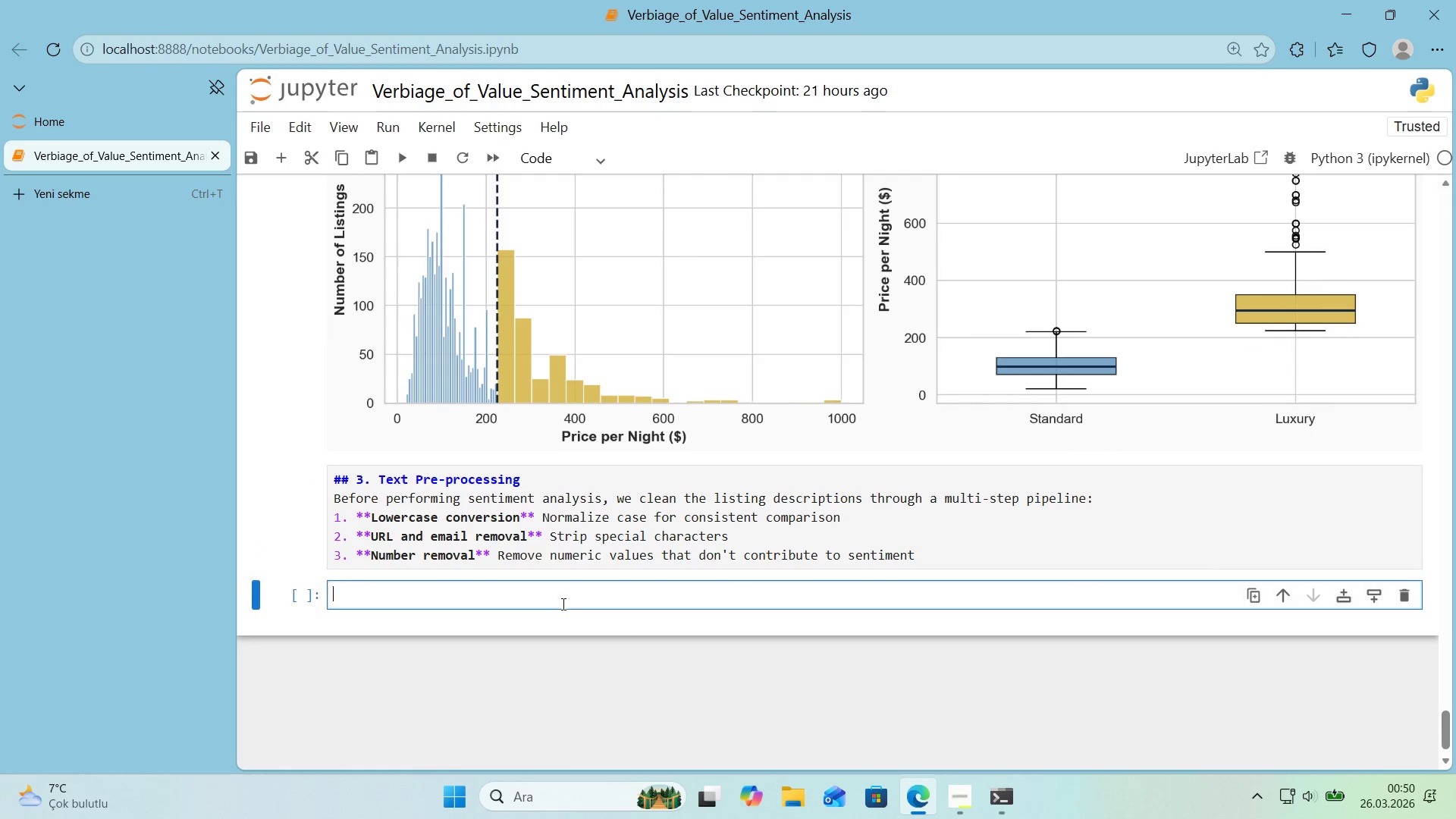 
type(df)
 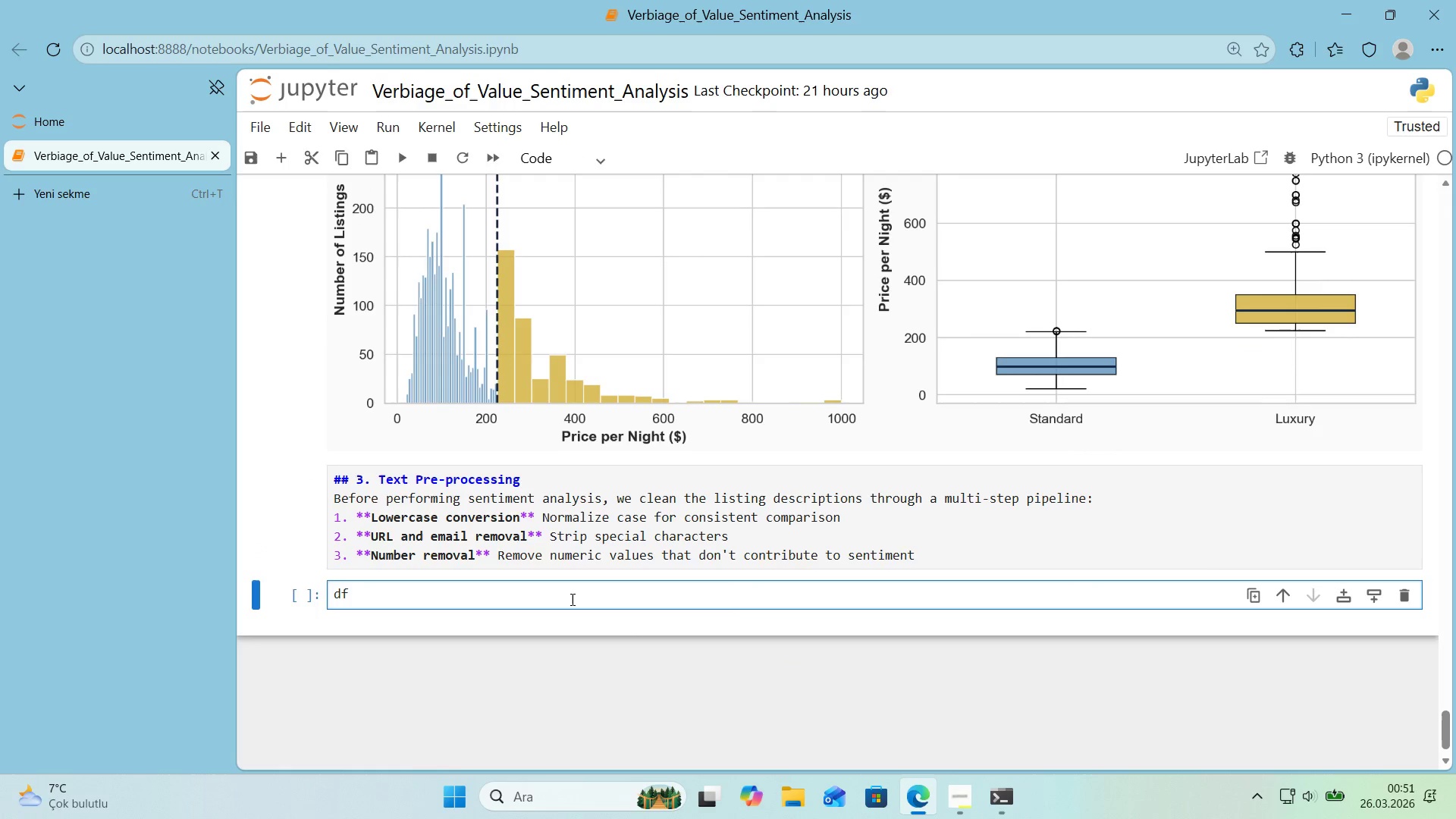 
key(Alt+Control+8)
 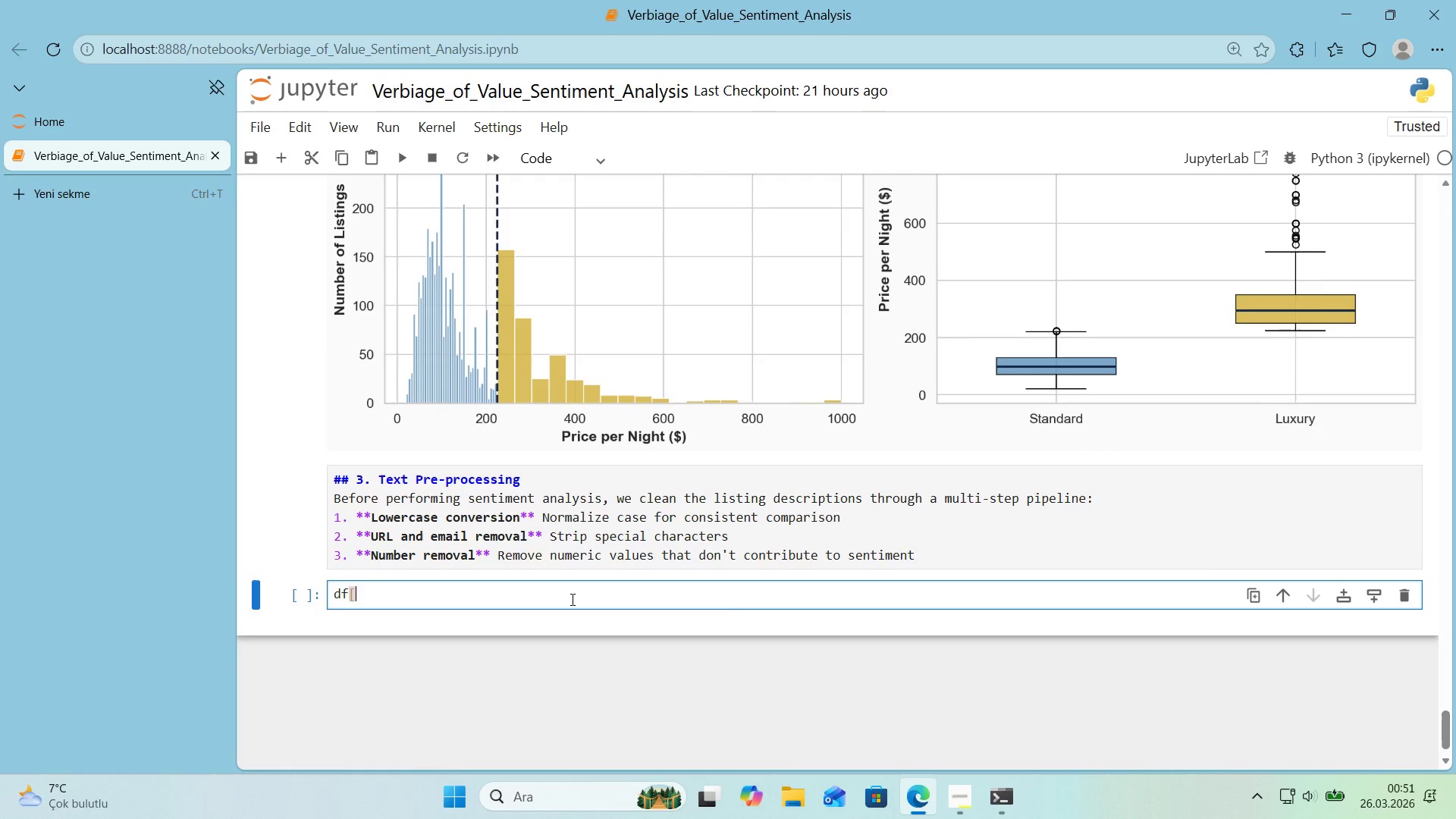 
key(Backspace)
type(_raw)
 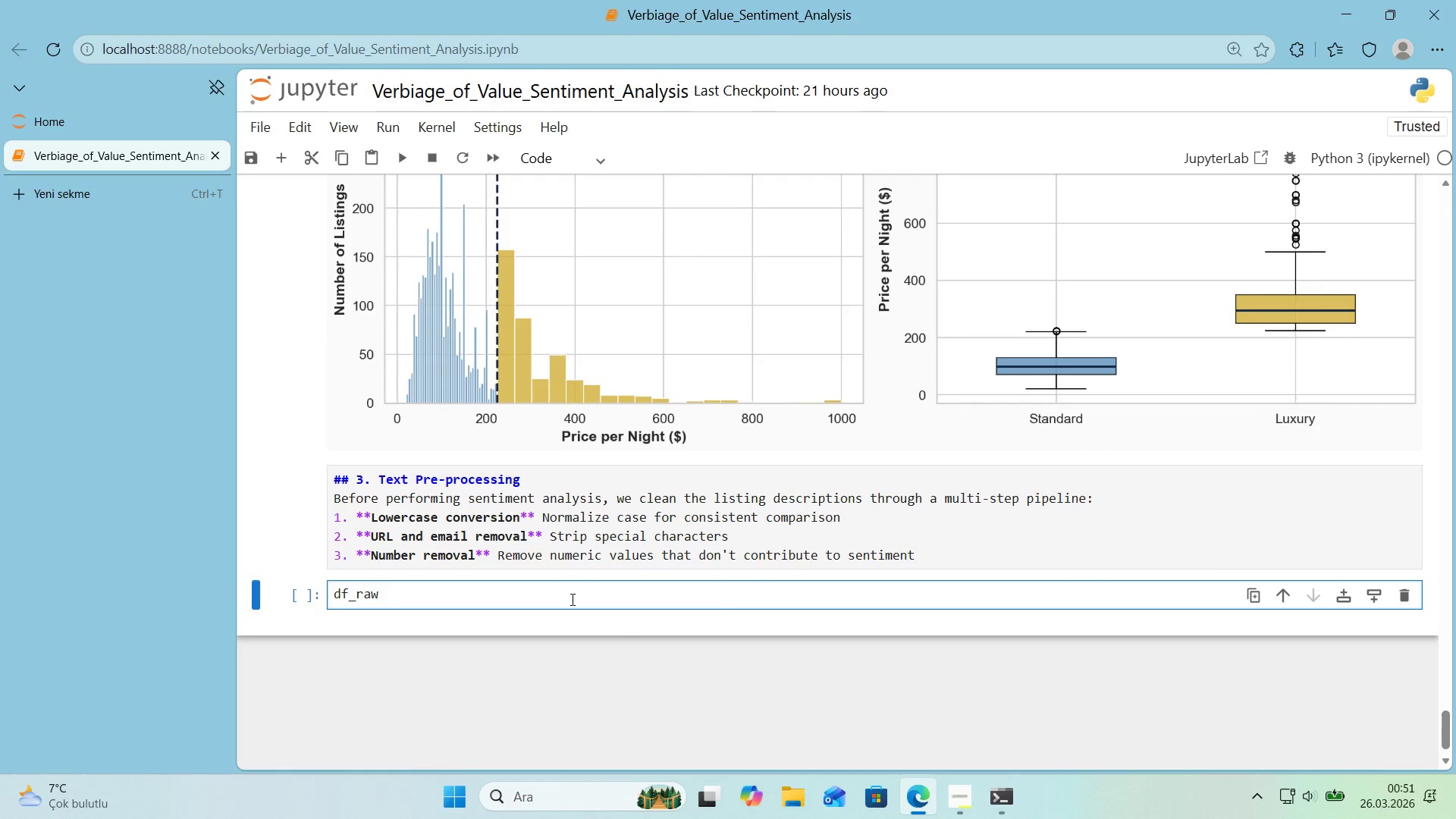 
key(Alt+Control+8)
 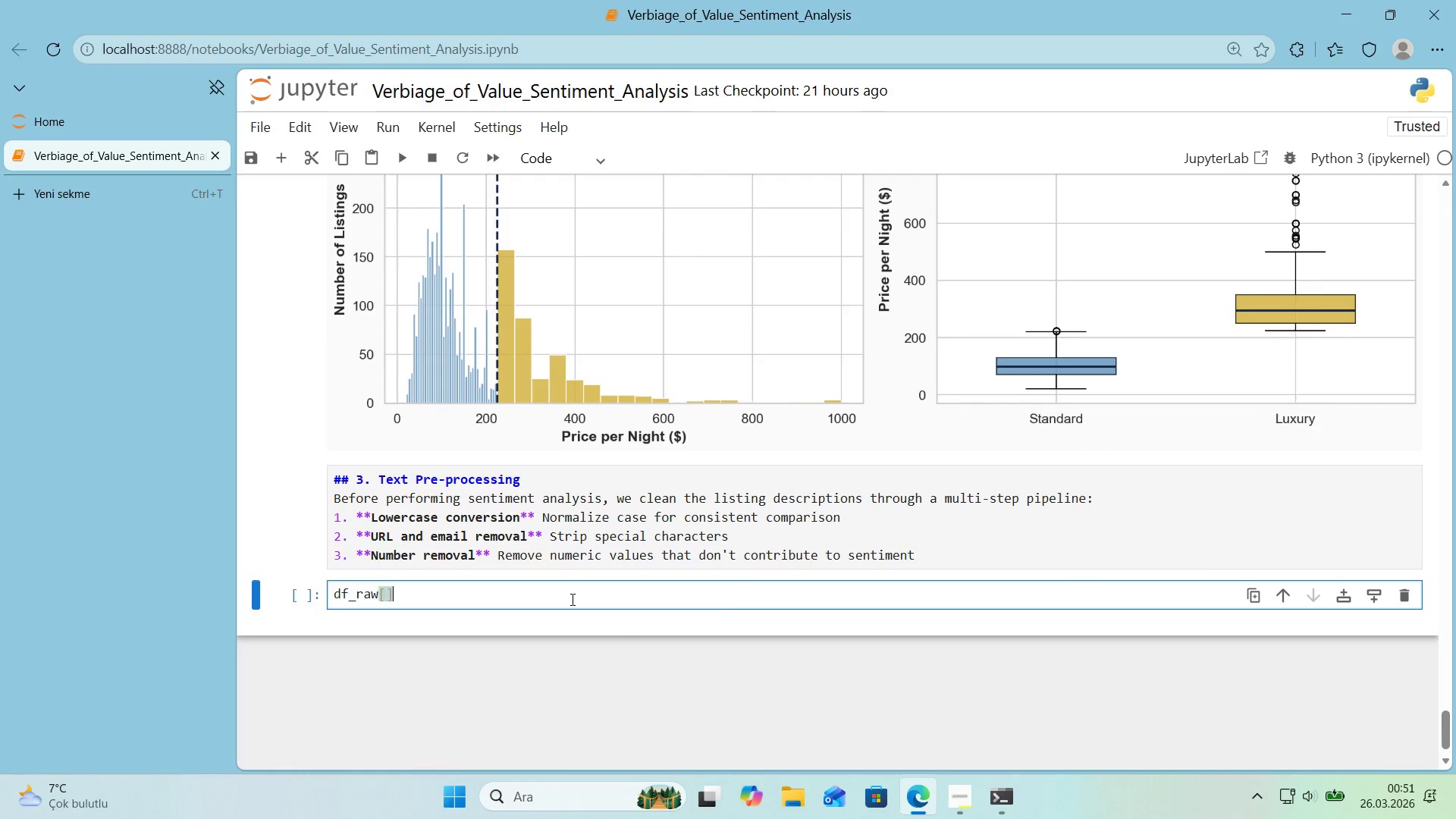 
key(Alt+Control+9)
 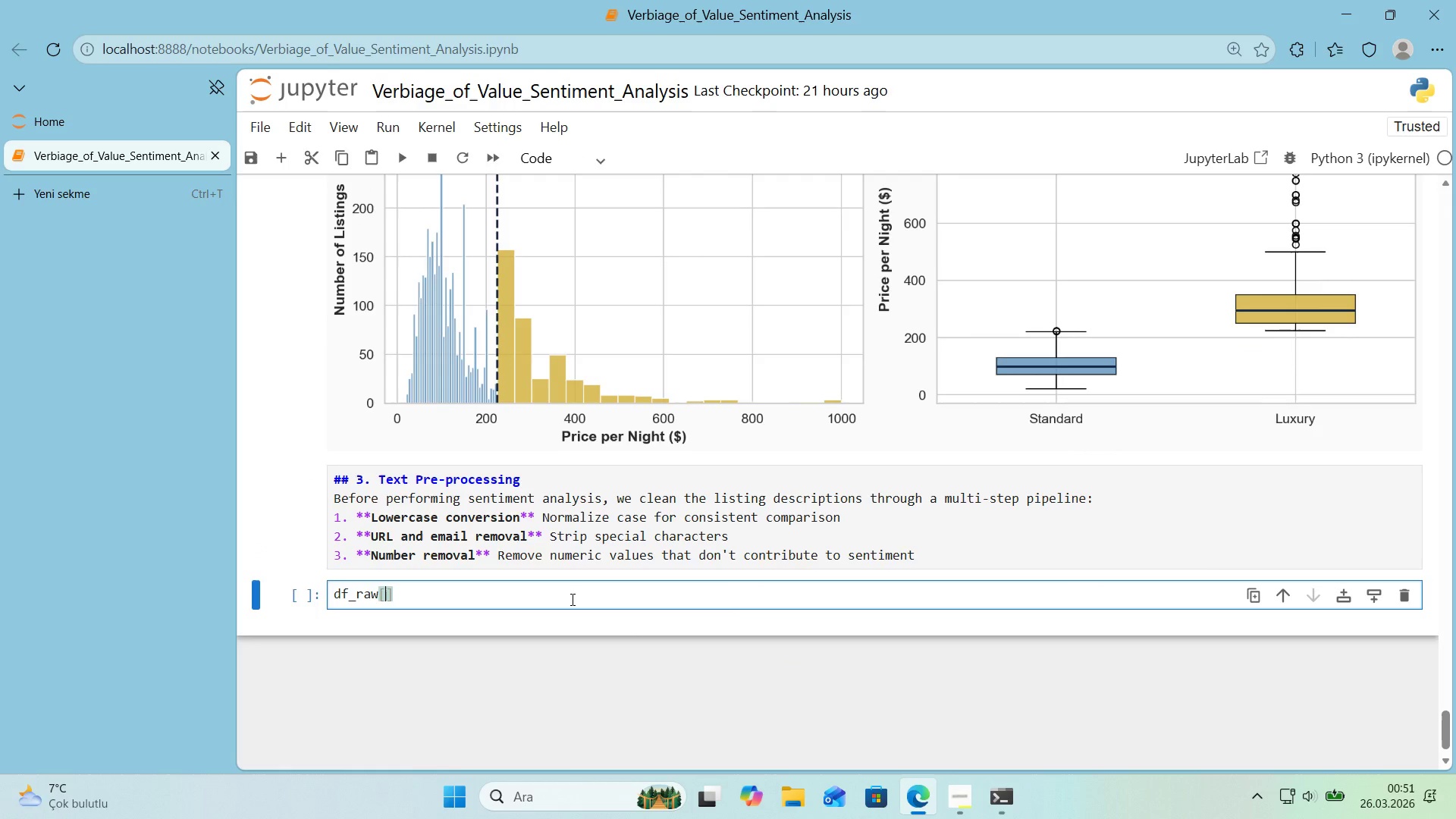 
key(ArrowLeft)
 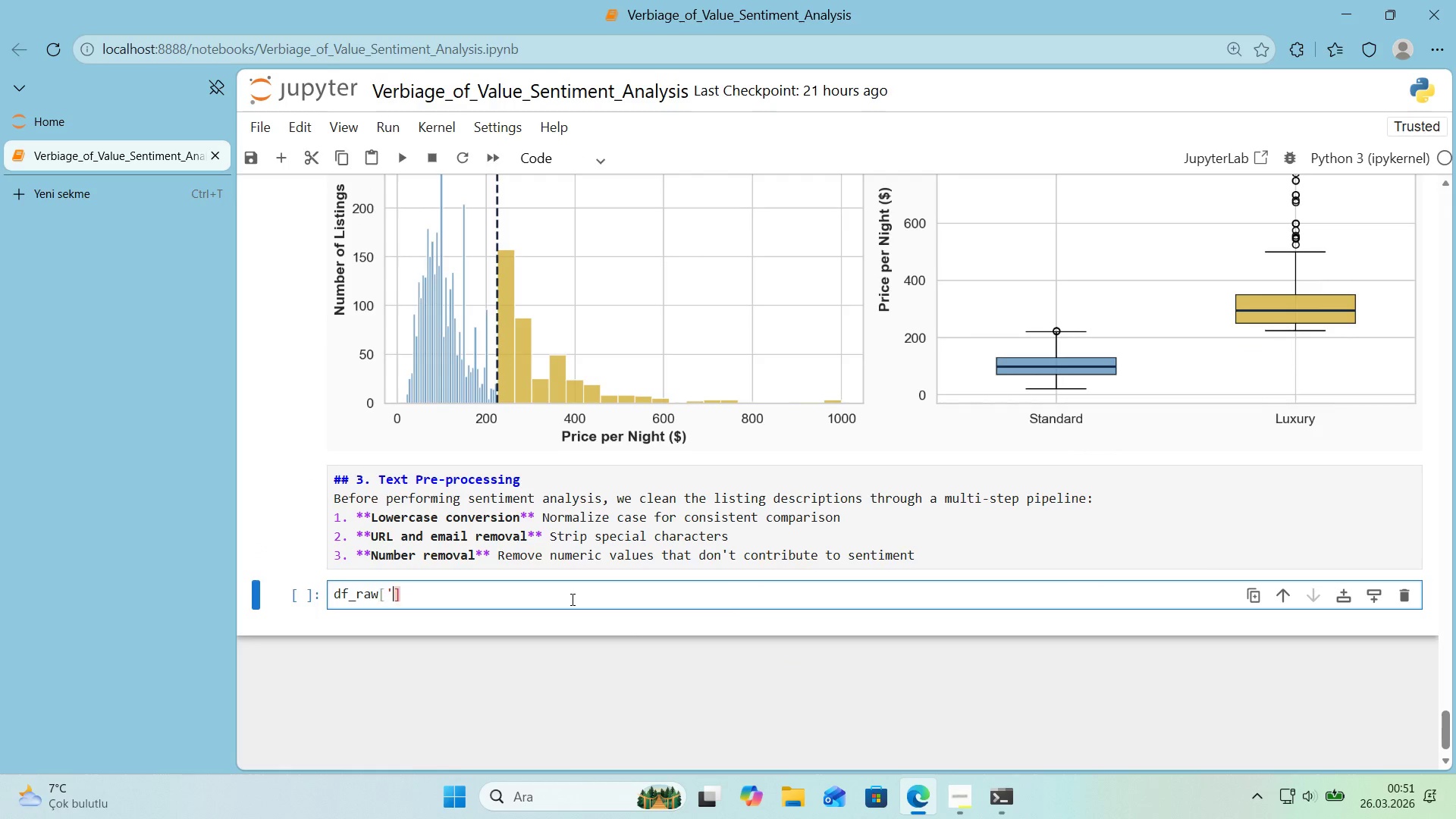 
type(@@)
 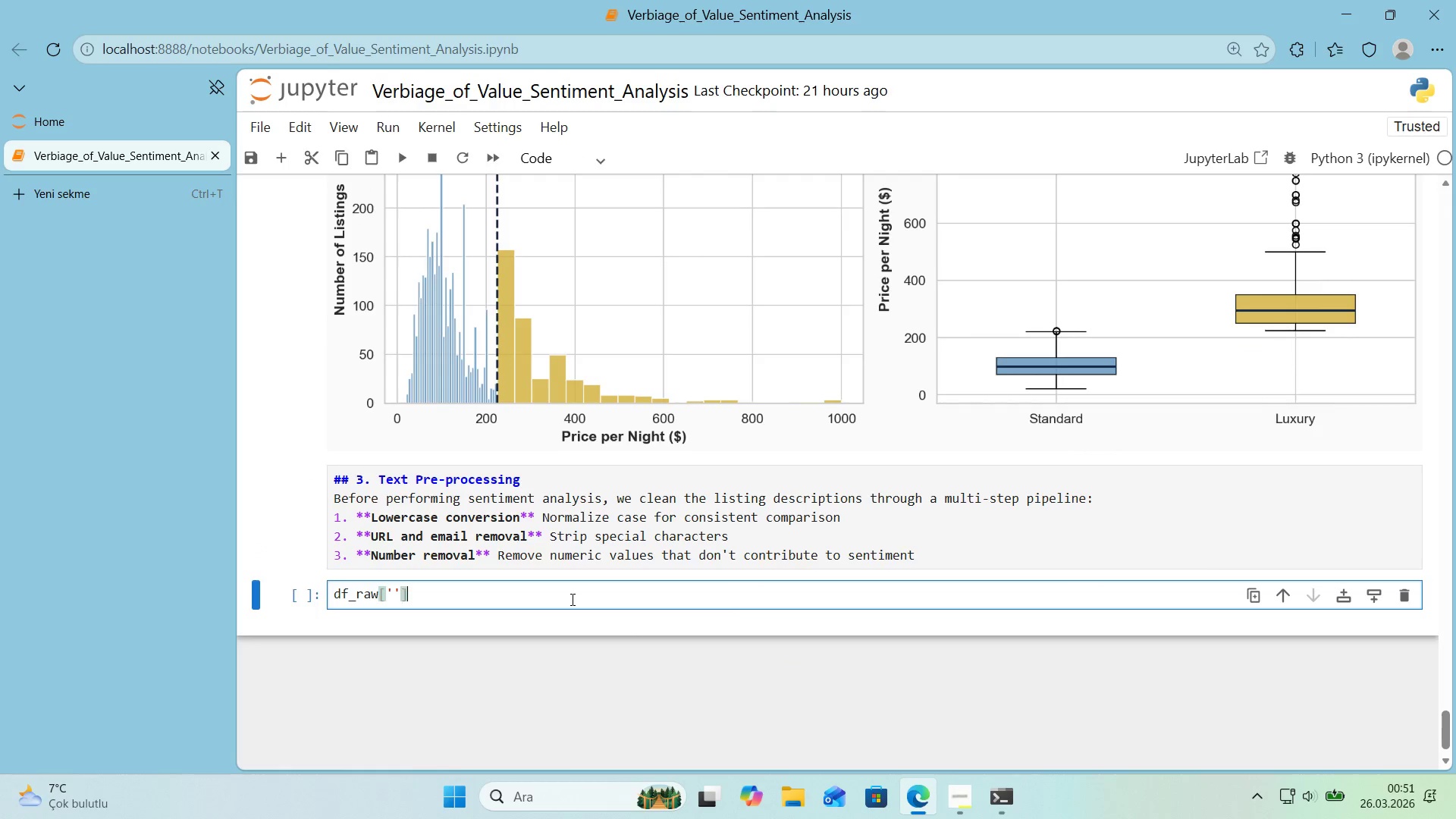 
key(ArrowRight)
 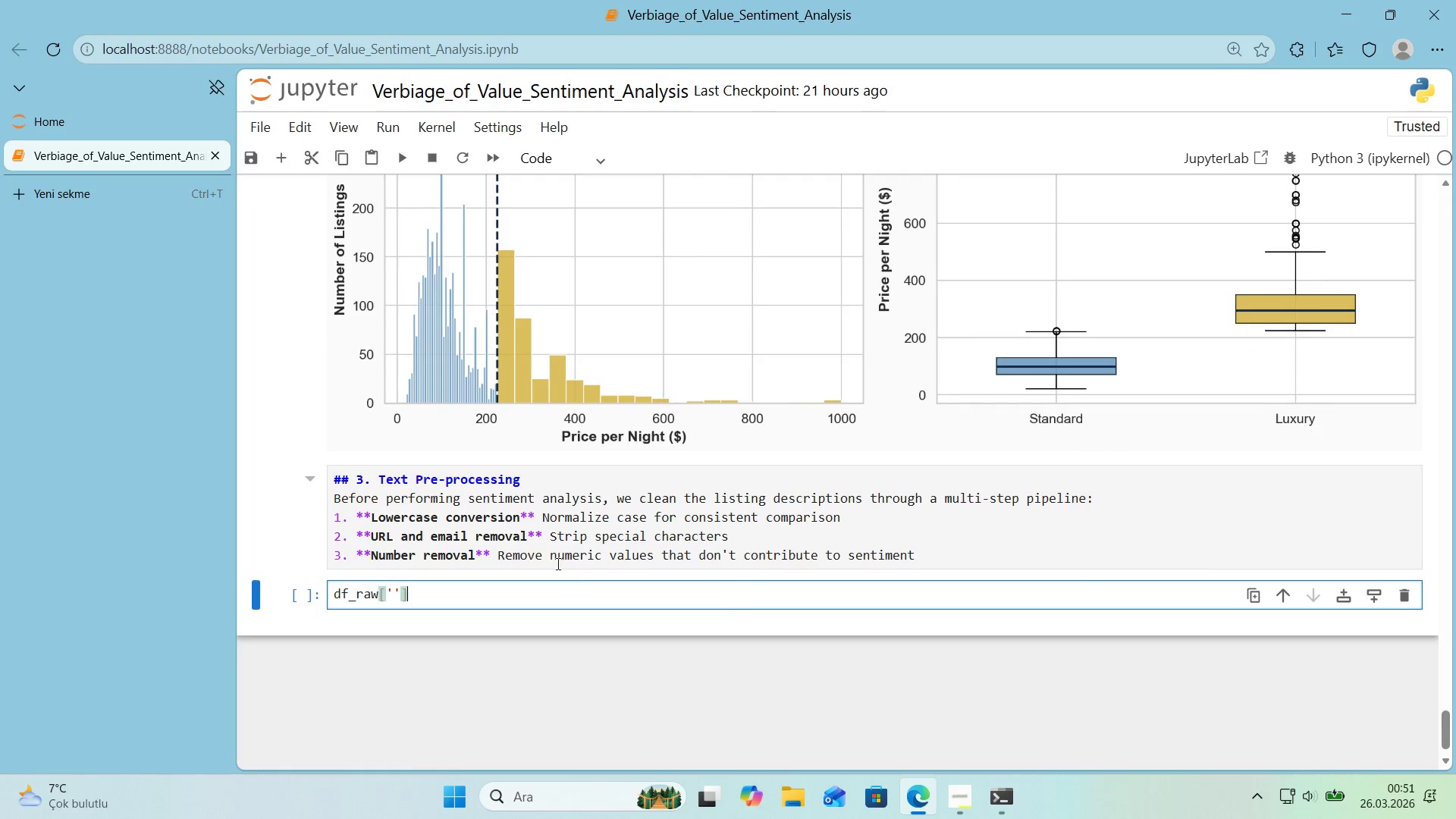 
scroll: coordinate [551, 524], scroll_direction: up, amount: 20.0
 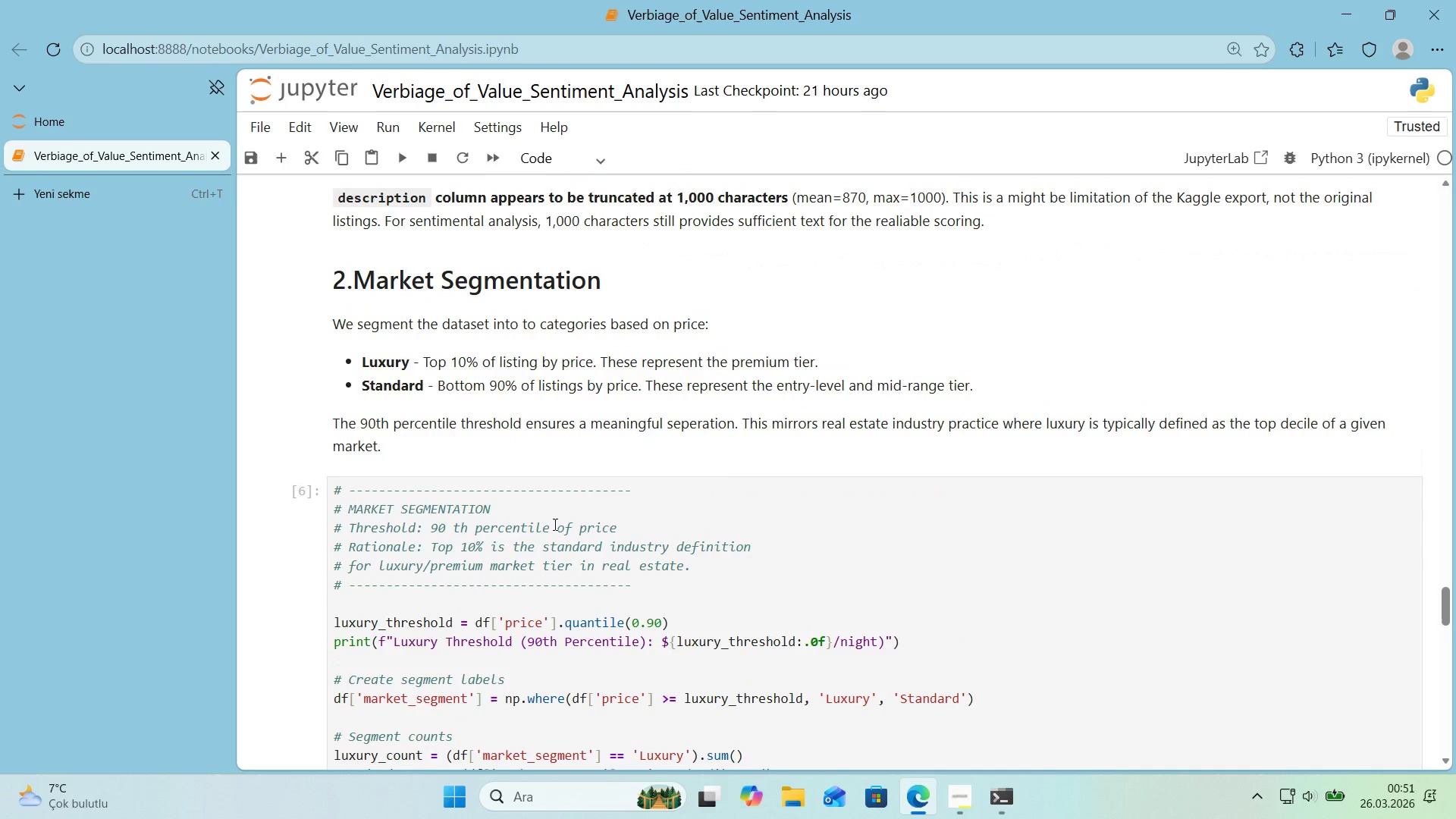 
left_click([437, 557])
 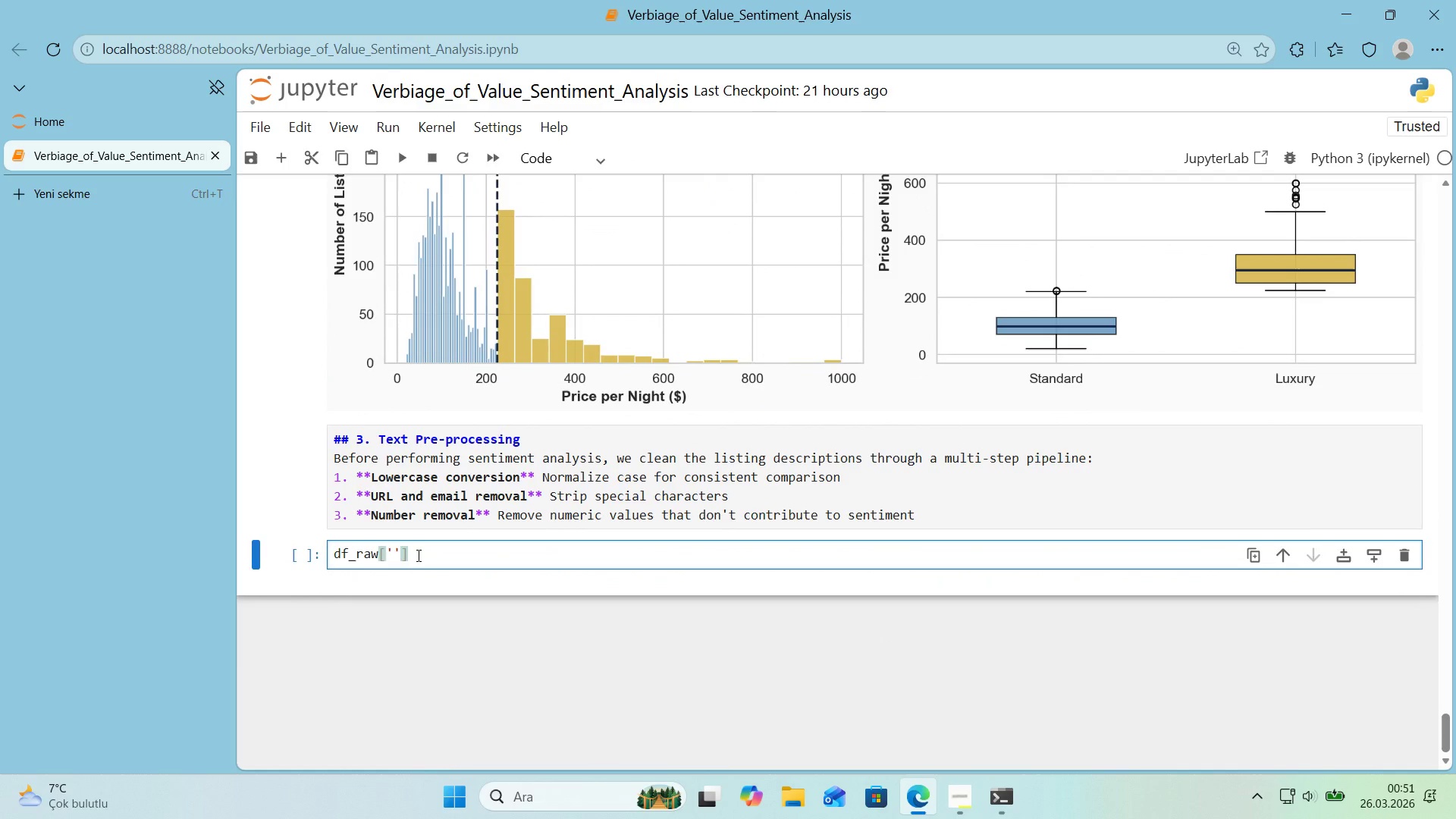 
scroll: coordinate [559, 533], scroll_direction: down, amount: 29.0
 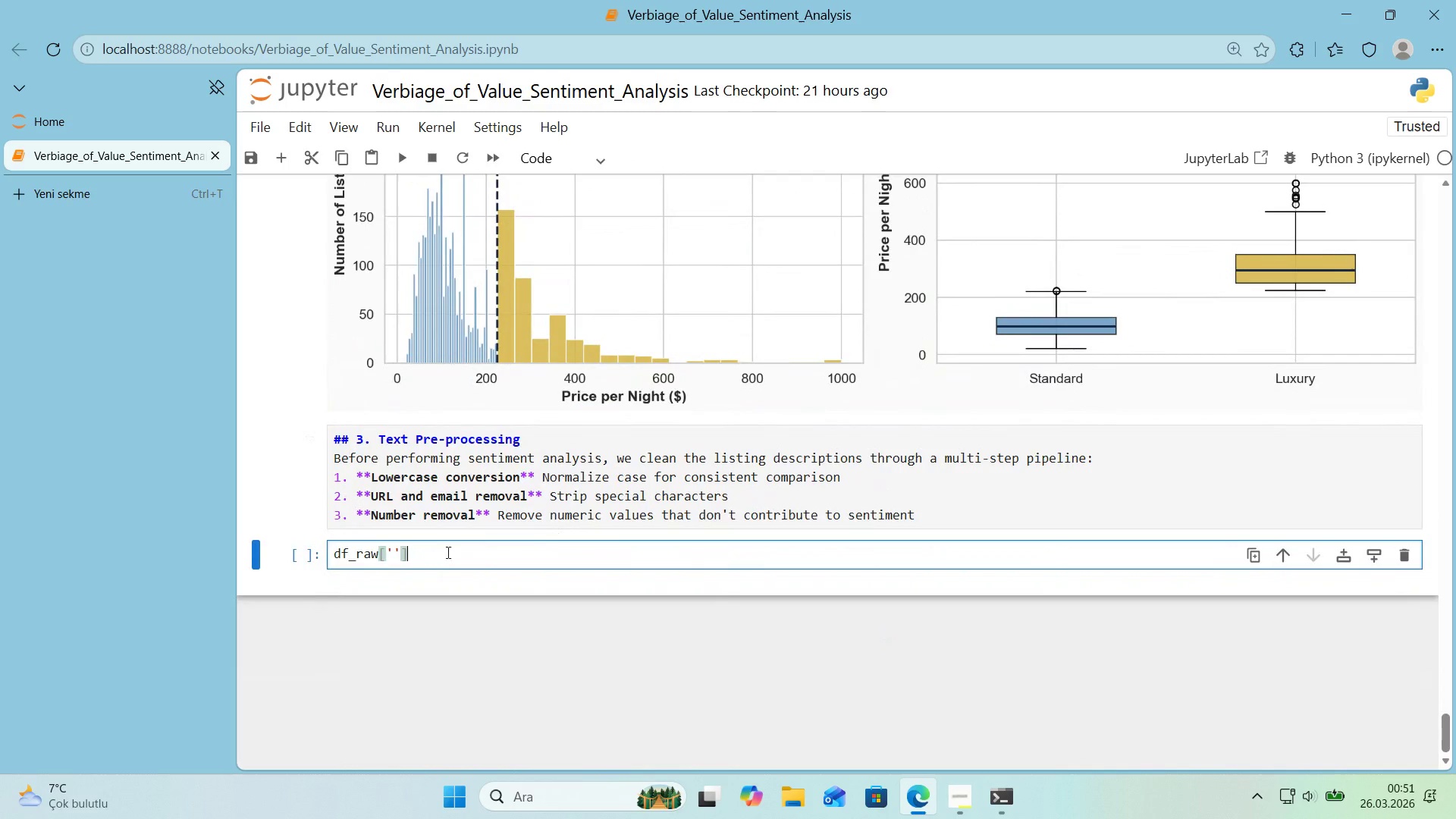 
left_click_drag(start_coordinate=[419, 555], to_coordinate=[381, 562])
 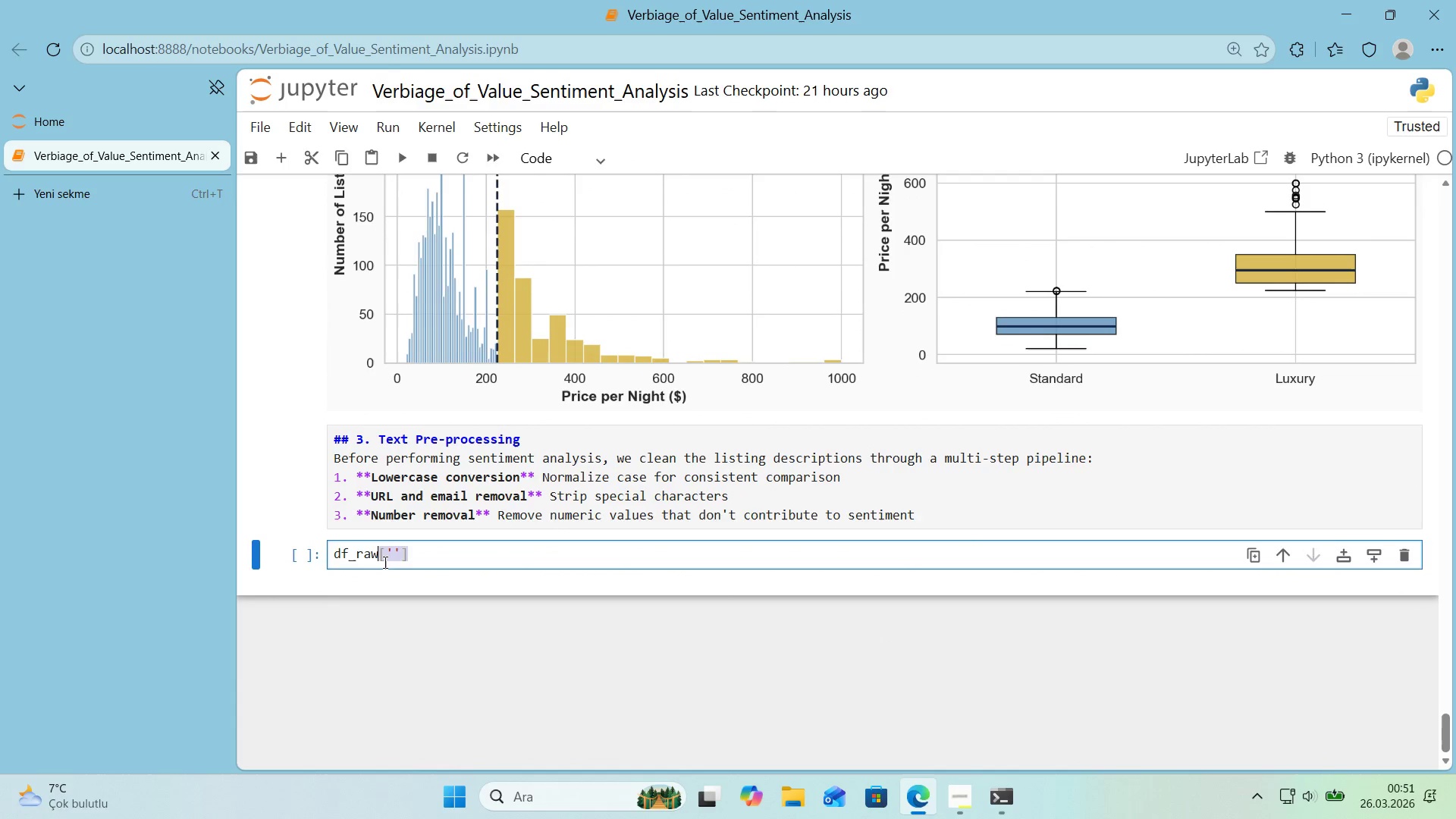 
type(.columns*()
 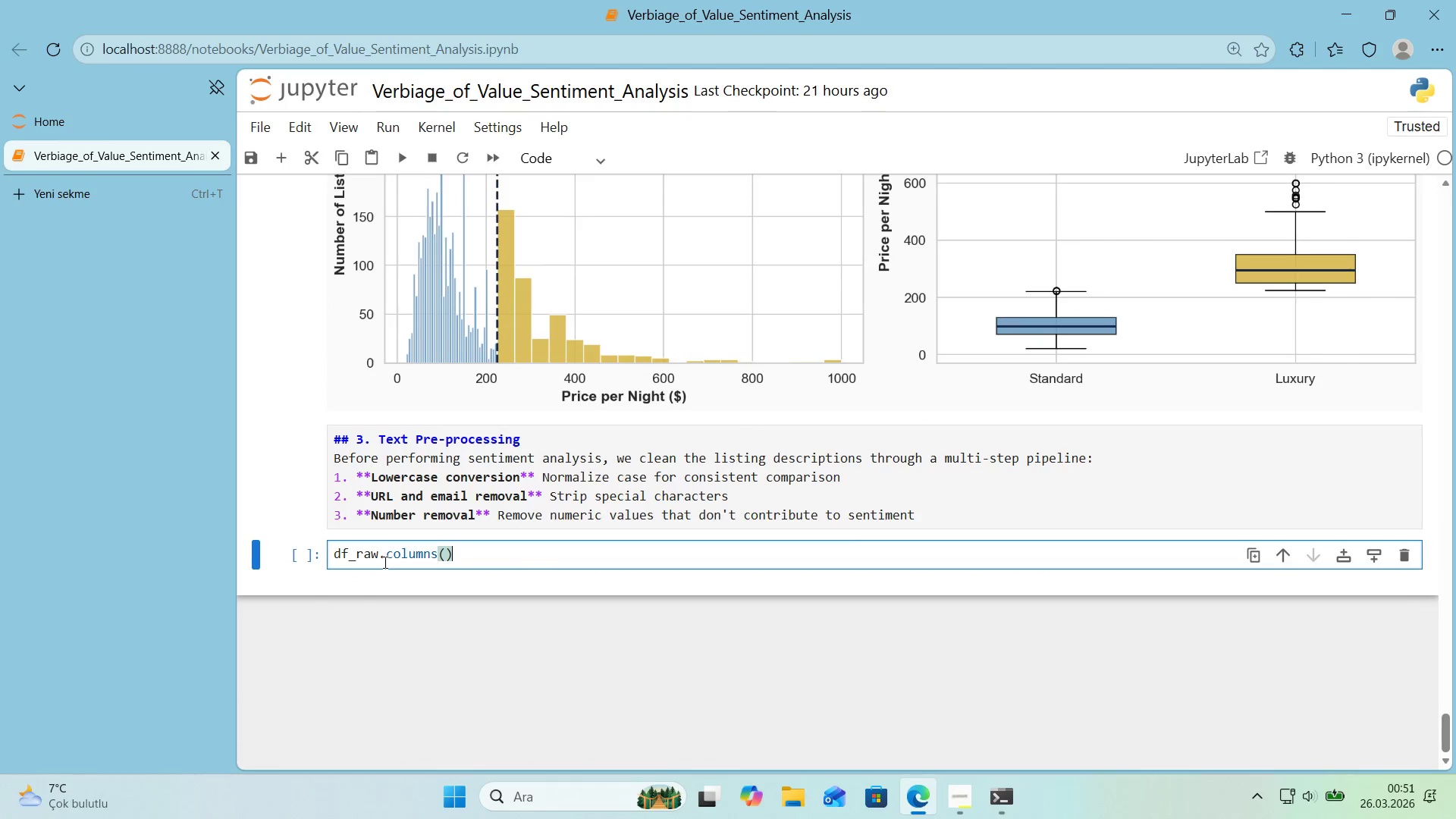 
key(Shift+Enter)
 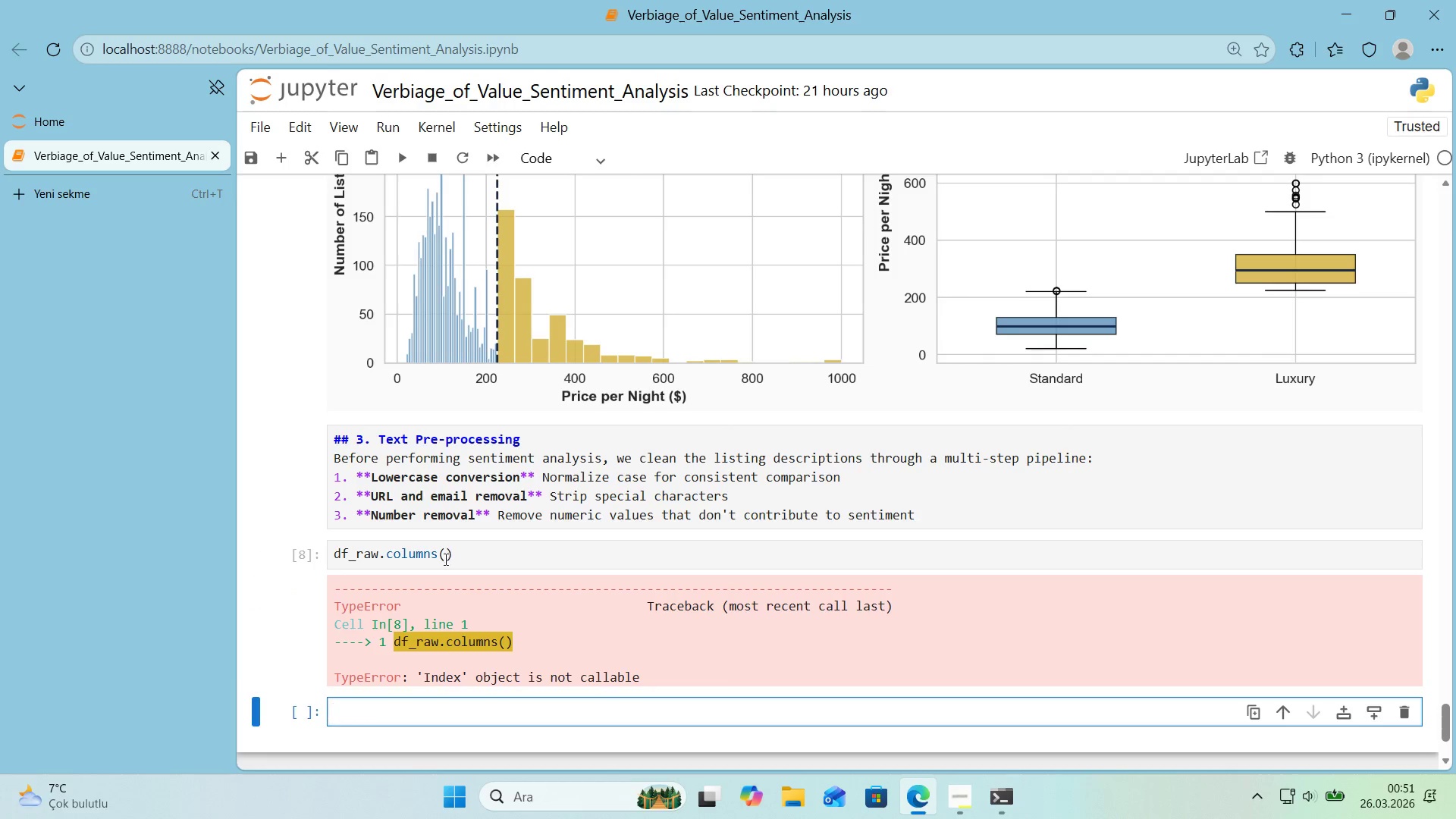 
left_click([453, 557])
 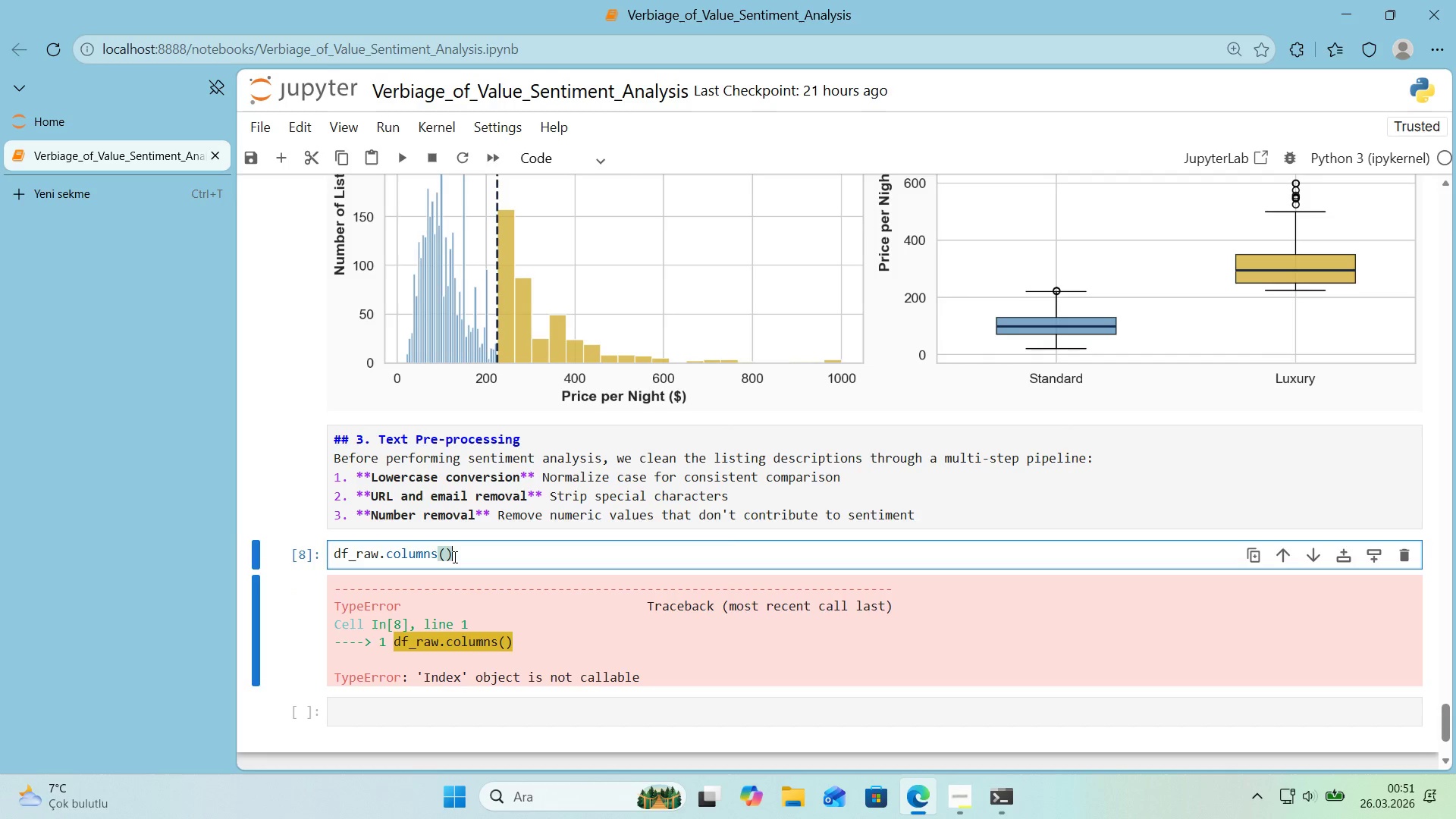 
key(Backspace)
key(Backspace)
type(.tol'st*()
 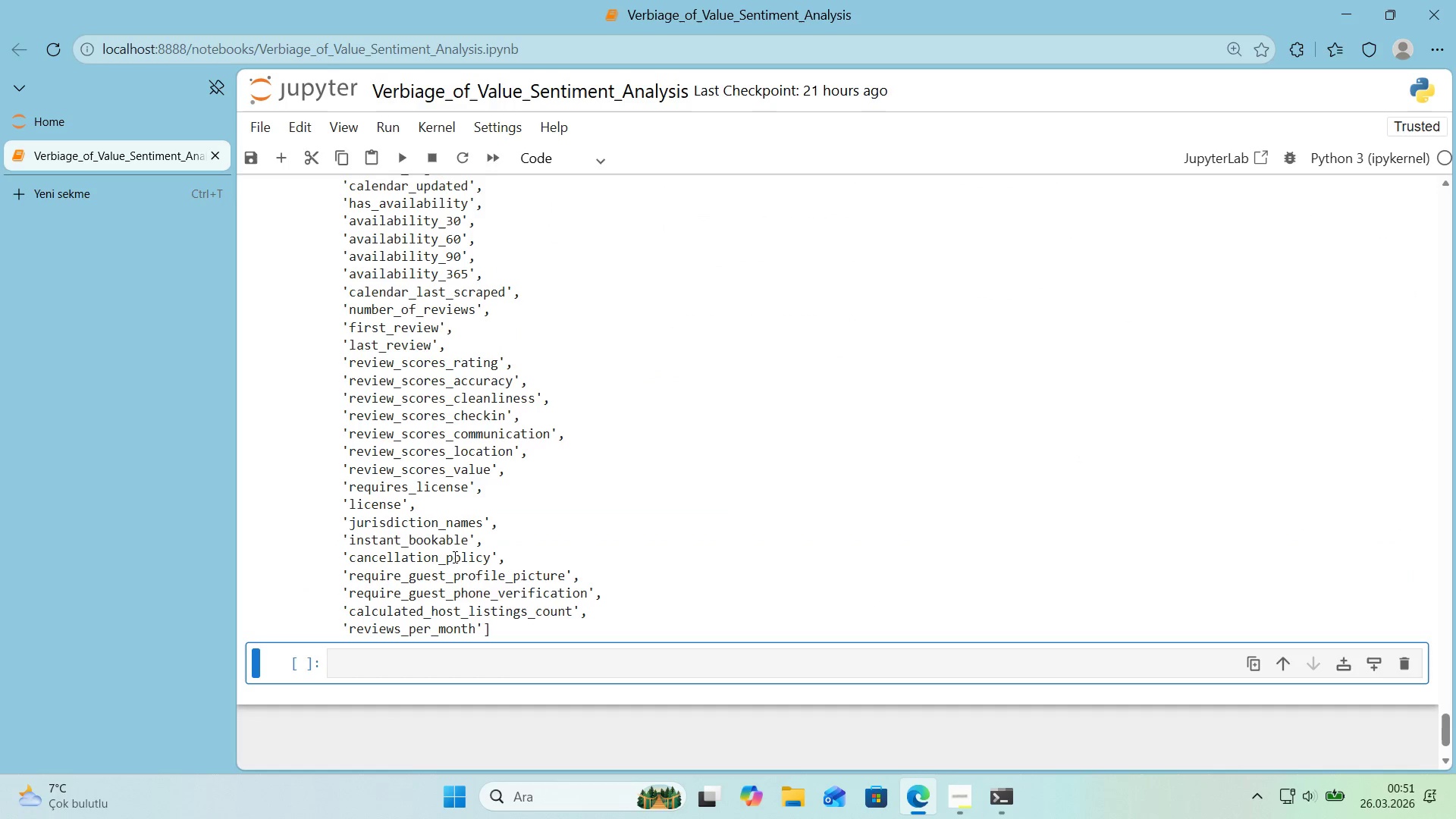 
key(Shift+Enter)
 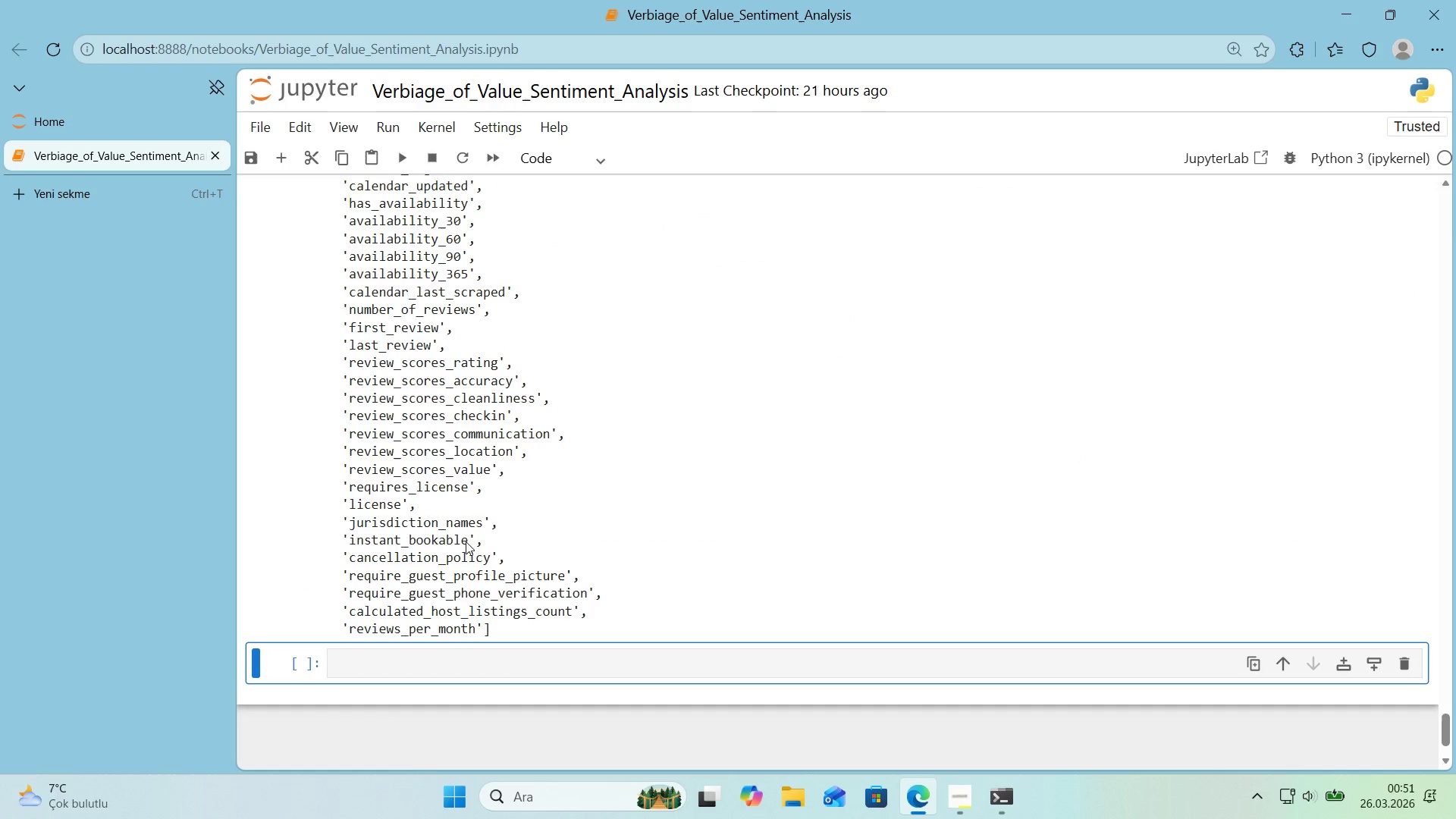 
scroll: coordinate [477, 528], scroll_direction: up, amount: 15.0
 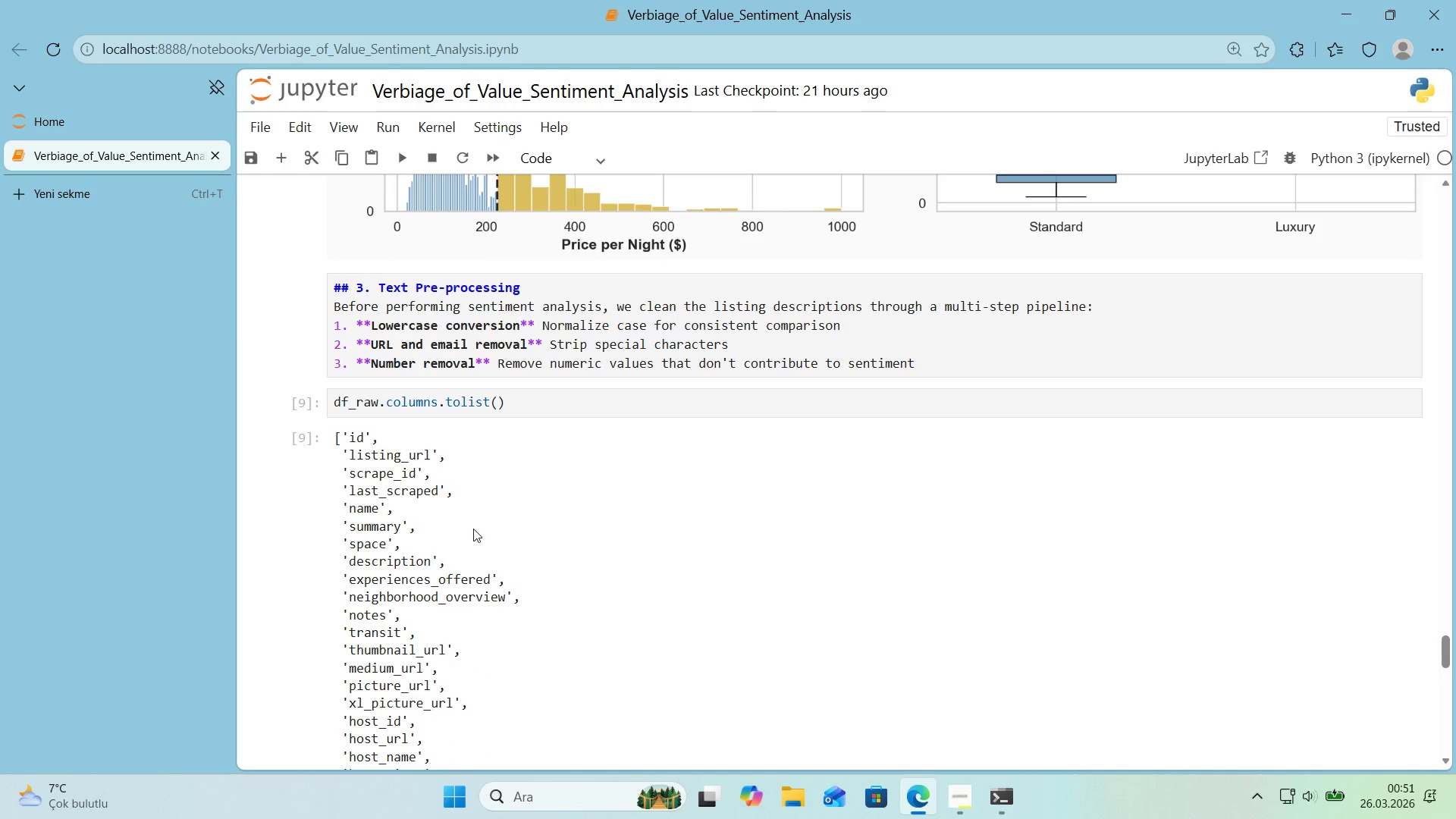 
scroll: coordinate [467, 529], scroll_direction: down, amount: 1.0
 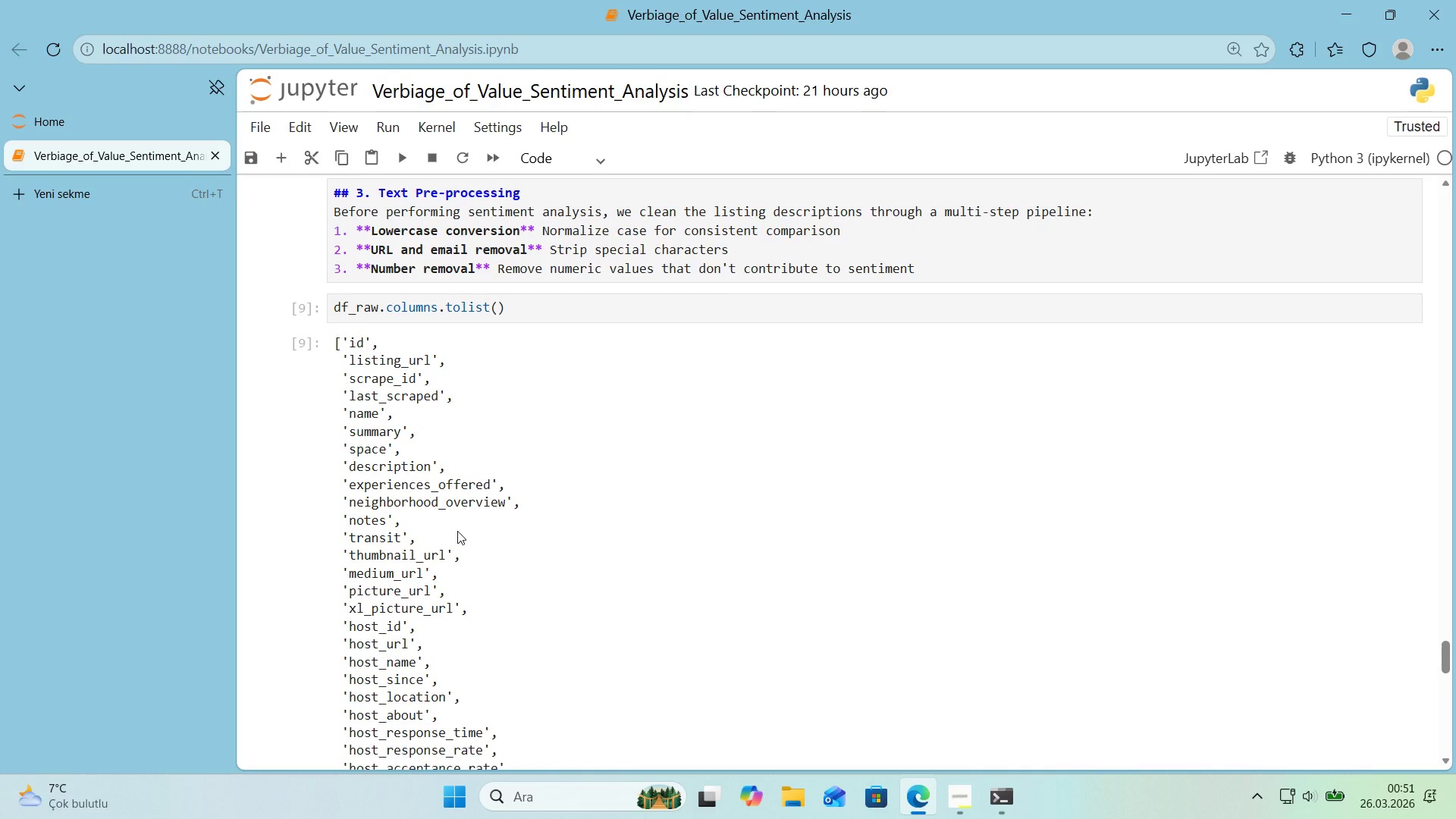 
wait(5.62)
 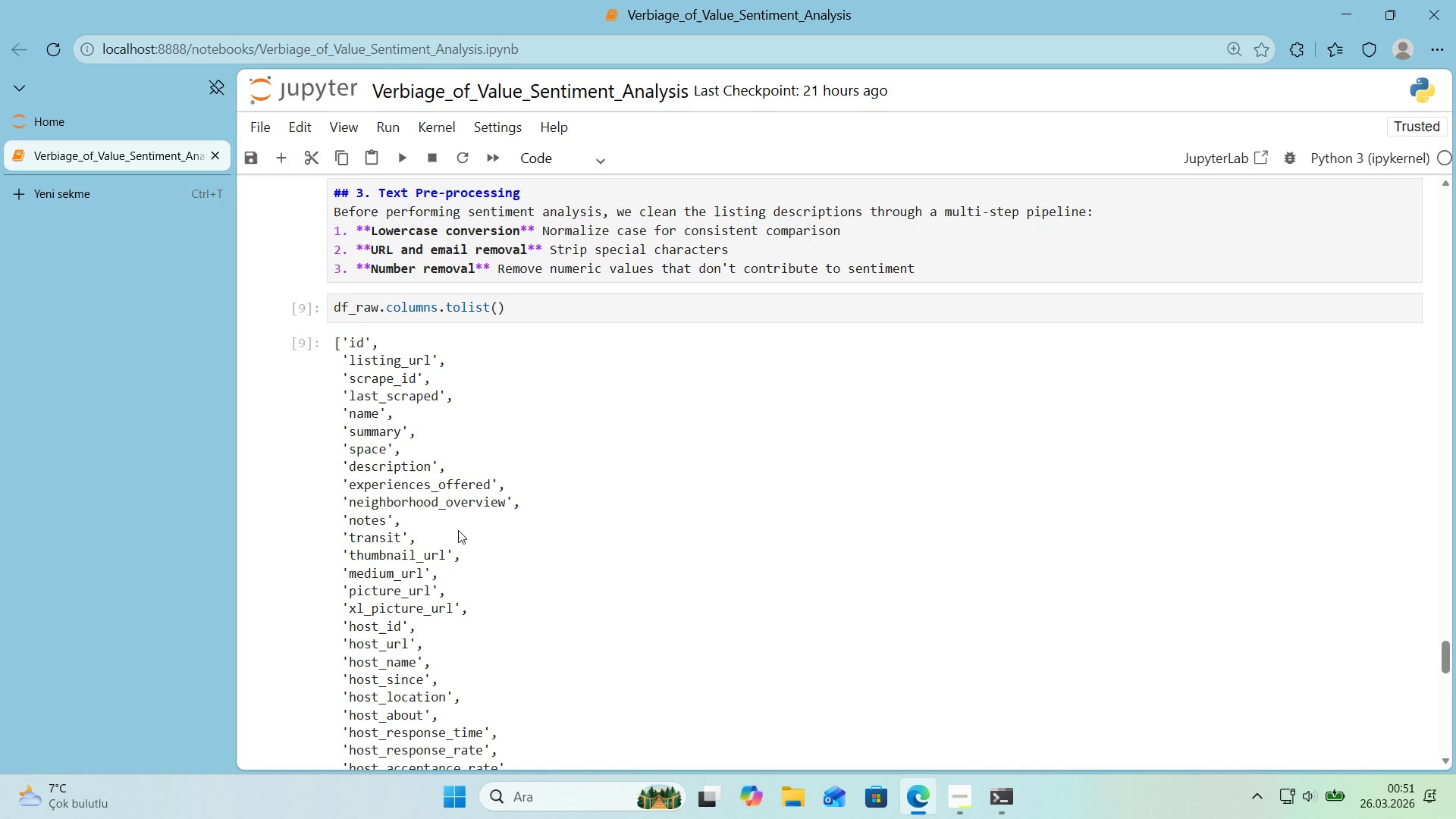 
scroll: coordinate [454, 532], scroll_direction: down, amount: 6.0
 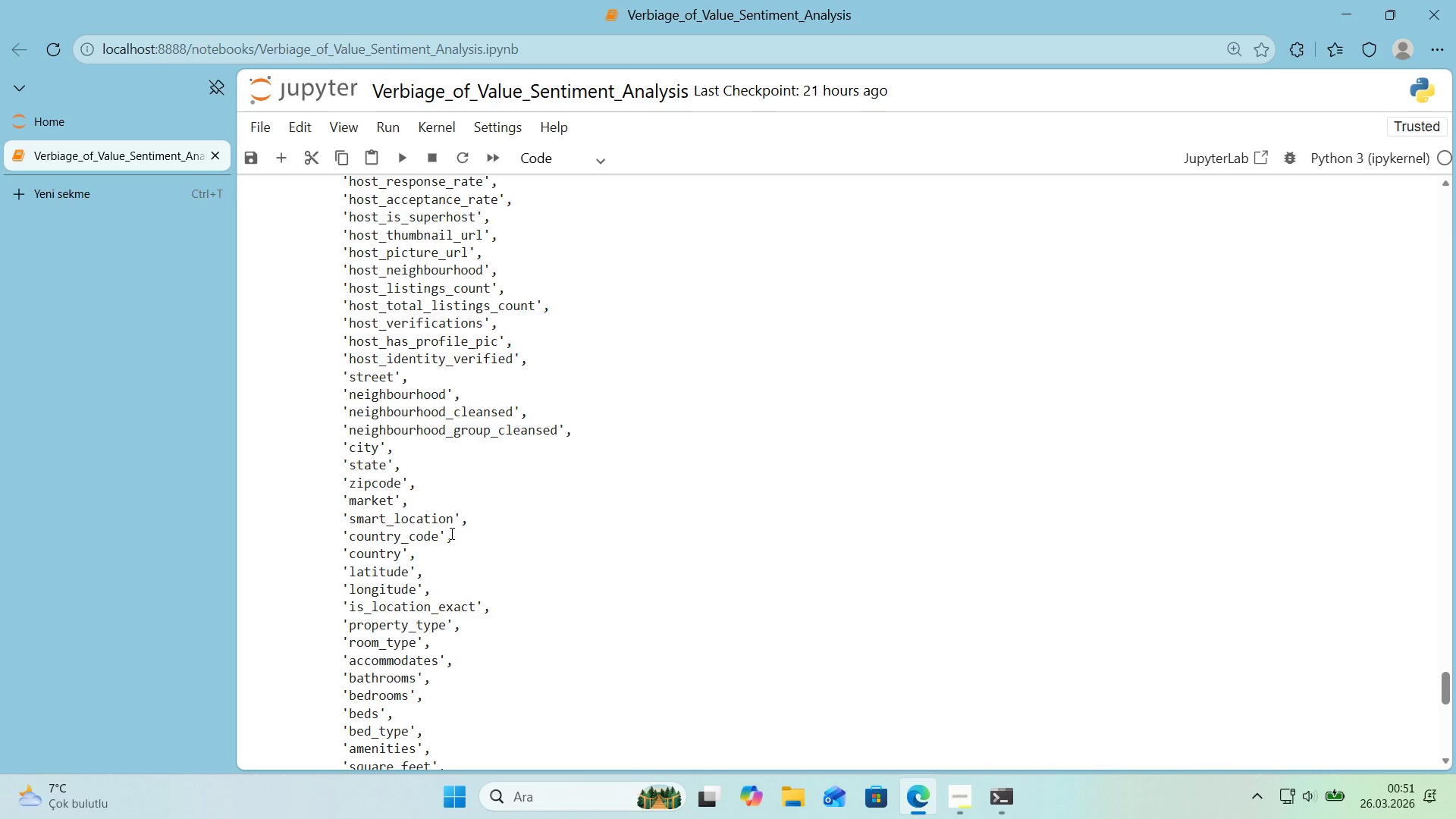 
wait(6.06)
 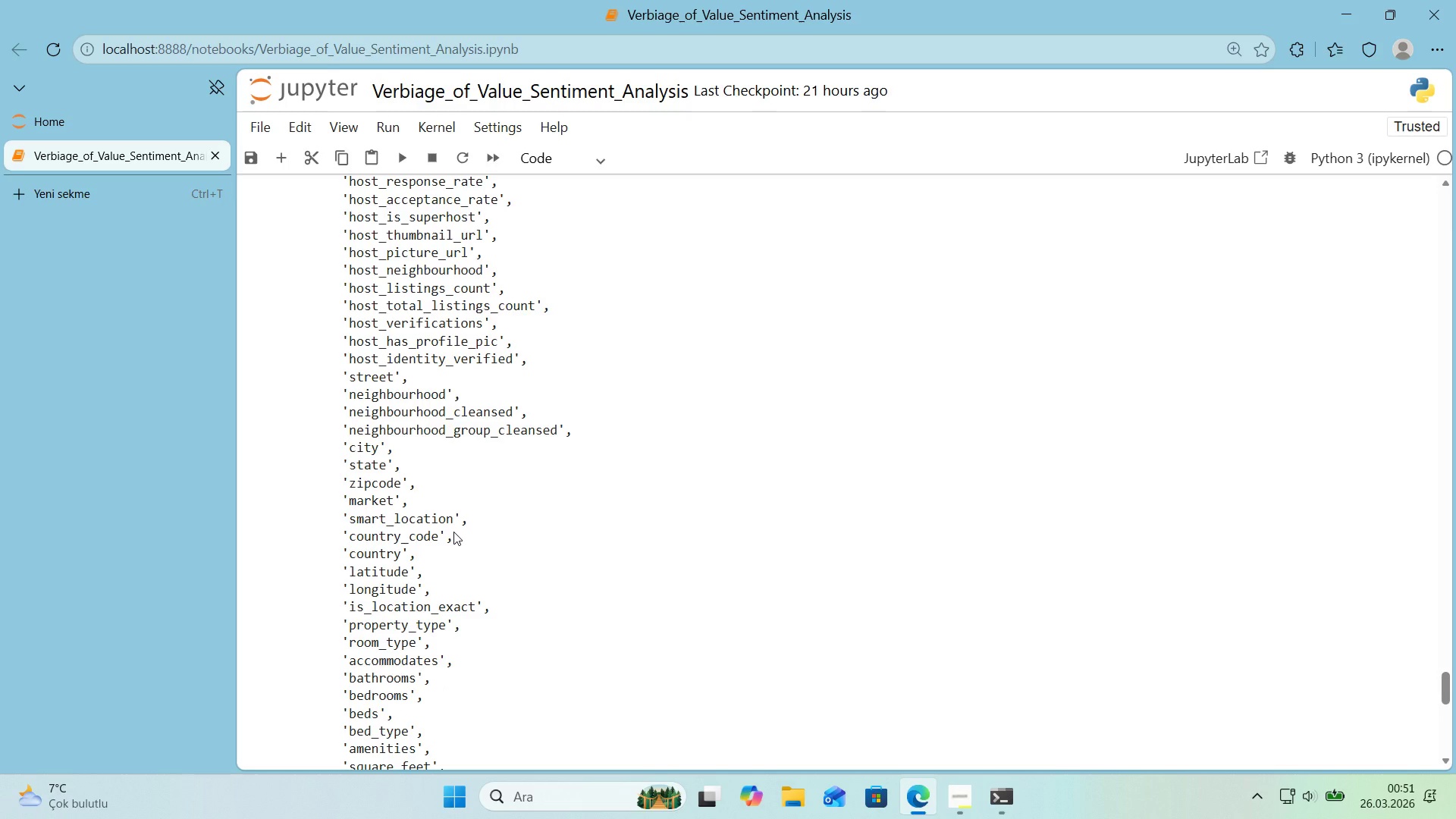 
scroll: coordinate [447, 535], scroll_direction: down, amount: 7.0
 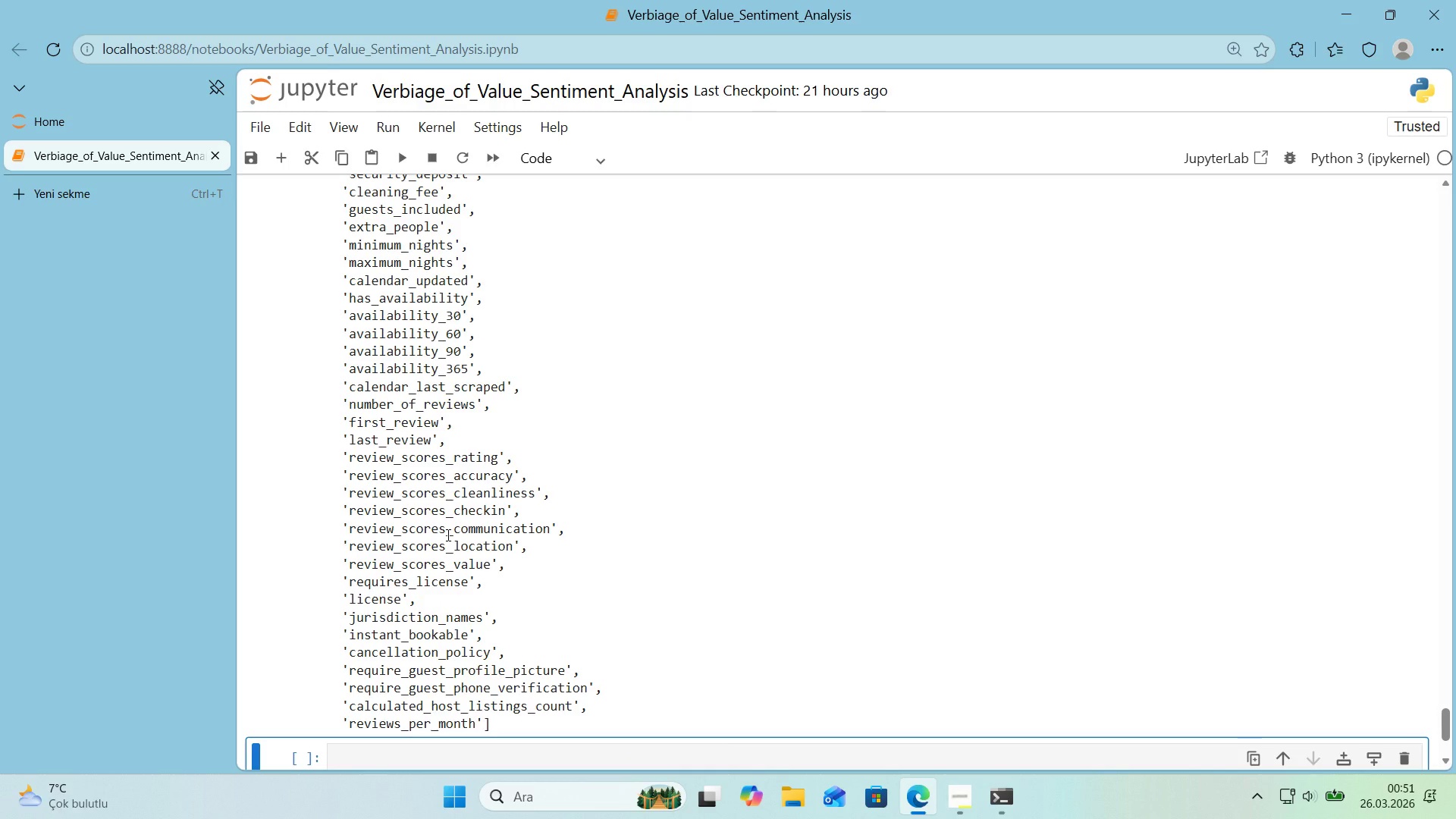 
scroll: coordinate [463, 567], scroll_direction: up, amount: 15.0
 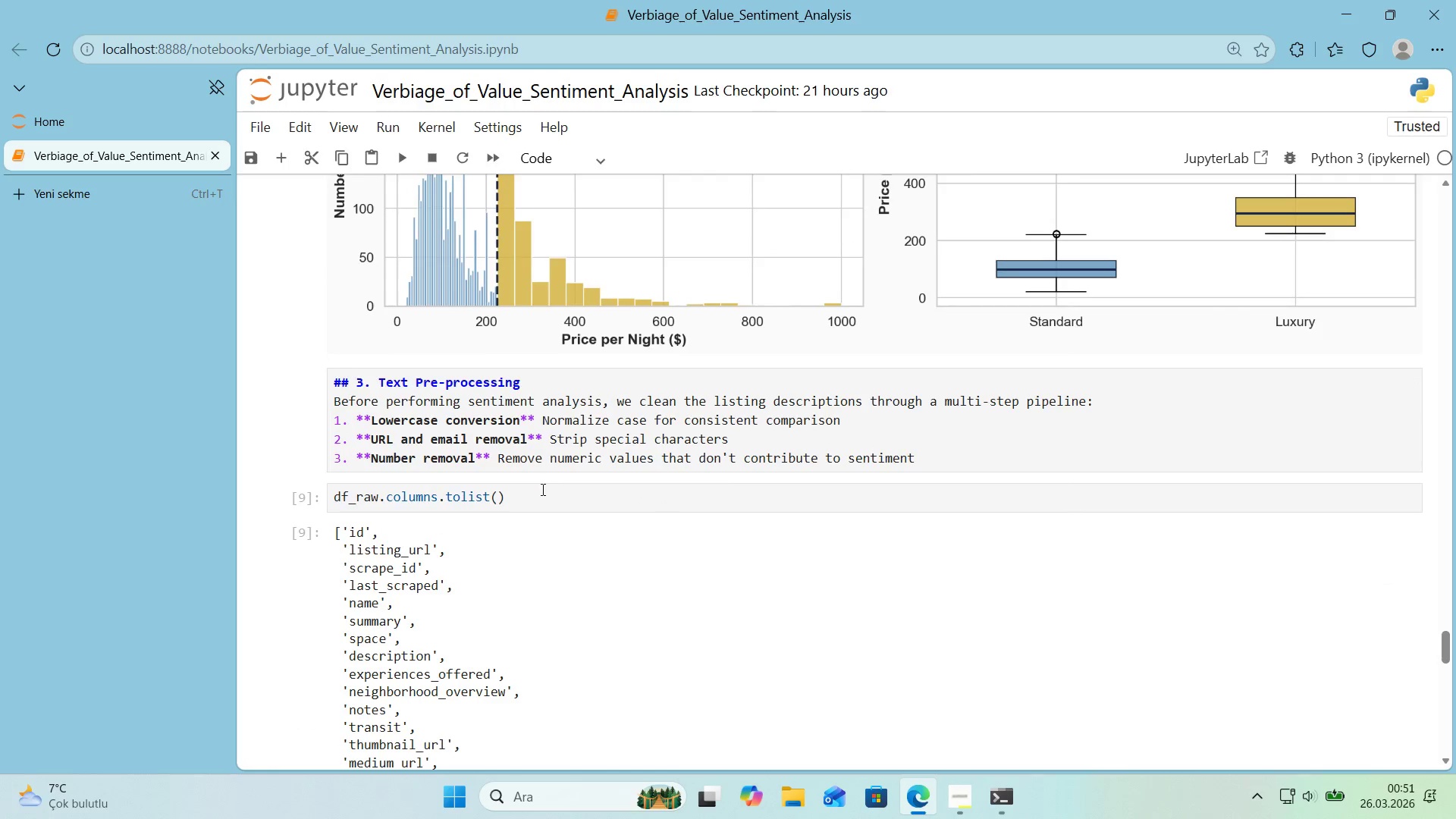 
left_click_drag(start_coordinate=[535, 497], to_coordinate=[382, 502])
 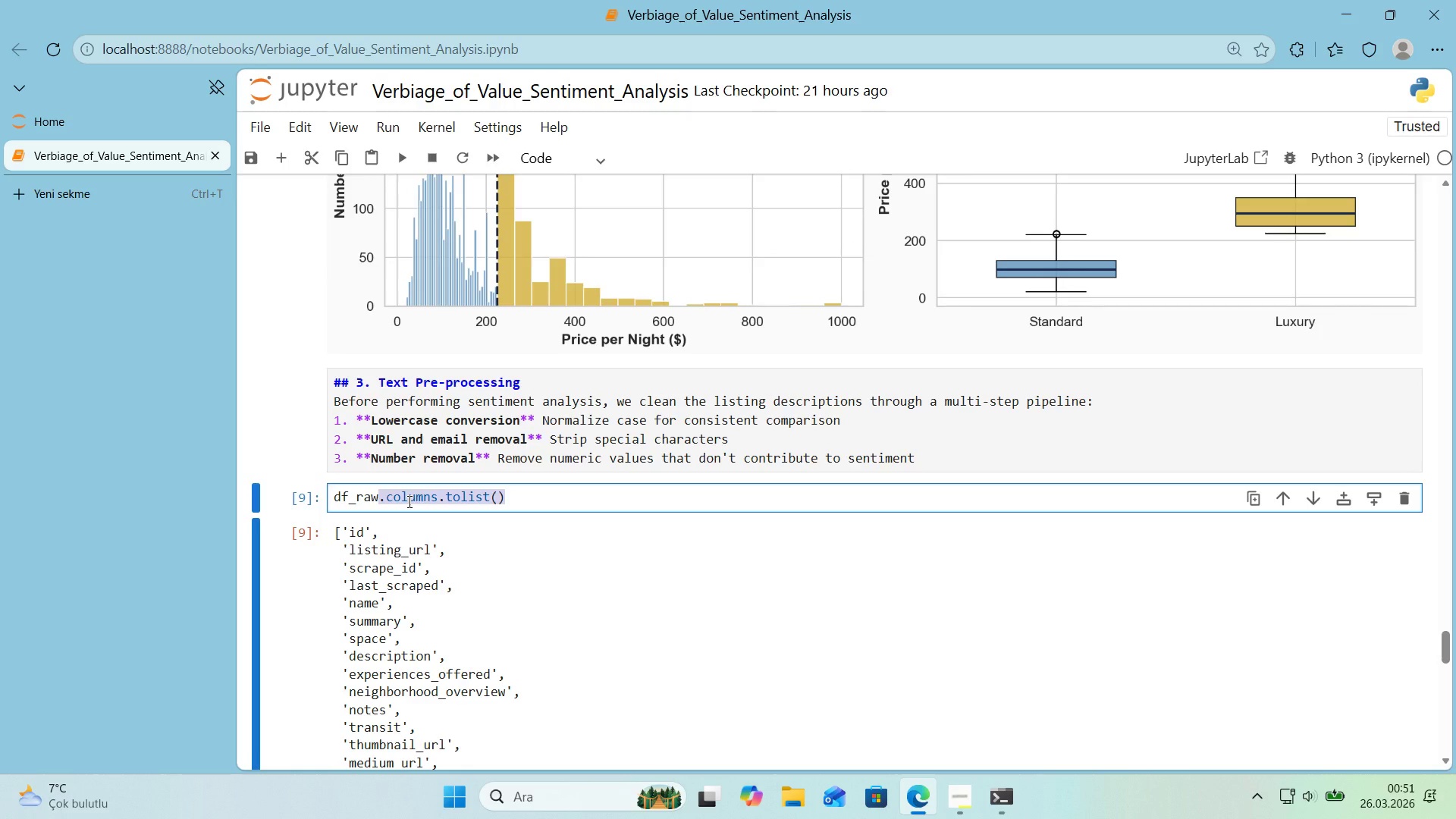 
key(Alt+Control+8)
 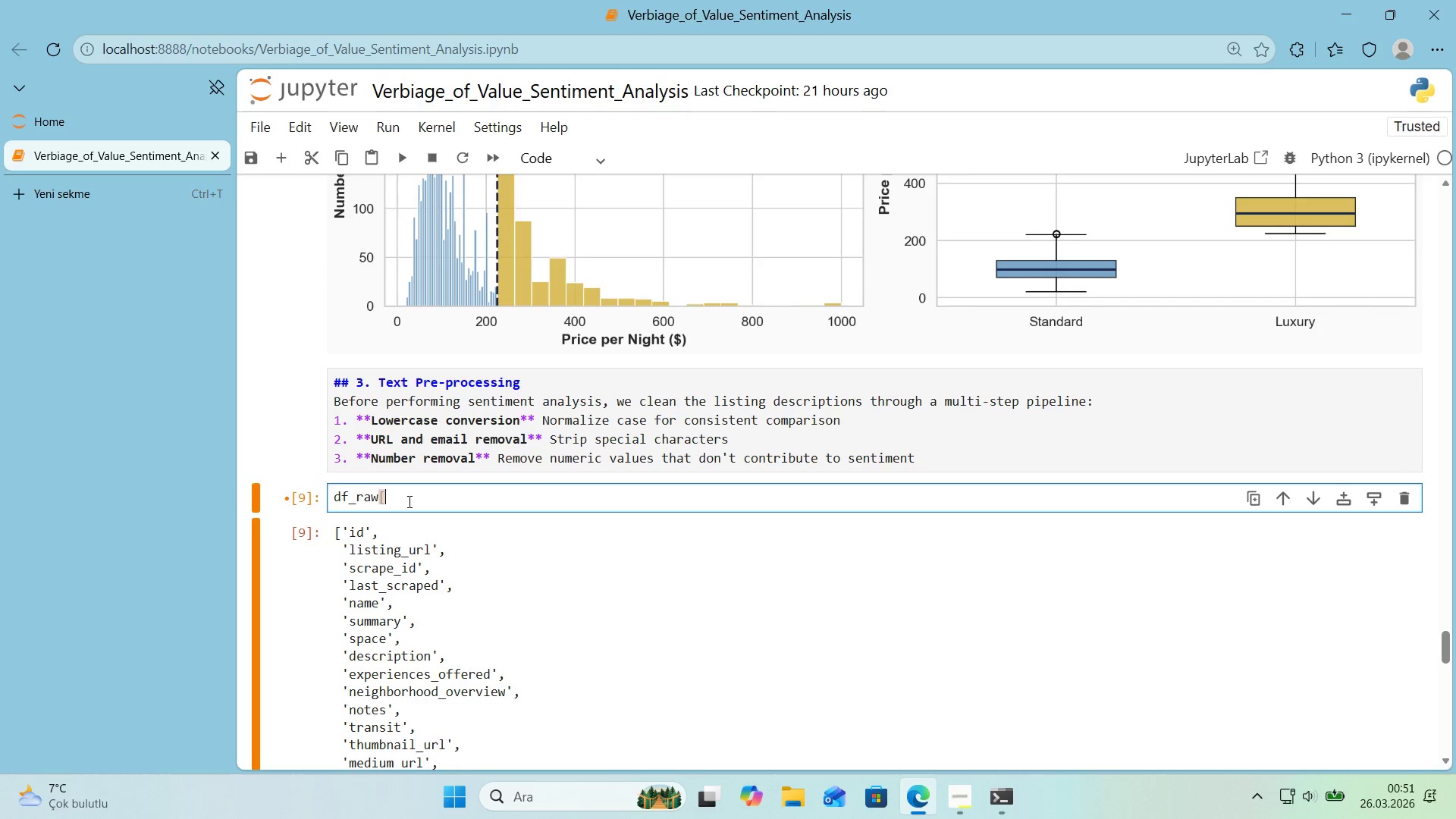 
key(Alt+Control+9)
 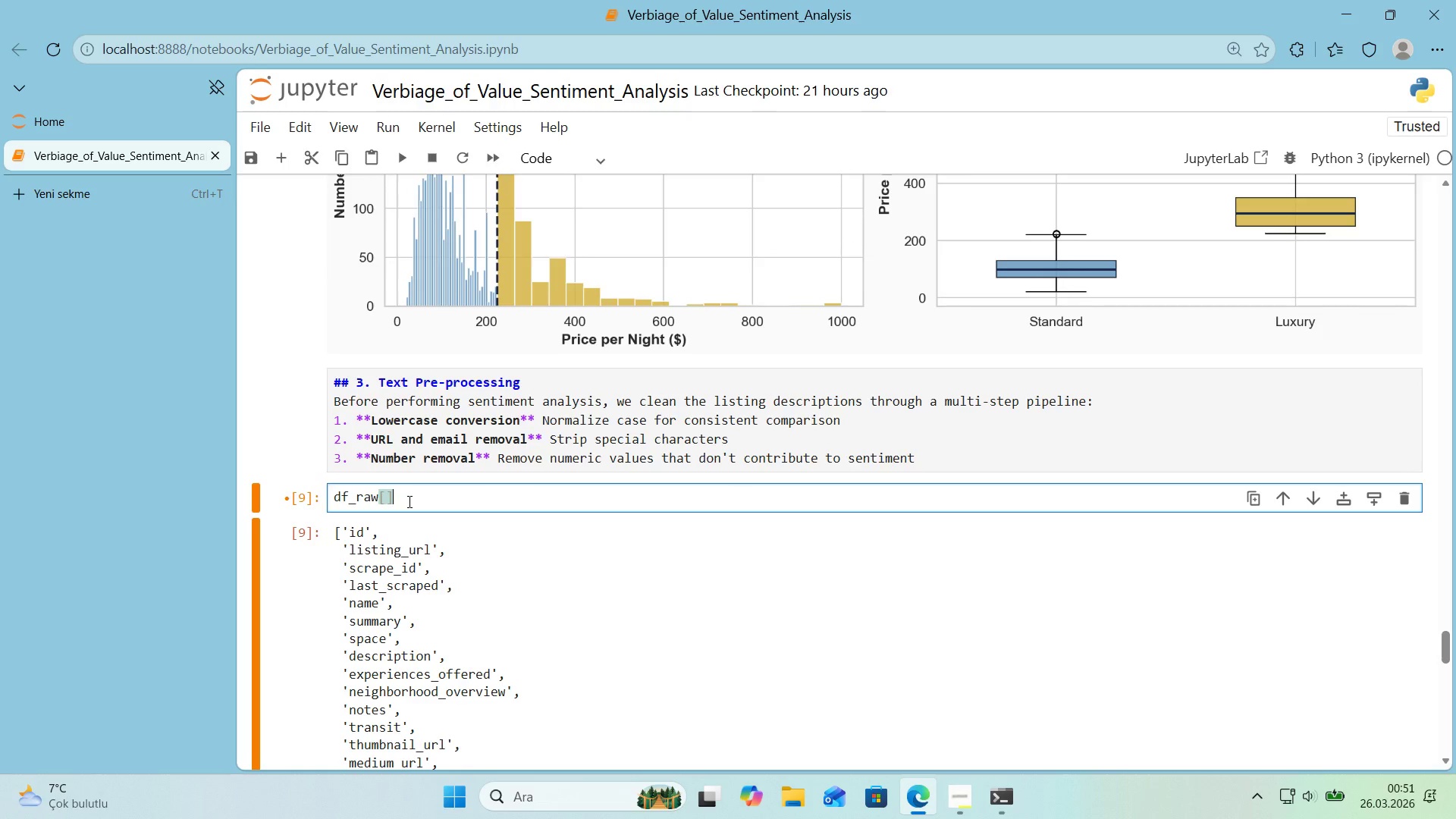 
key(ArrowLeft)
 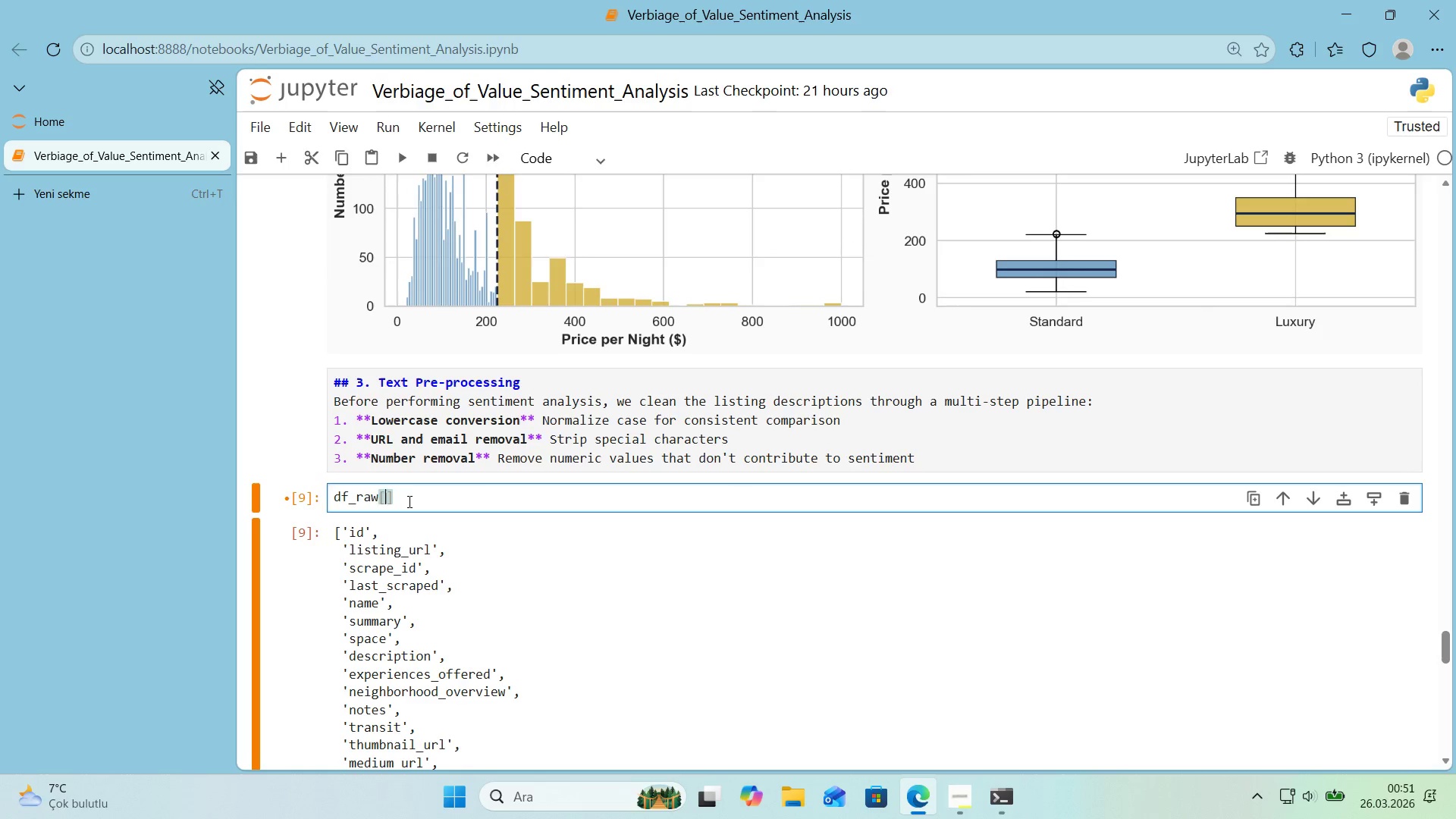 
type(@@)
 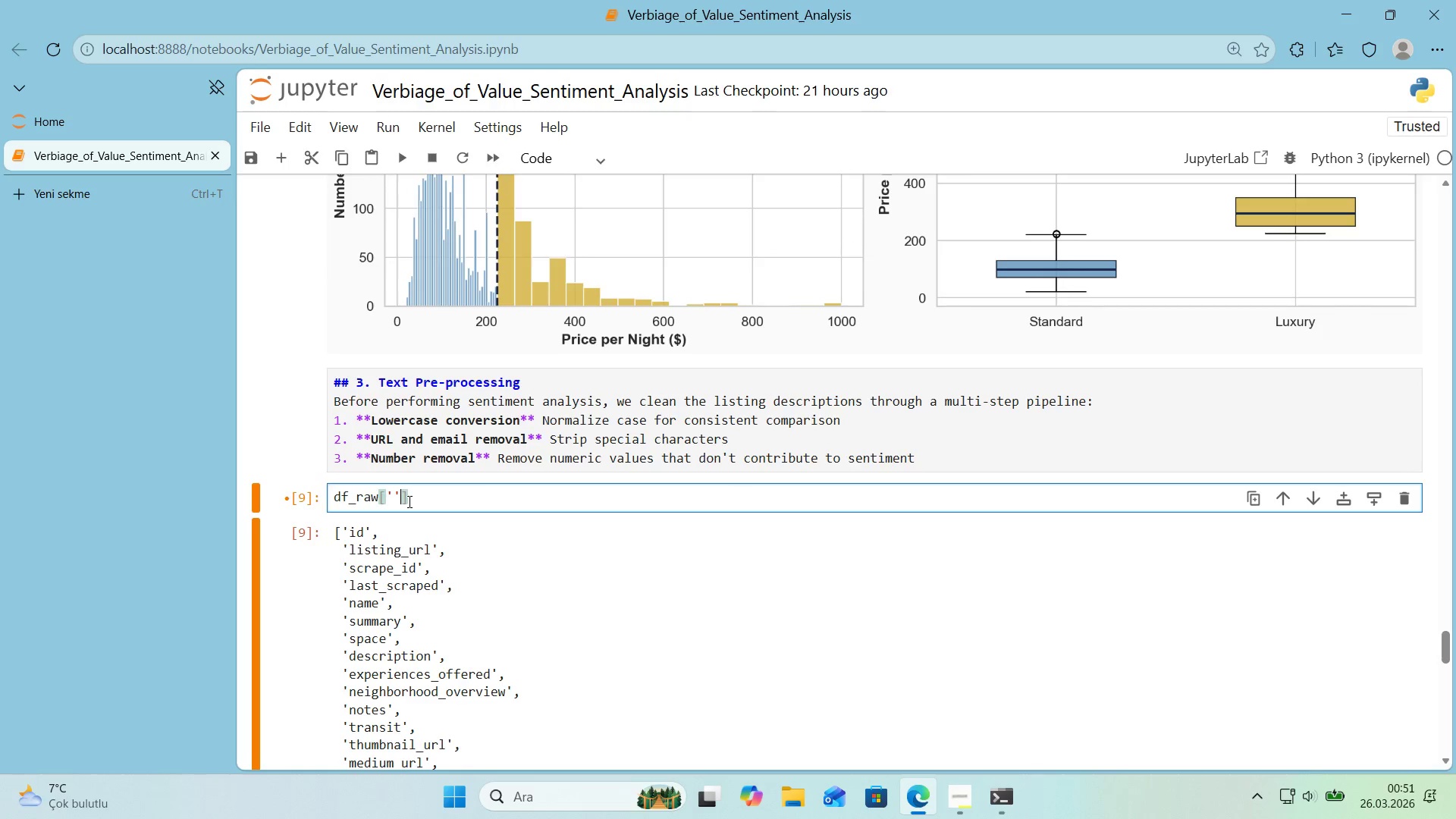 
key(ArrowLeft)
 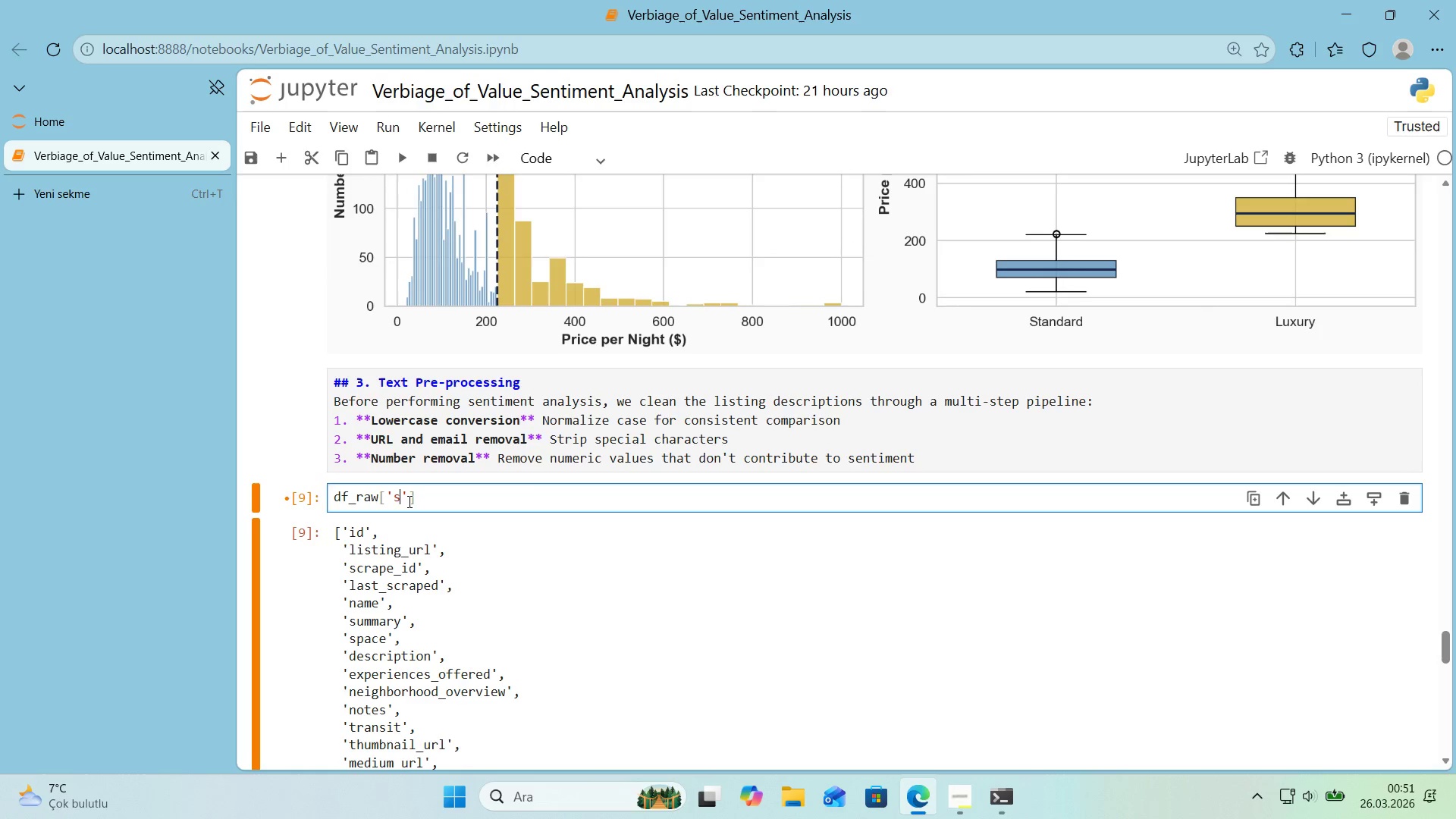 
type(summary)
 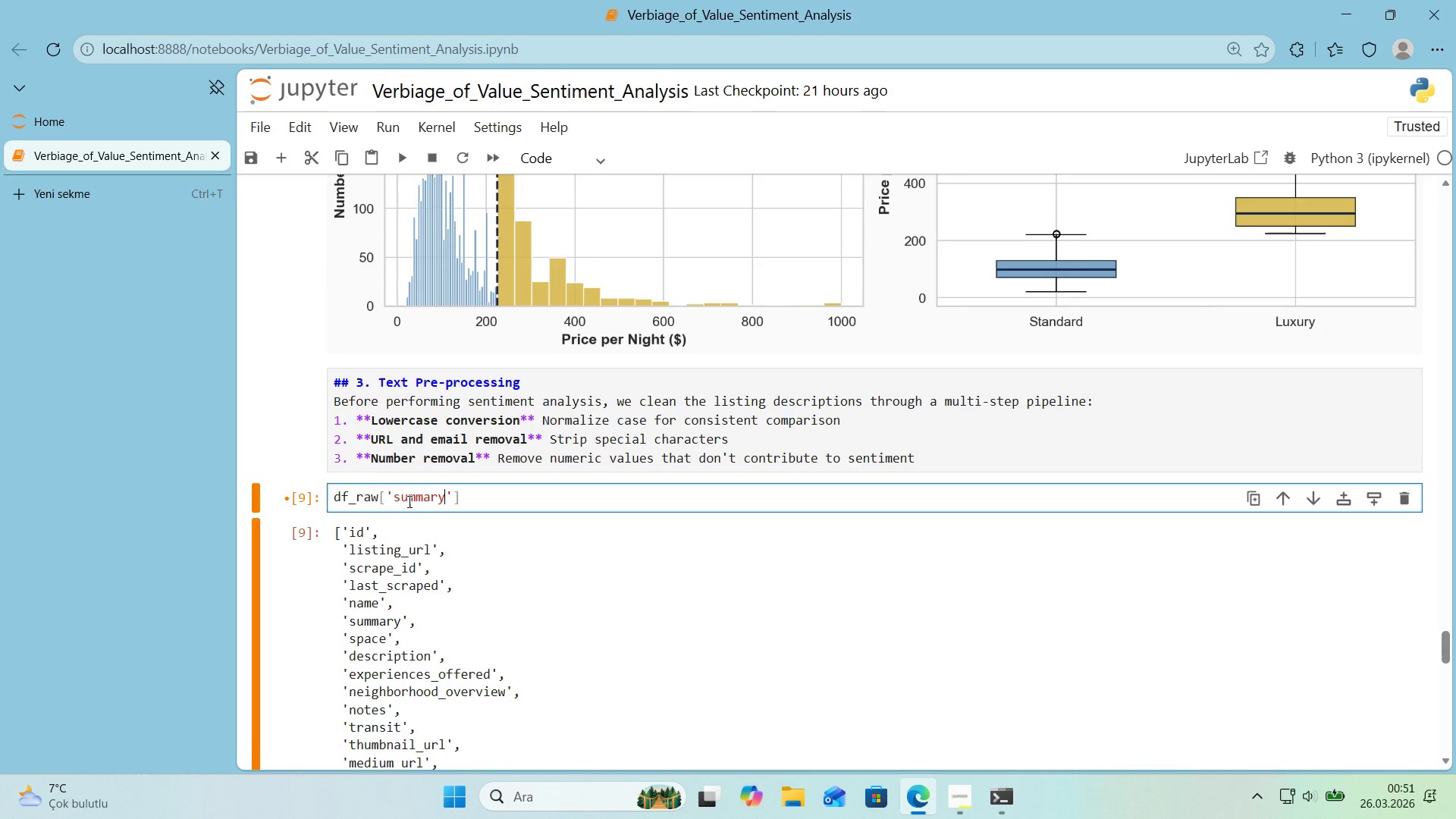 
key(Shift+Enter)
 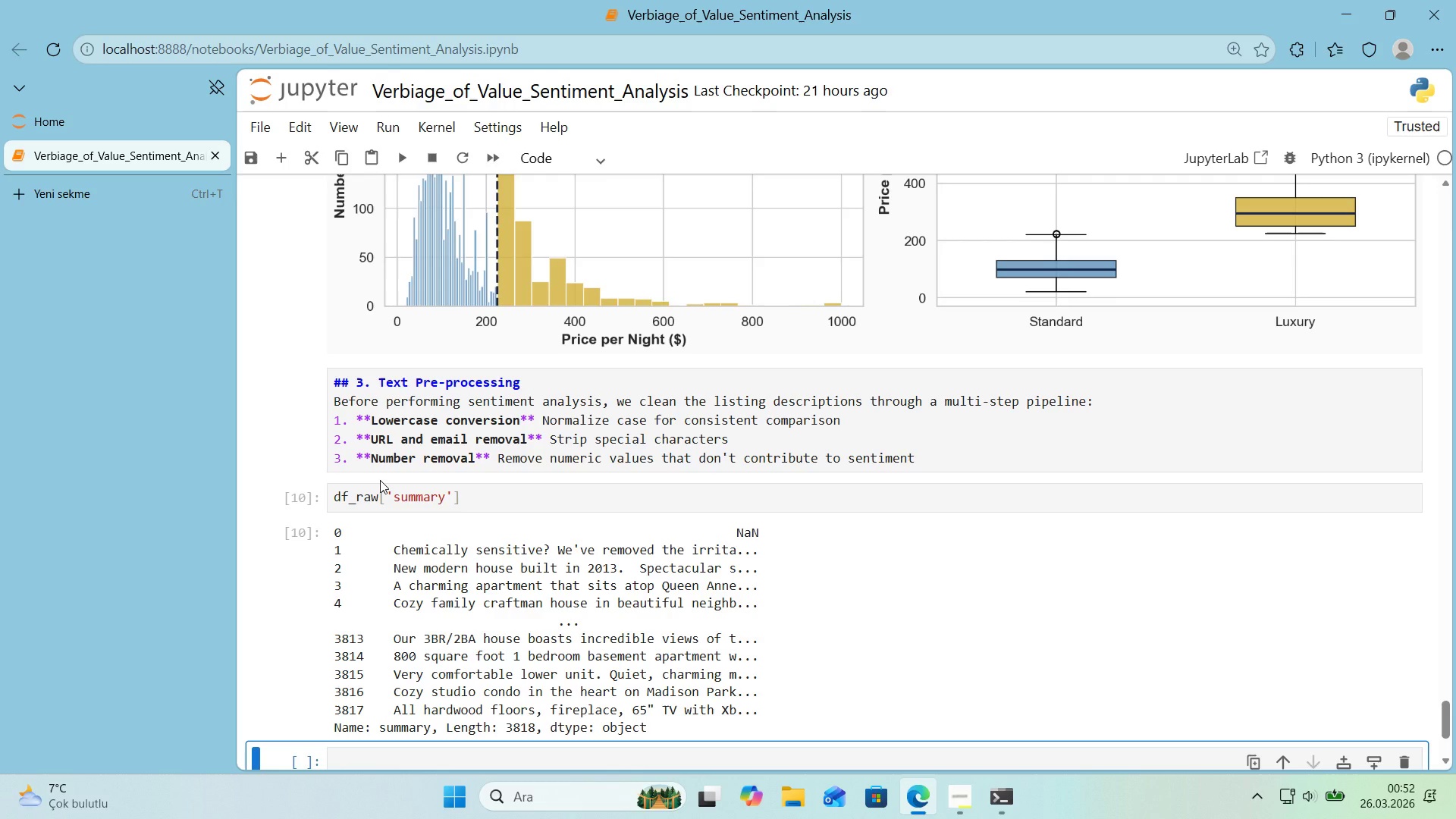 
wait(7.48)
 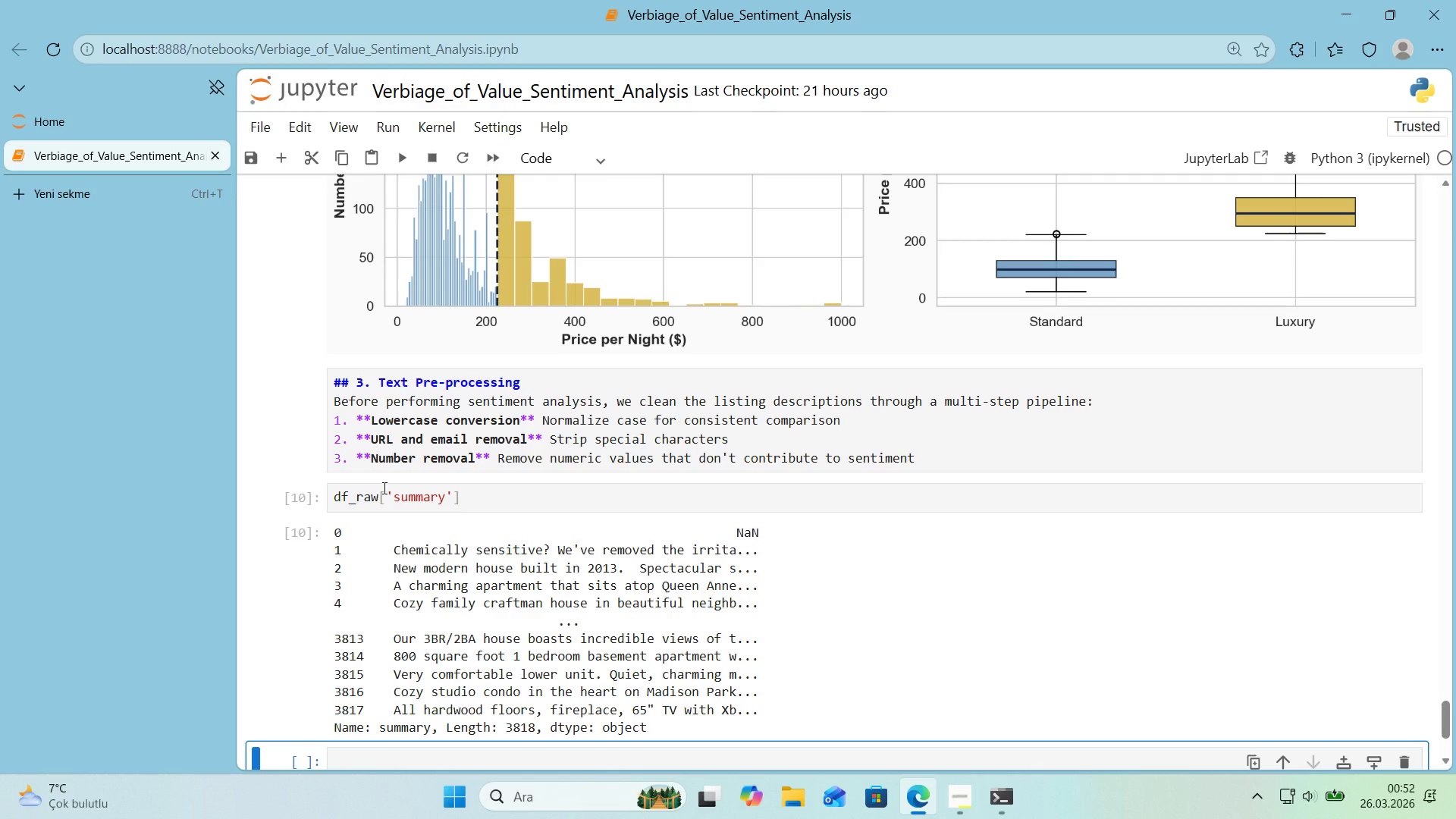 
left_click([485, 504])
 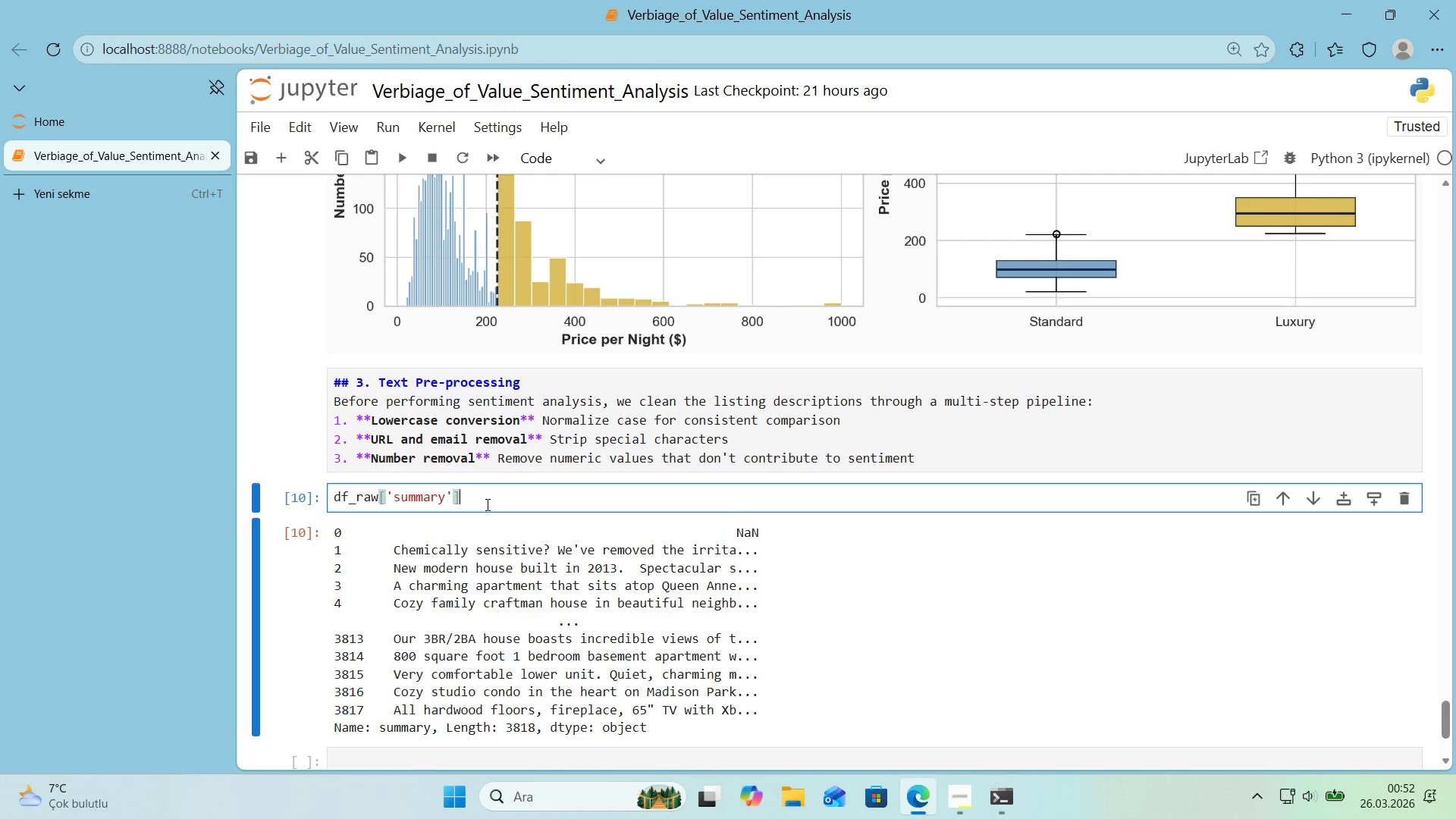 
key(Alt+Control+8)
 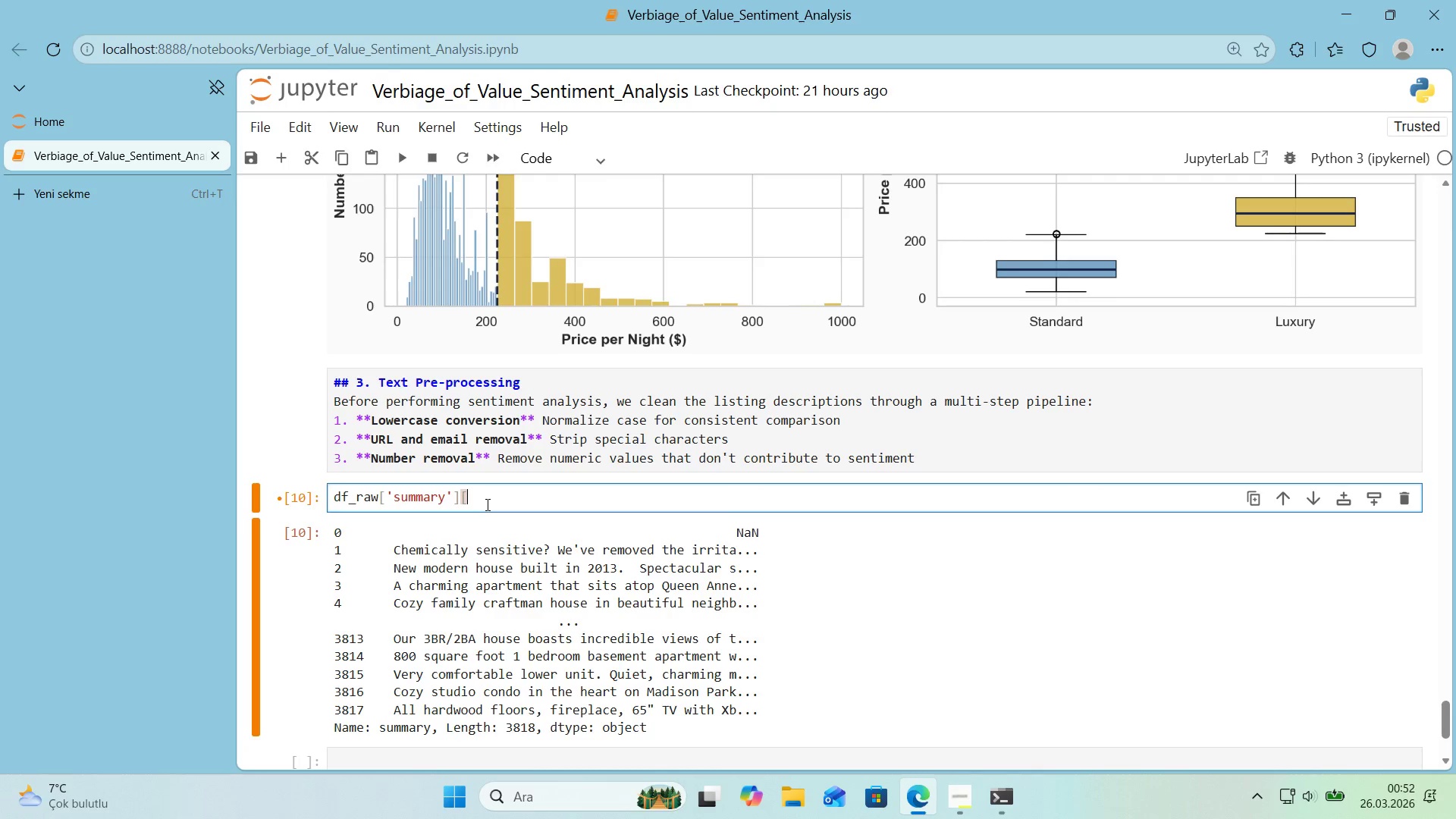 
key(Alt+Control+9)
 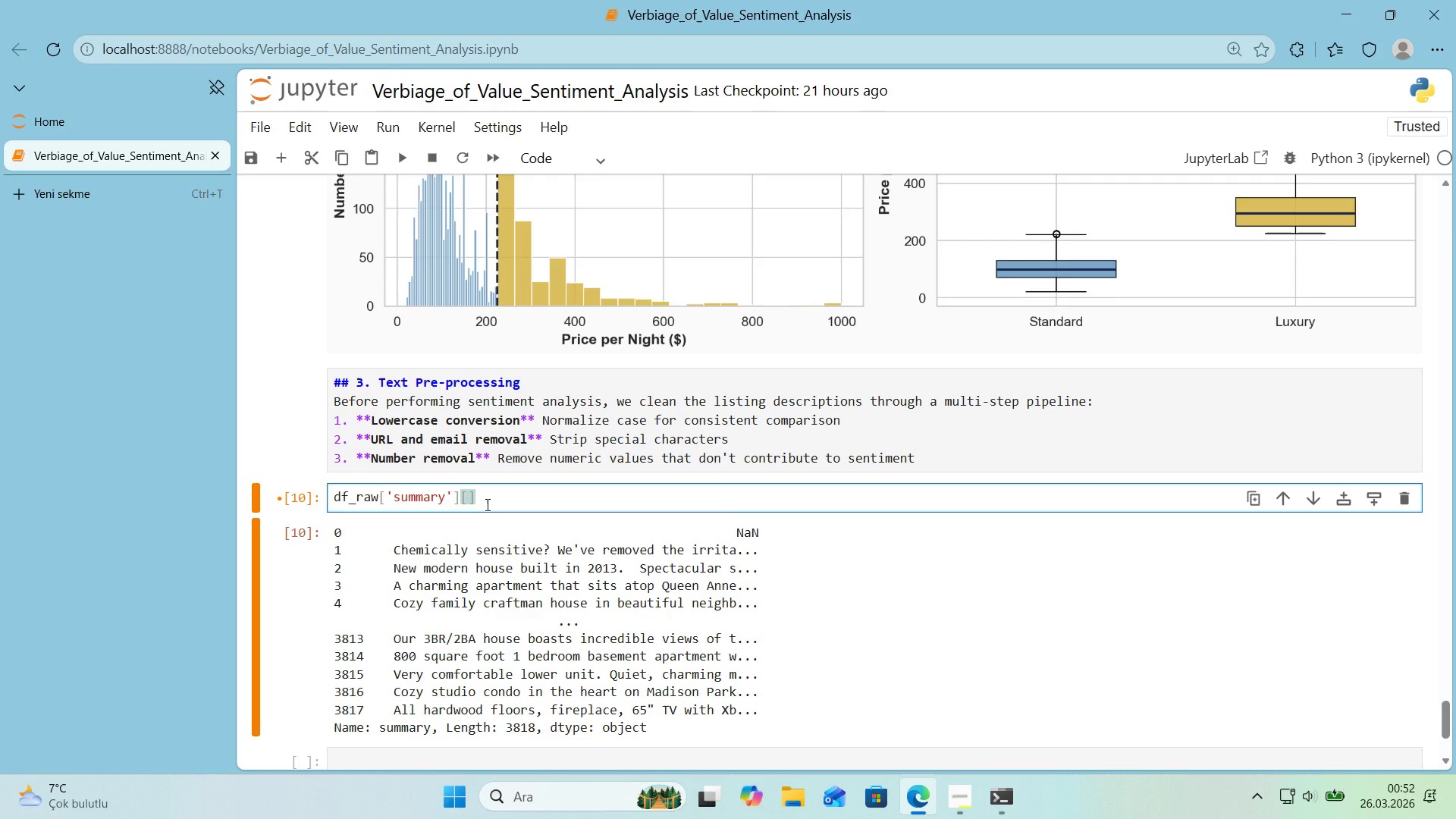 
key(ArrowLeft)
 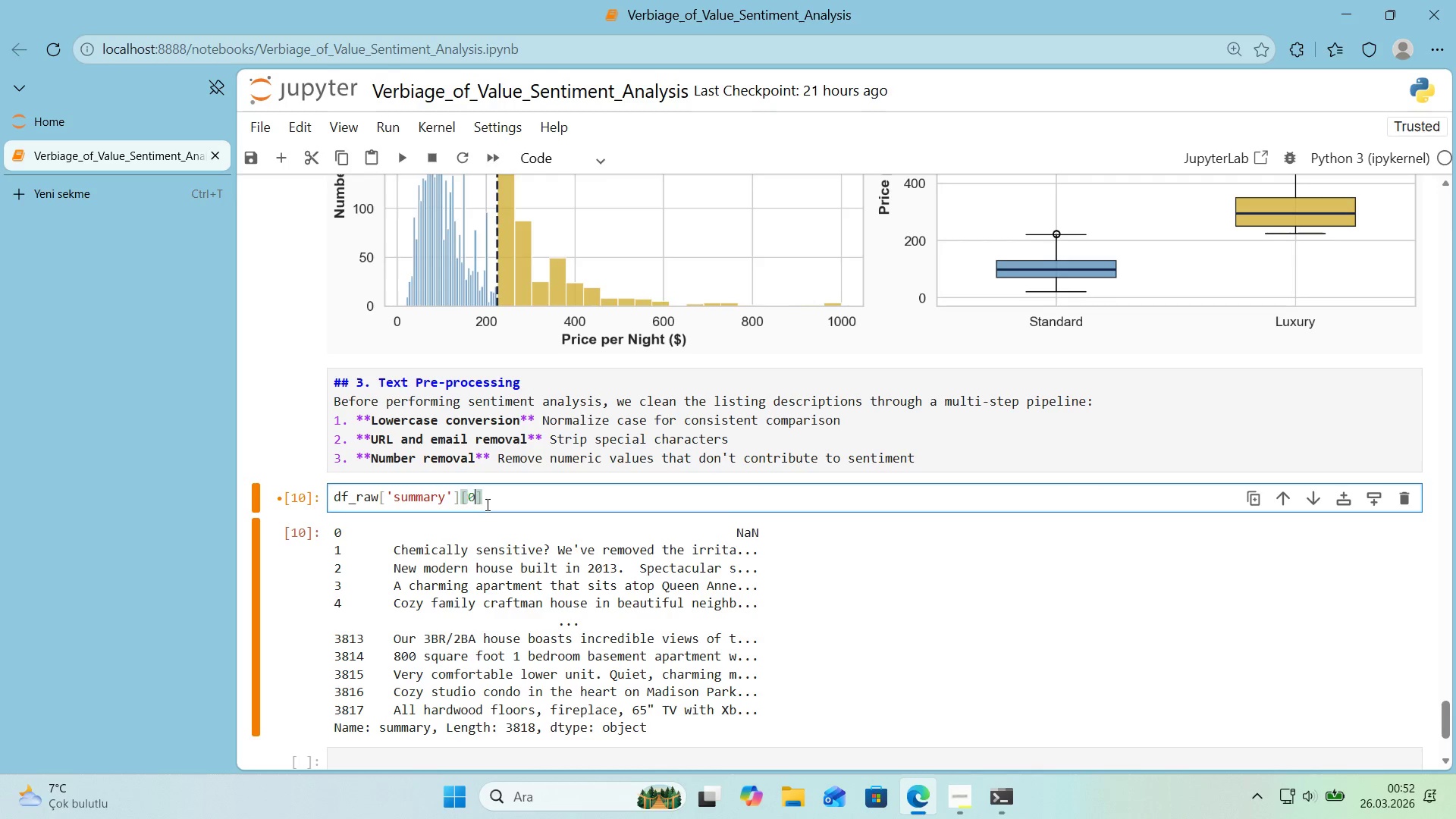 
key(Numpad0)
 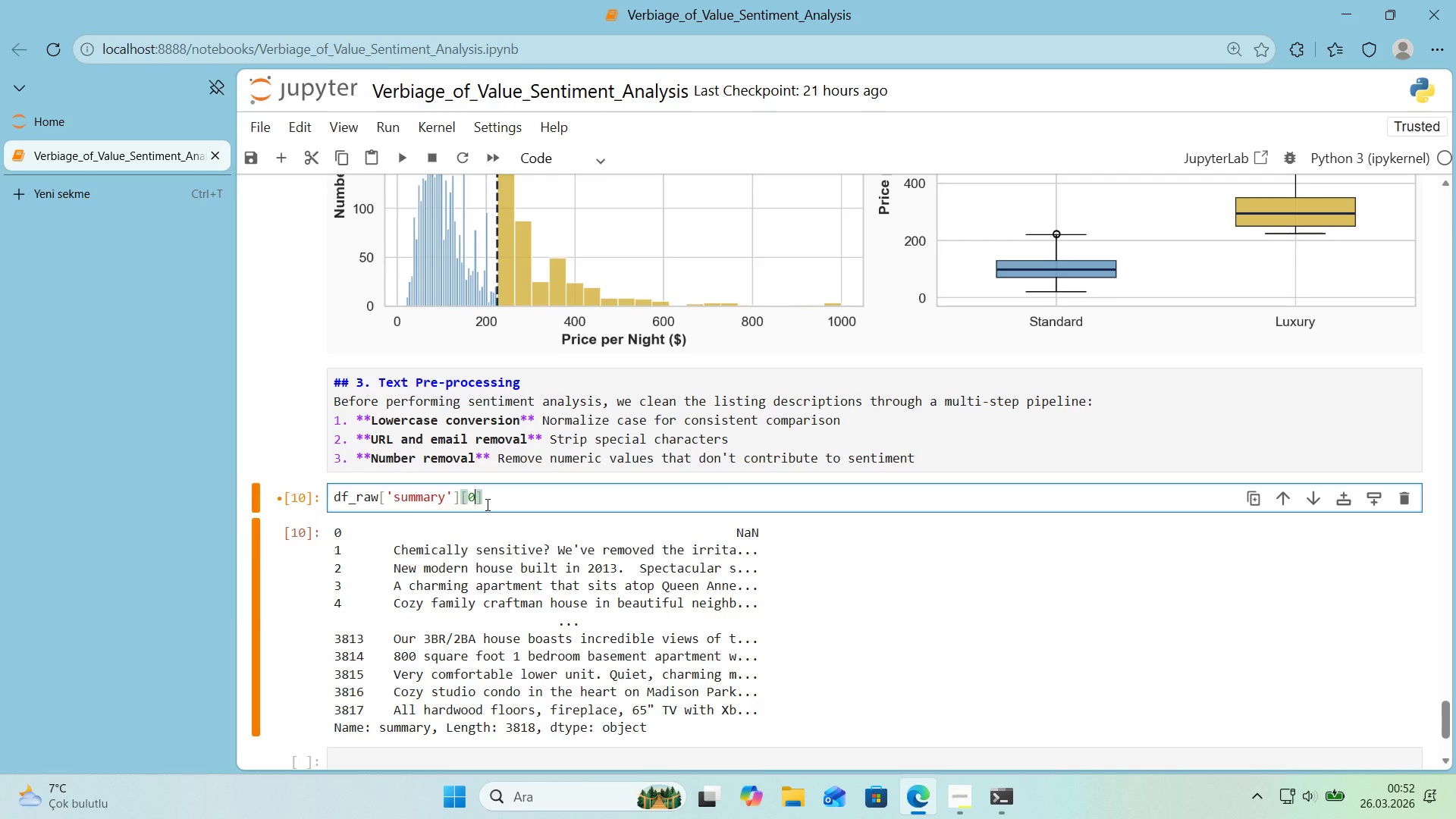 
key(Shift+Enter)
 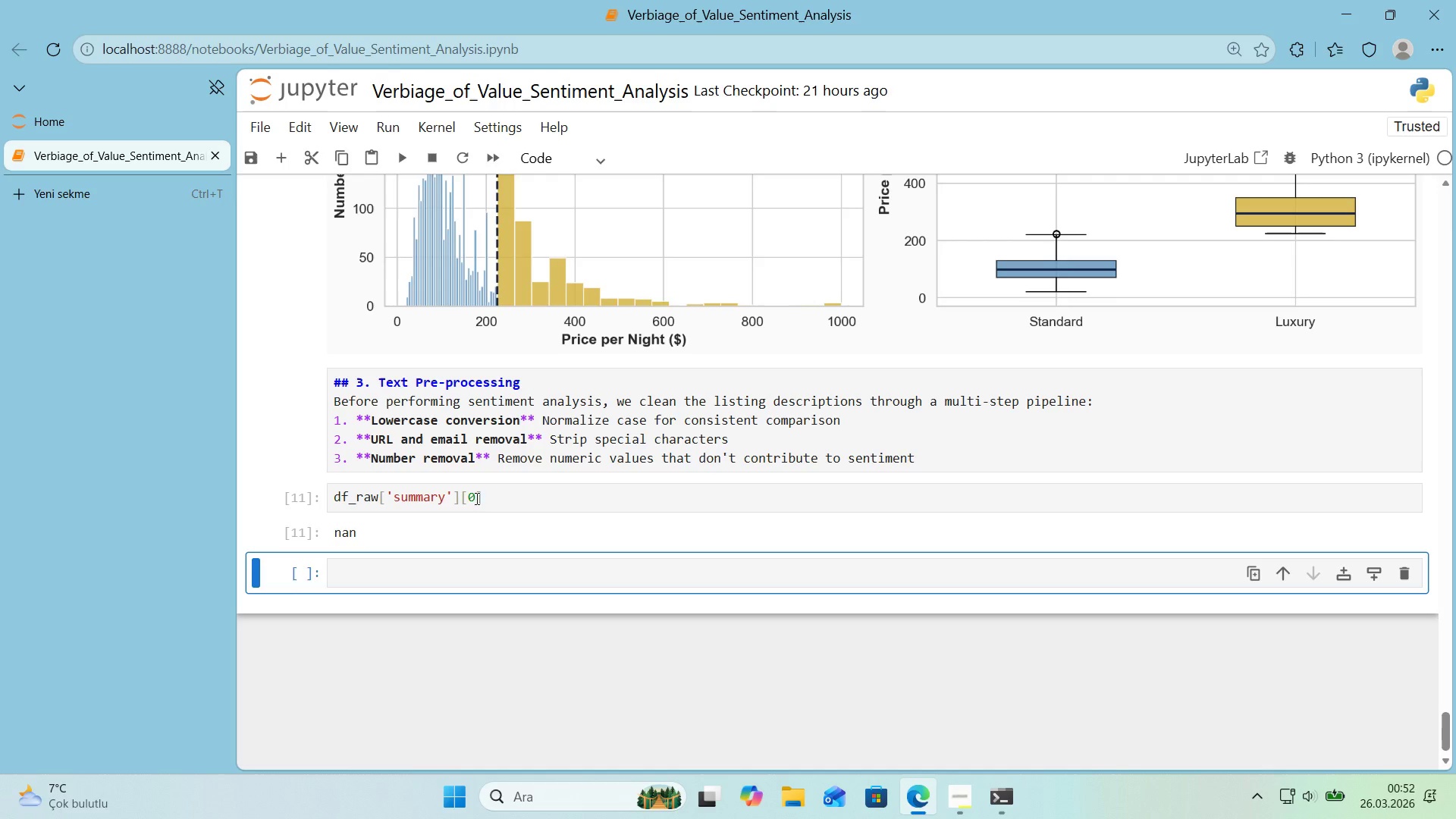 
left_click_drag(start_coordinate=[472, 497], to_coordinate=[466, 497])
 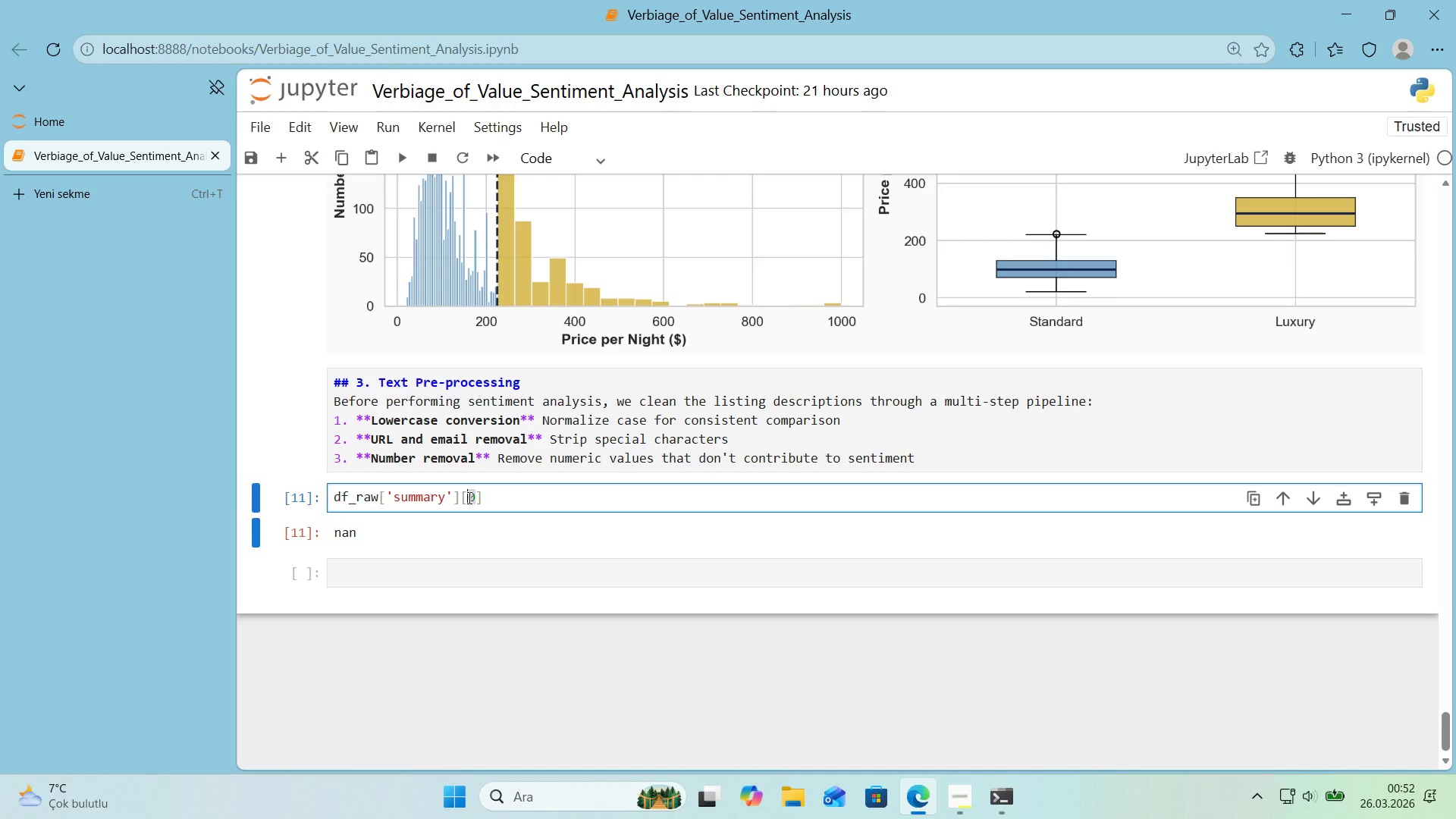 
key(1)
 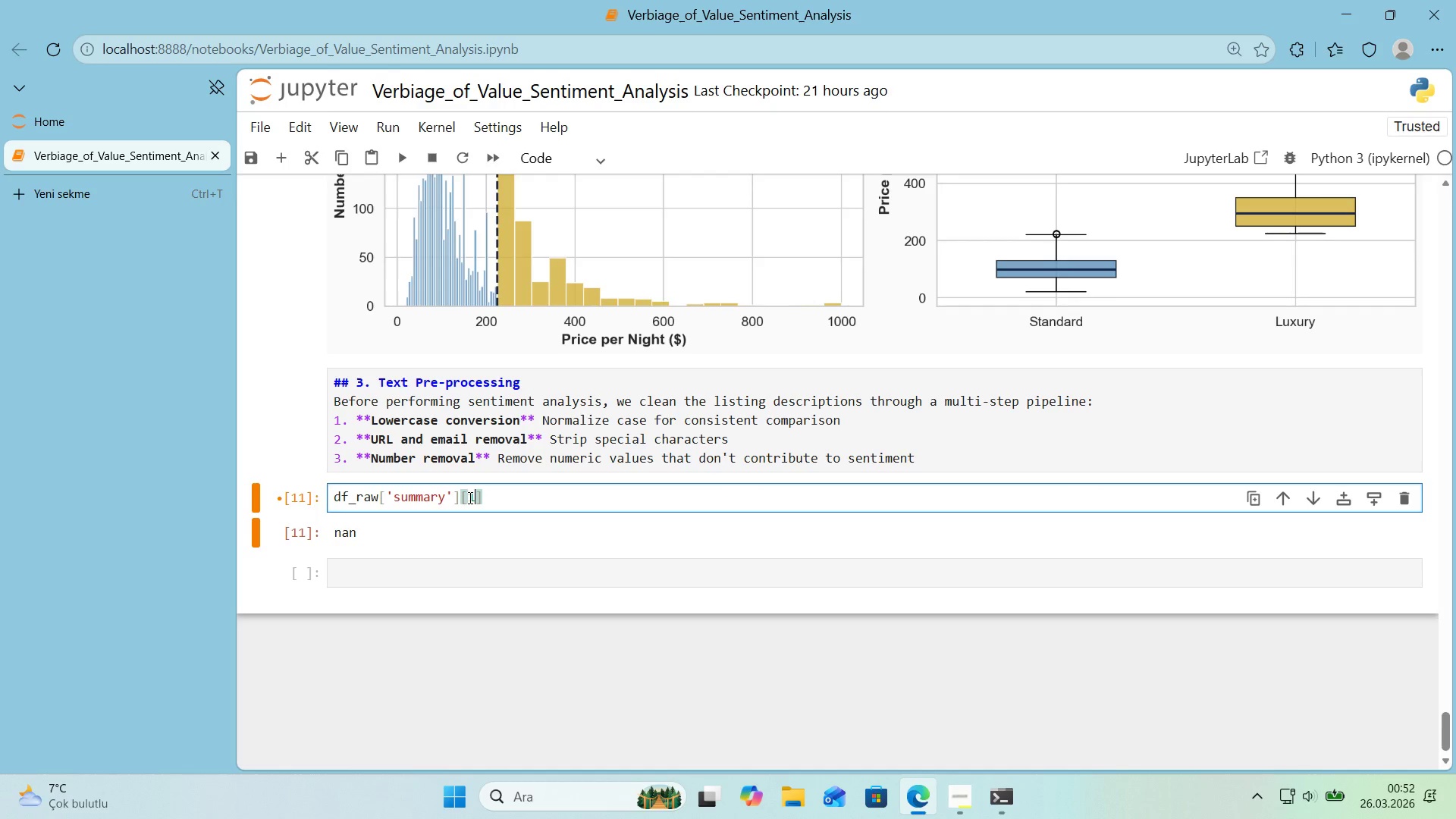 
key(Shift+Enter)
 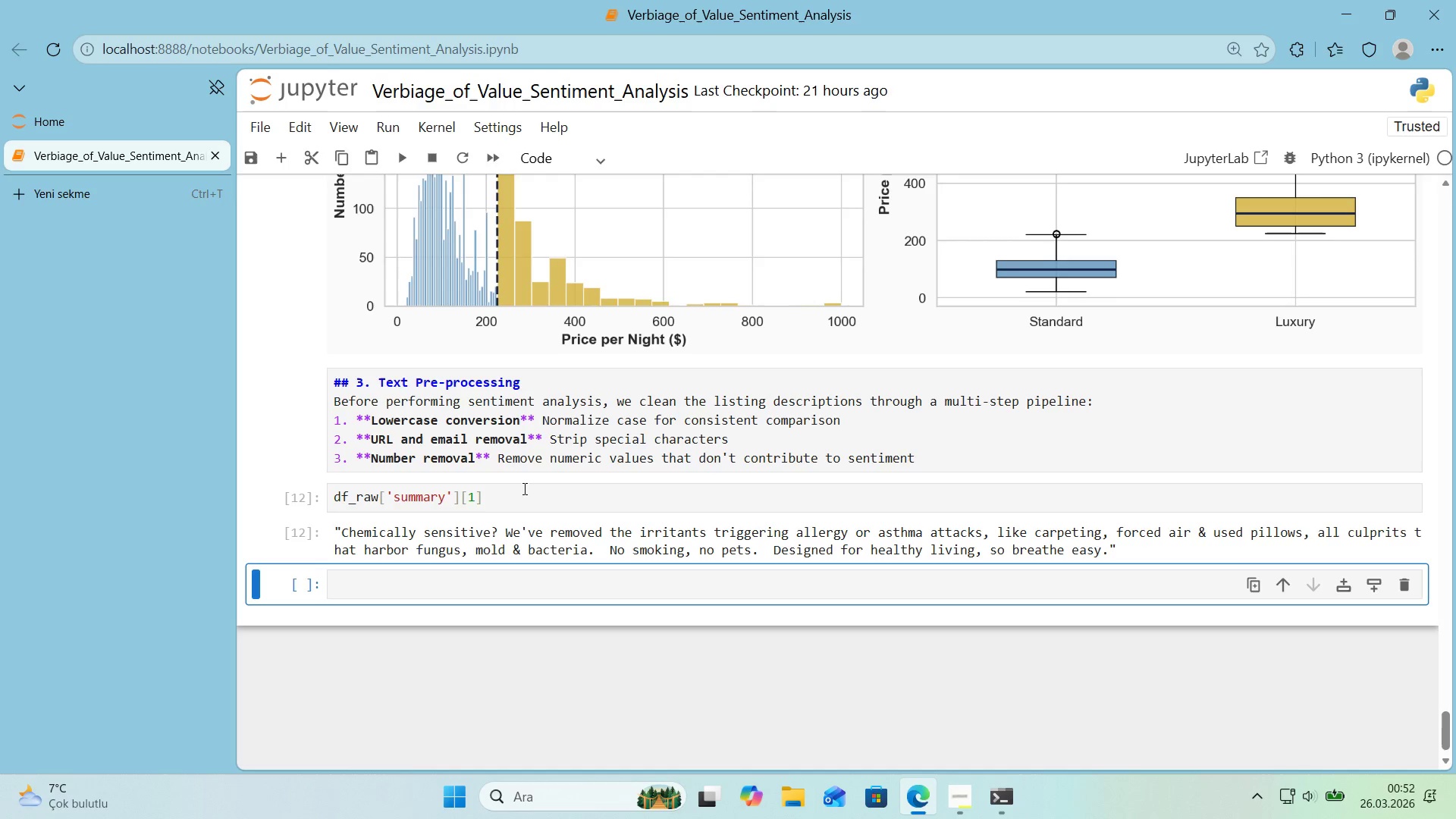 
left_click([517, 497])
 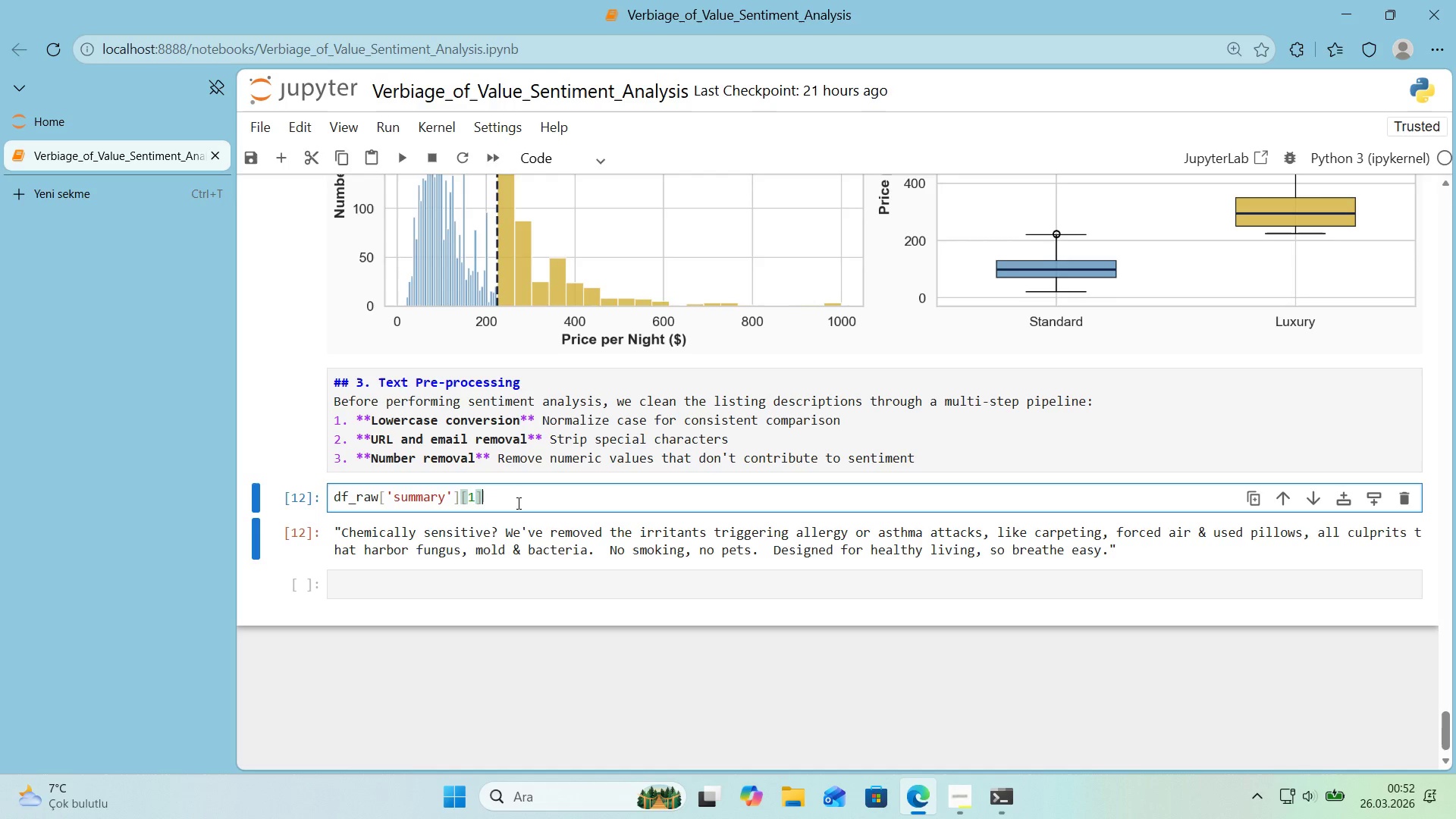 
wait(6.8)
 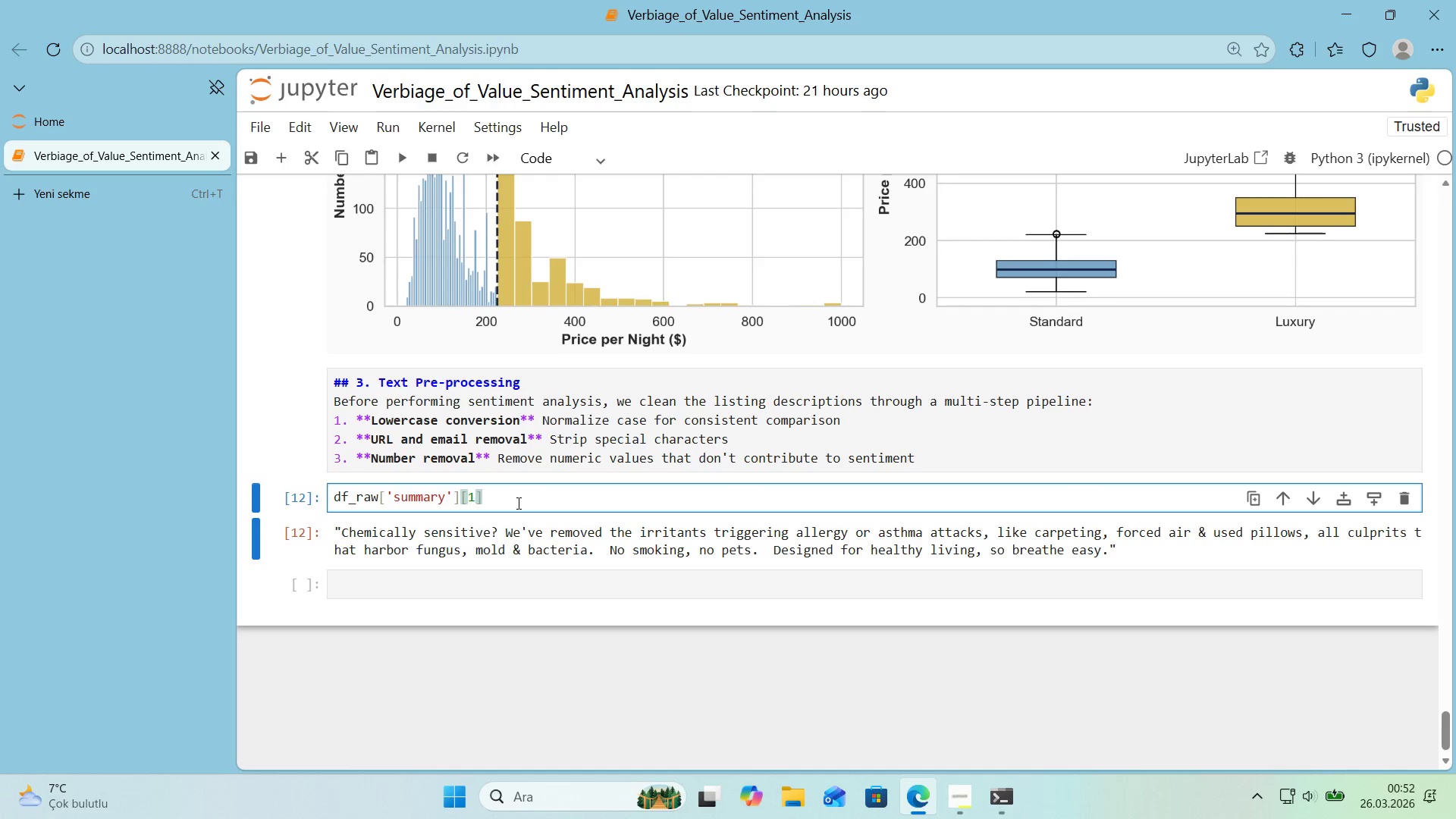 
left_click_drag(start_coordinate=[475, 498], to_coordinate=[470, 499])
 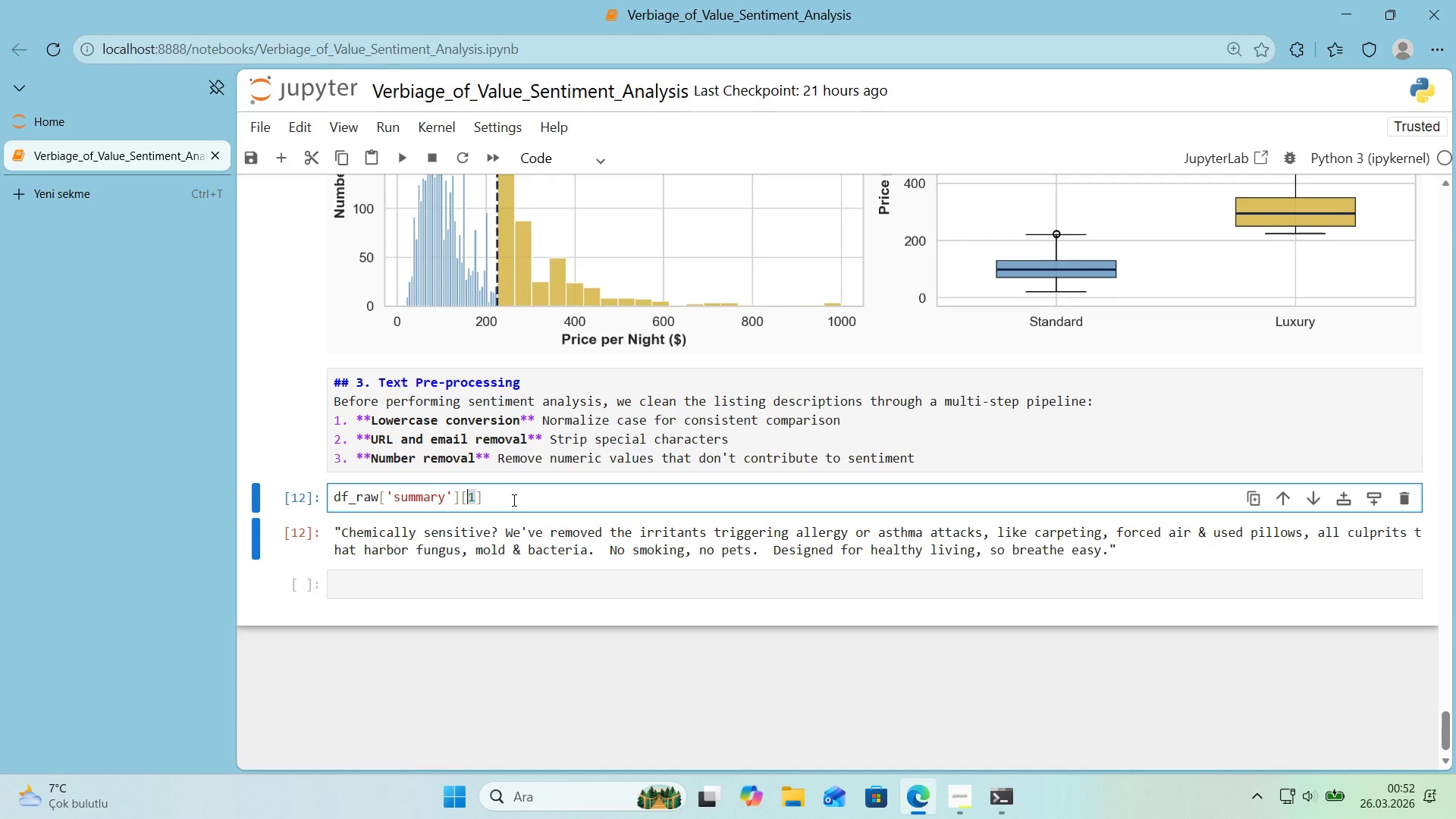 
key(2)
 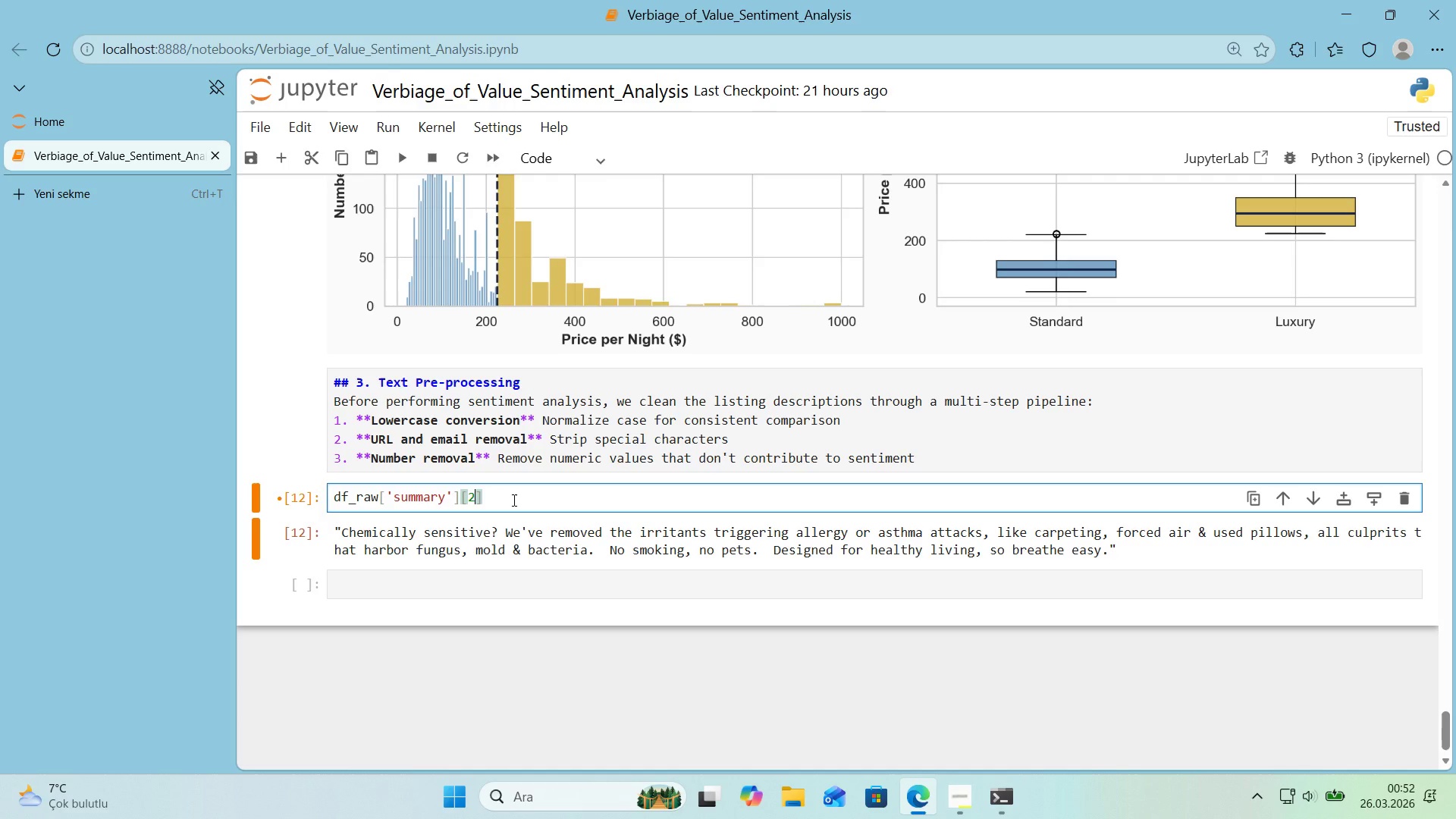 
key(Shift+Enter)
 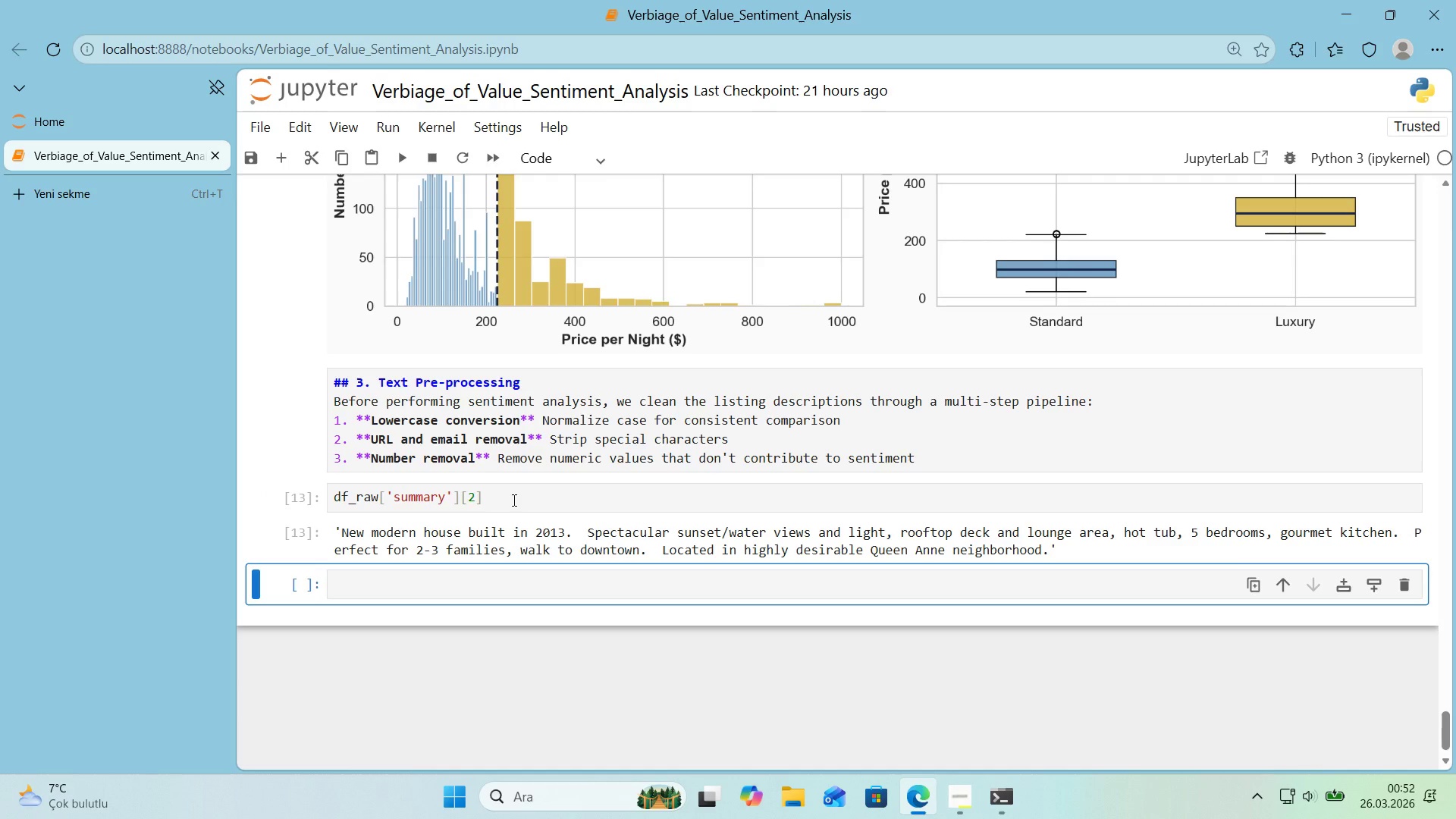 
left_click_drag(start_coordinate=[510, 500], to_coordinate=[461, 503])
 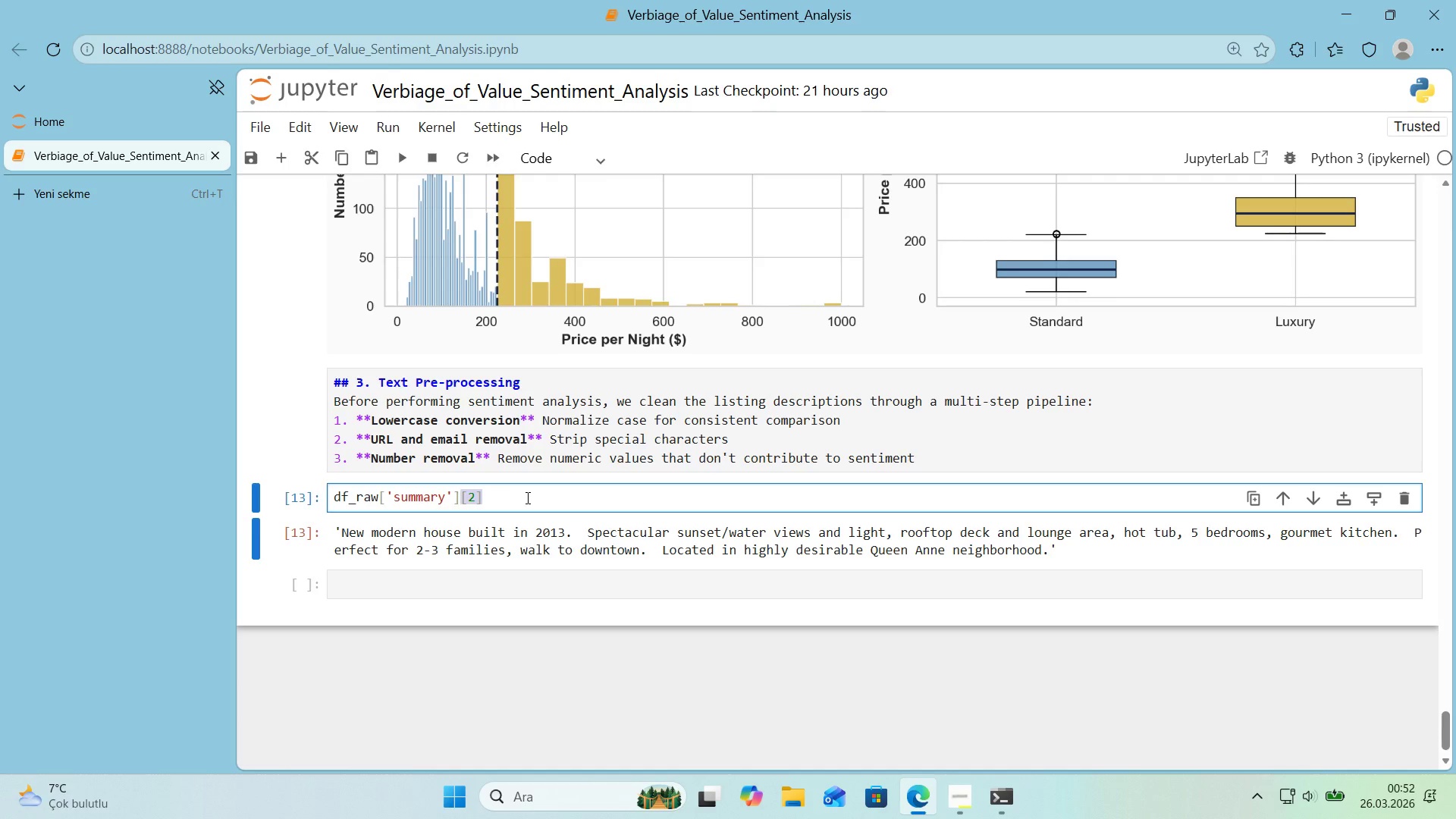 
wait(11.06)
 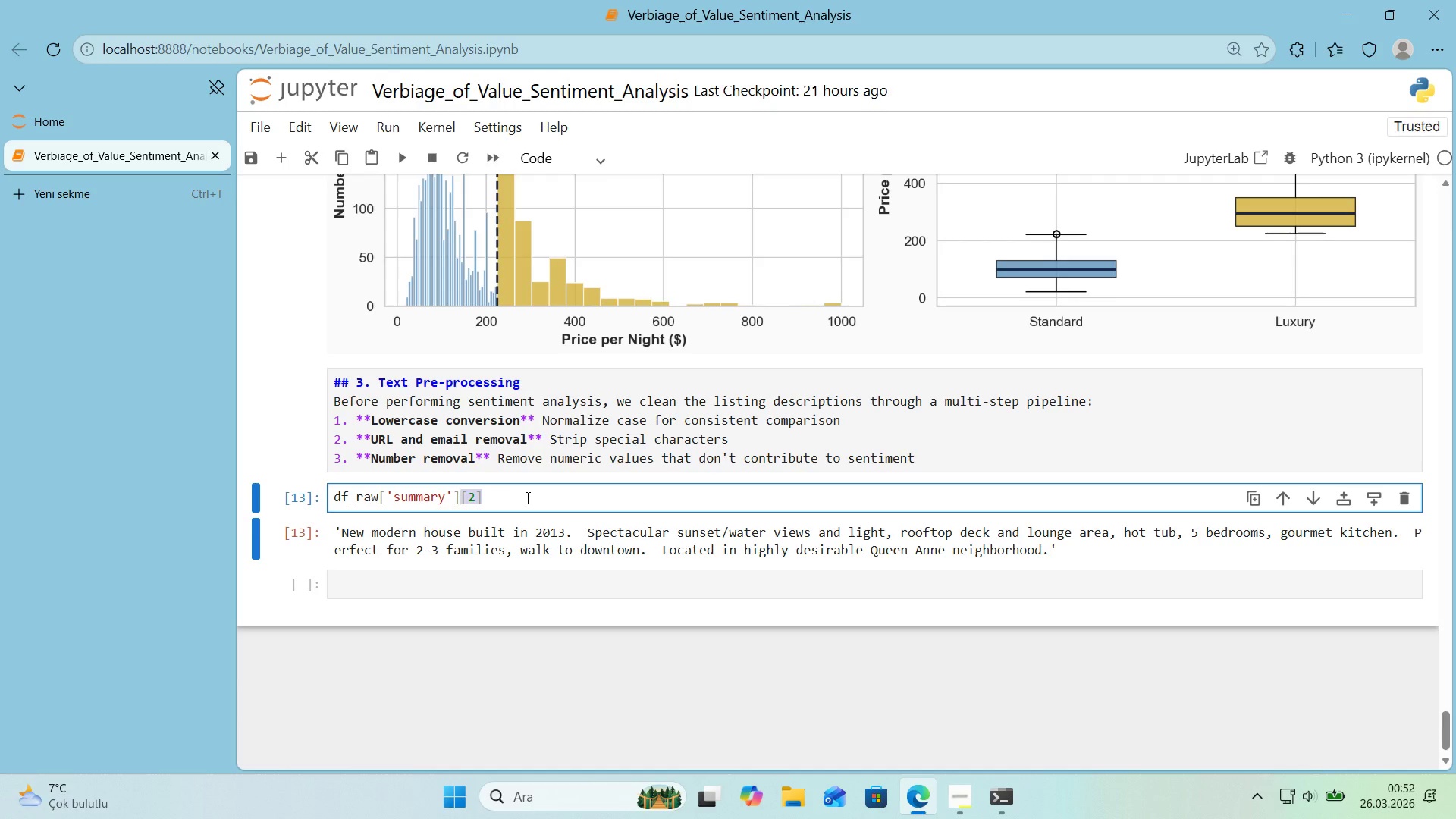 
key(ArrowRight)
 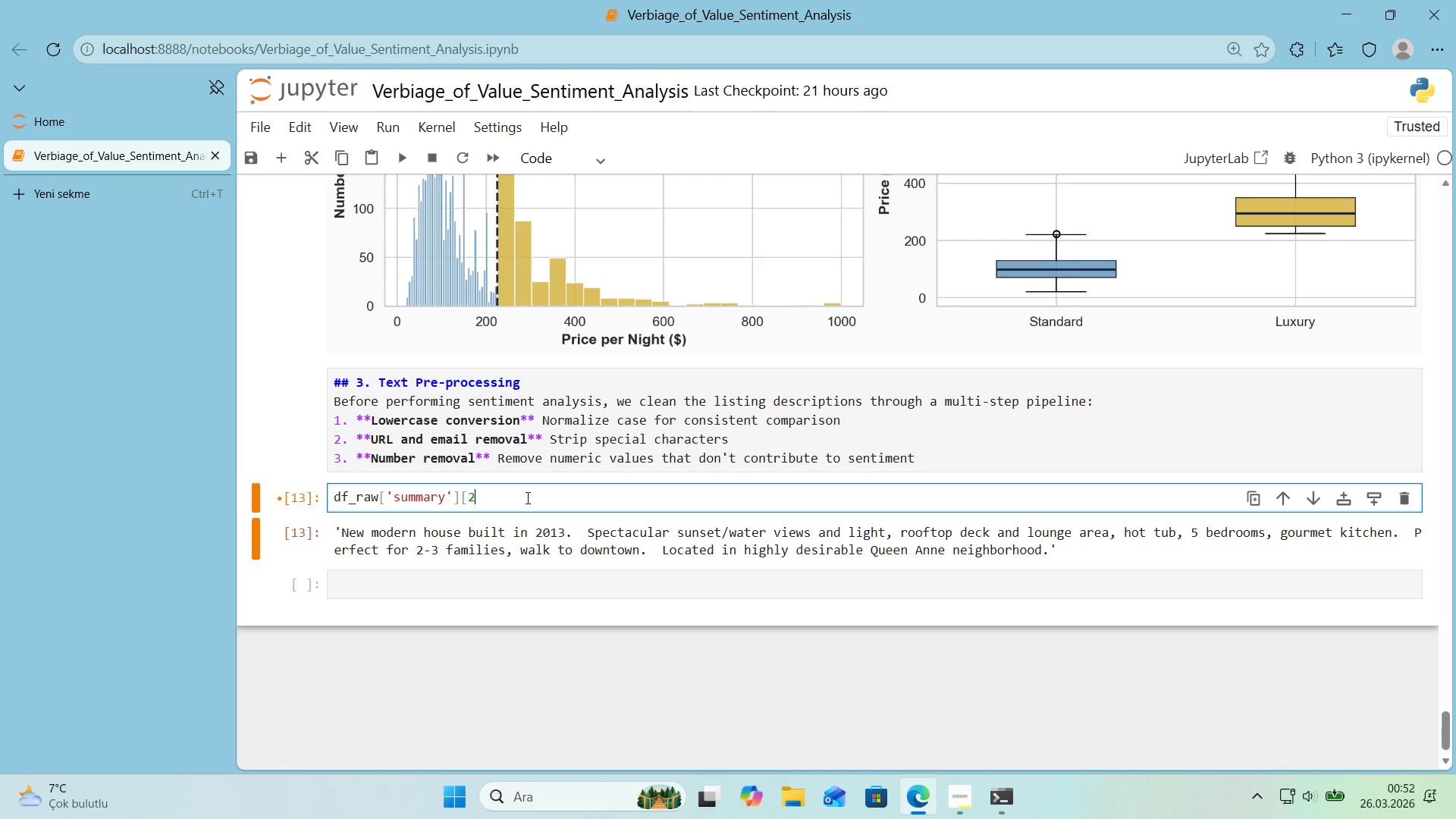 
key(Backspace)
key(Backspace)
key(Backspace)
type(.ta'l*()
 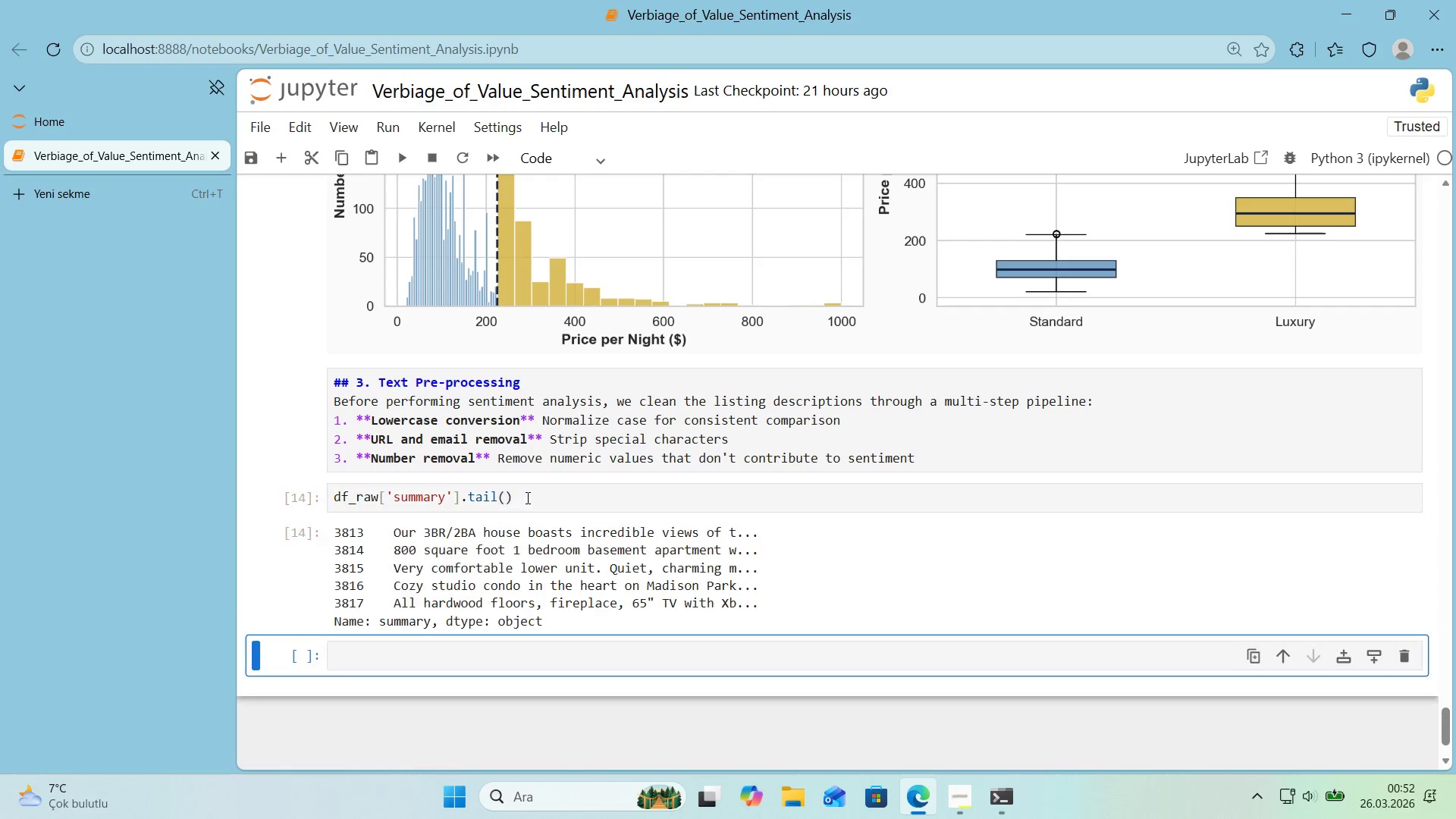 
key(Shift+Enter)
 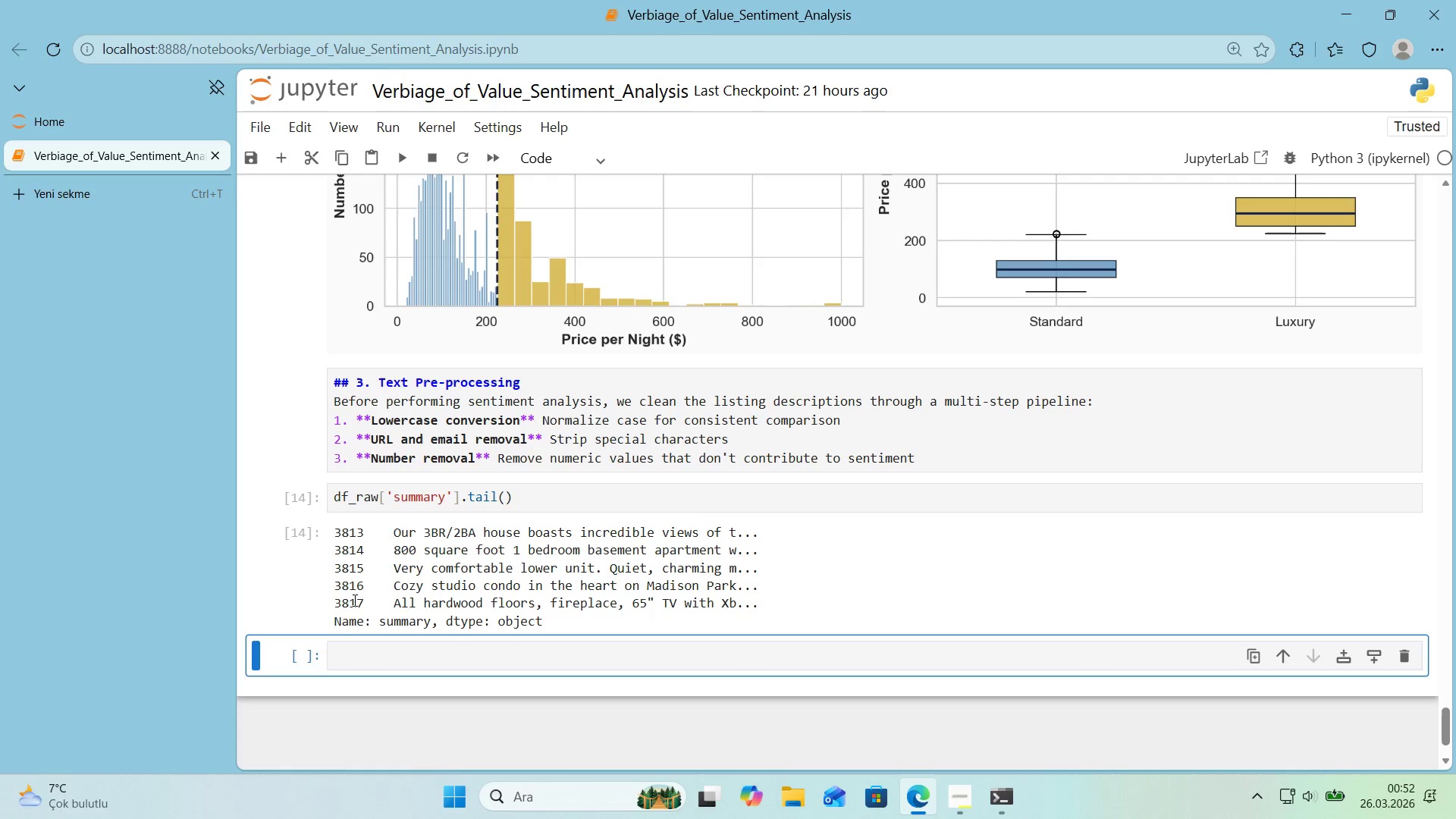 
left_click_drag(start_coordinate=[331, 601], to_coordinate=[364, 602])
 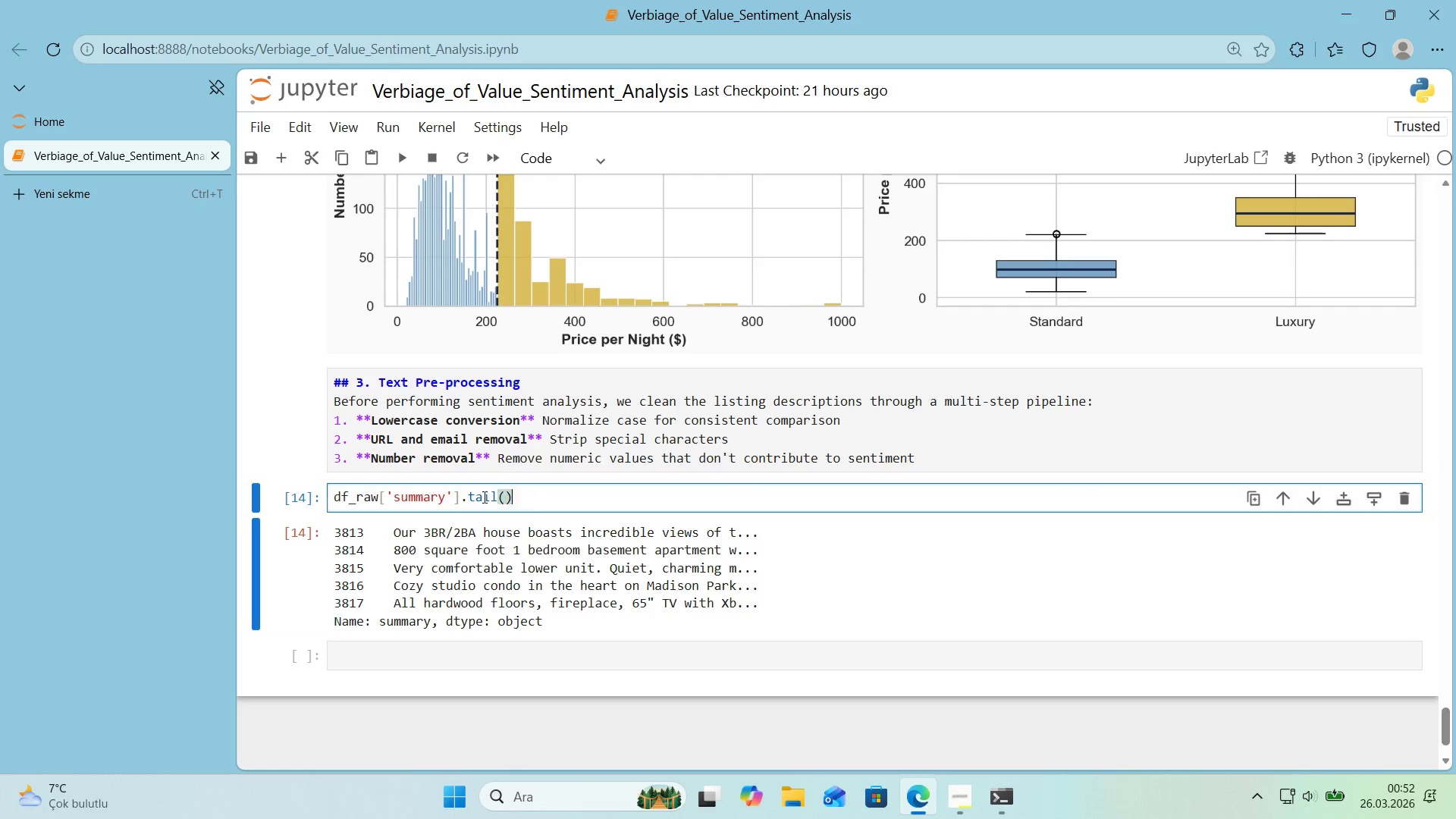 
key(Control+Shift+ControlLeft)
 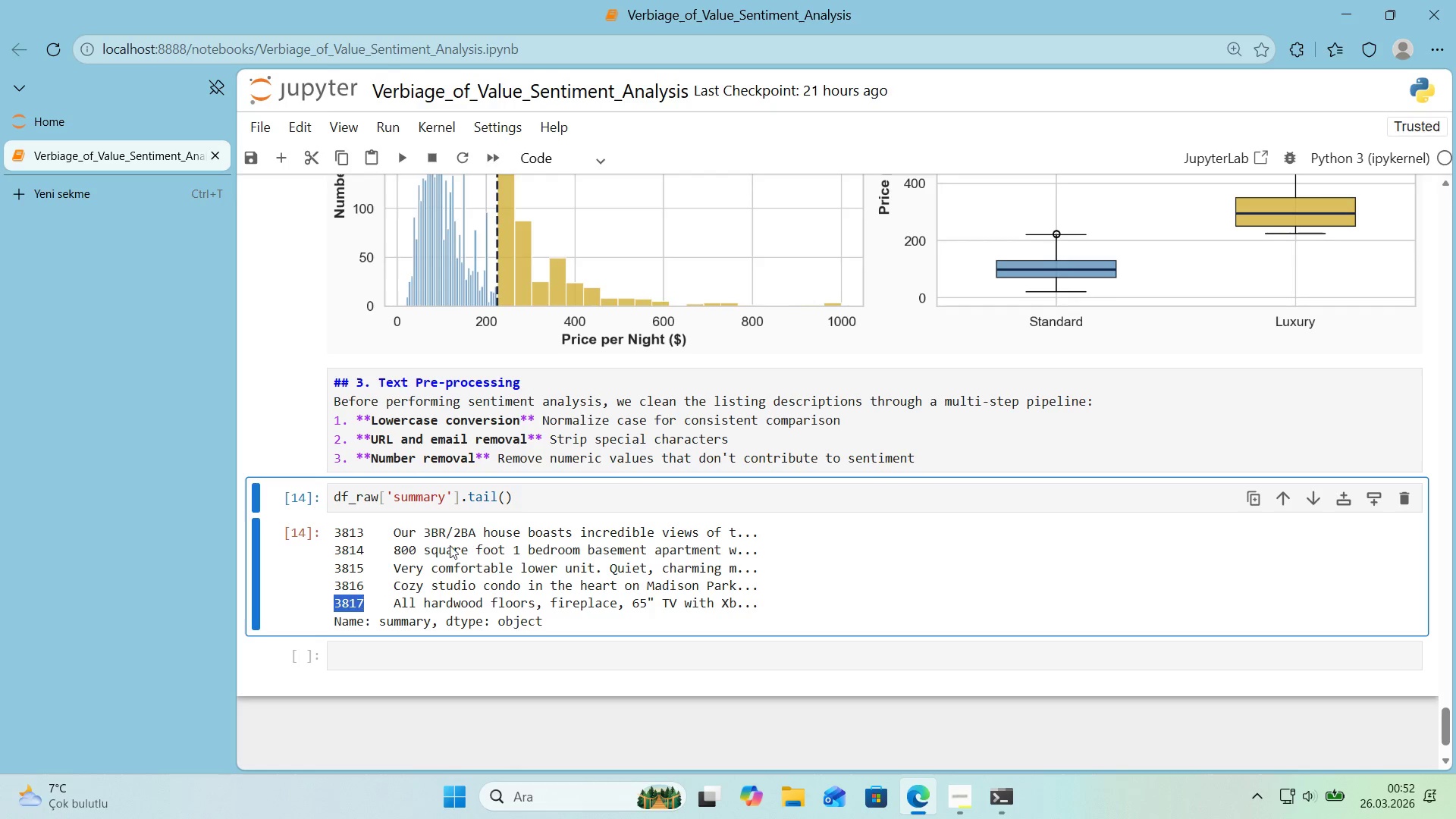 
key(Control+Shift+C)
 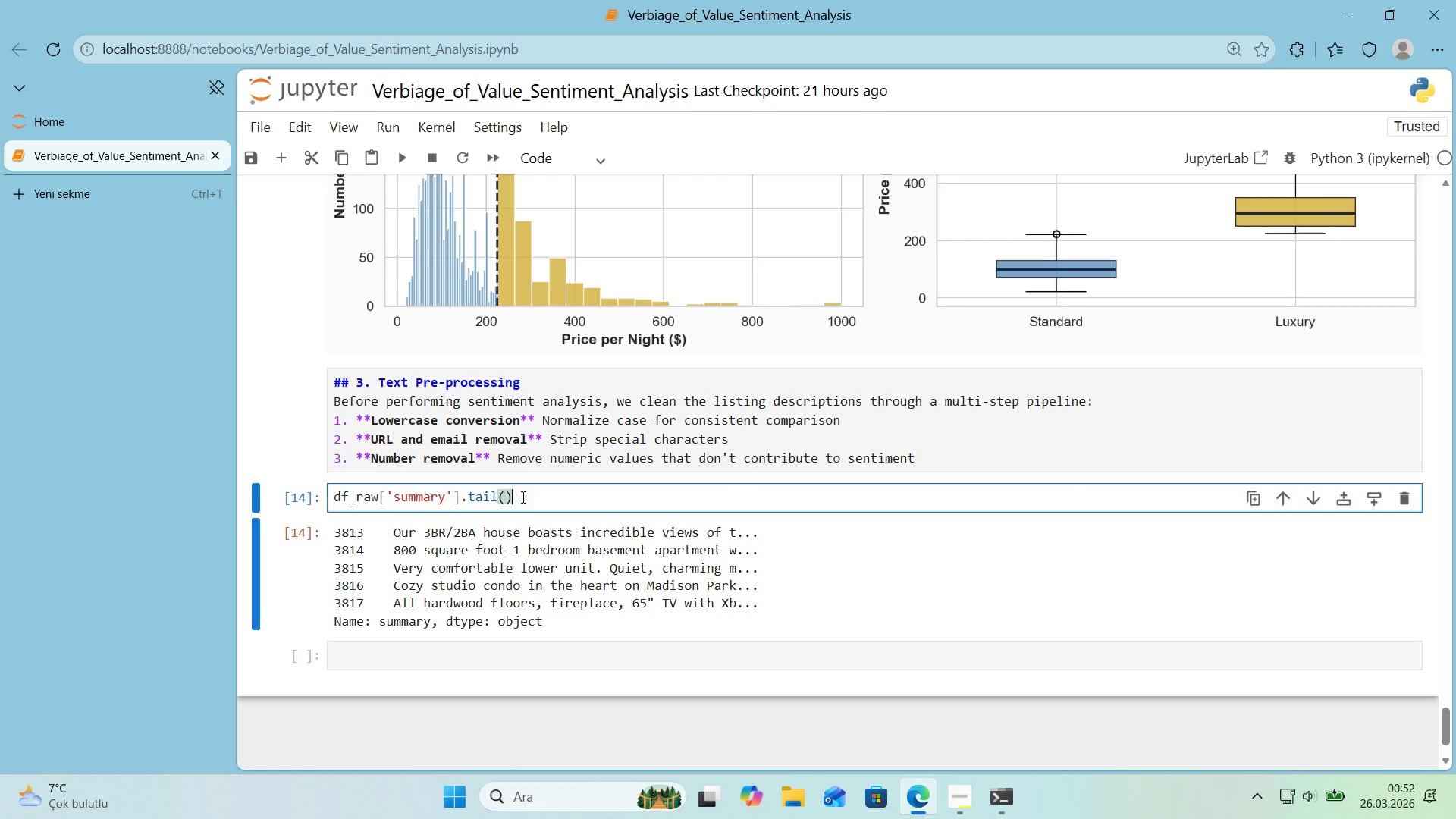 
left_click_drag(start_coordinate=[529, 497], to_coordinate=[463, 499])
 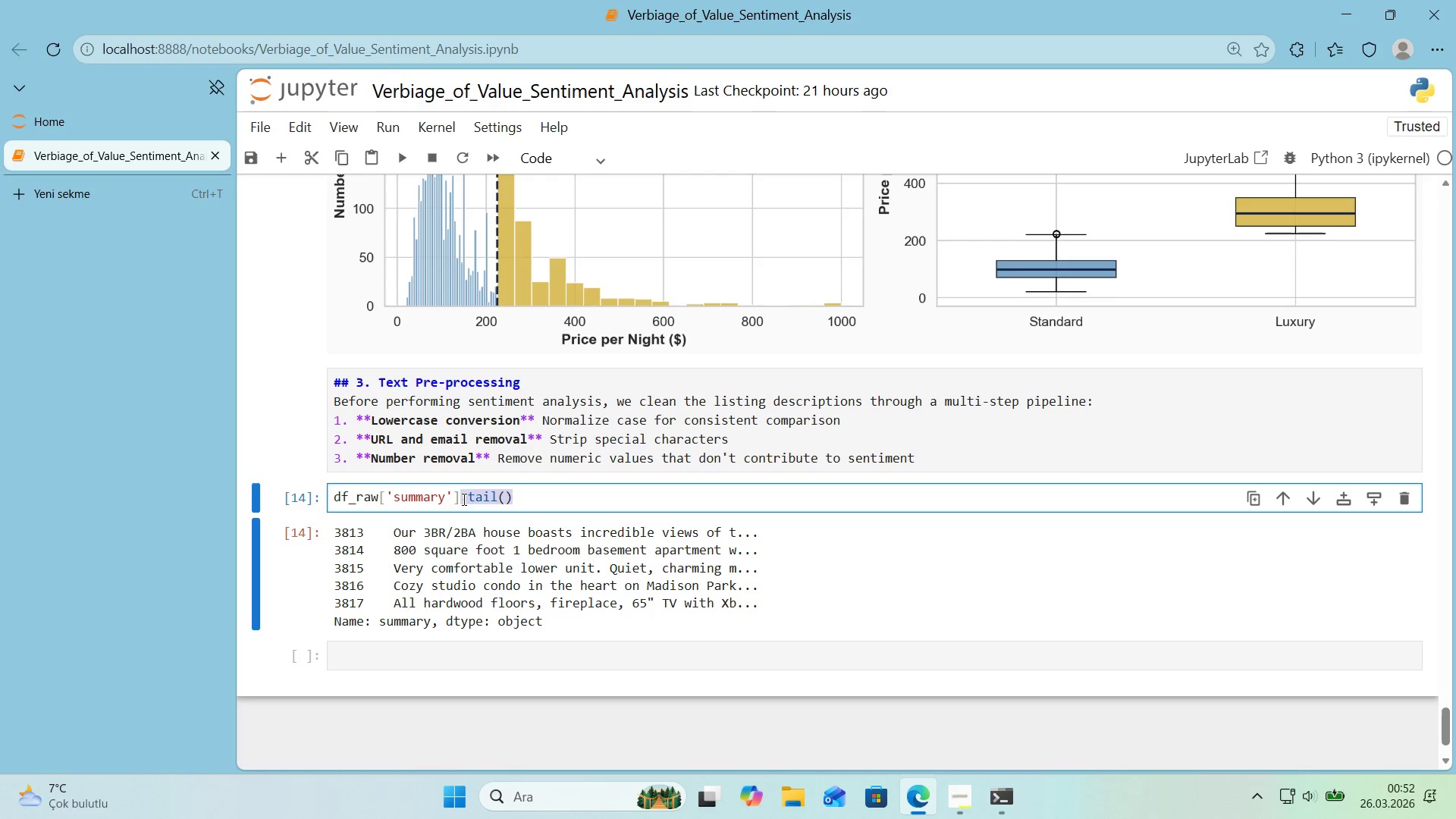 
key(Alt+Control+Shift+8)
 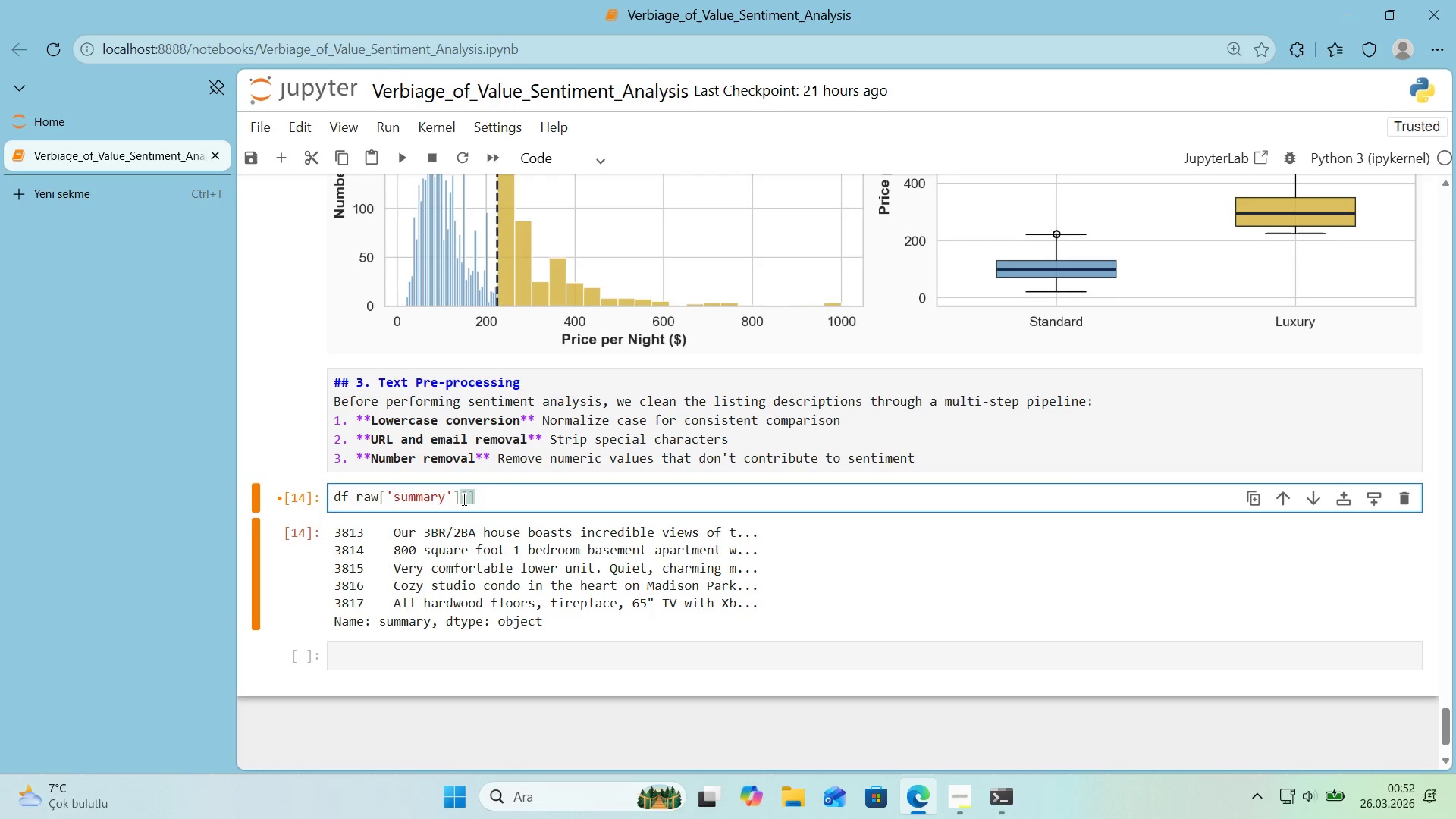 
key(Alt+Control+Shift+9)
 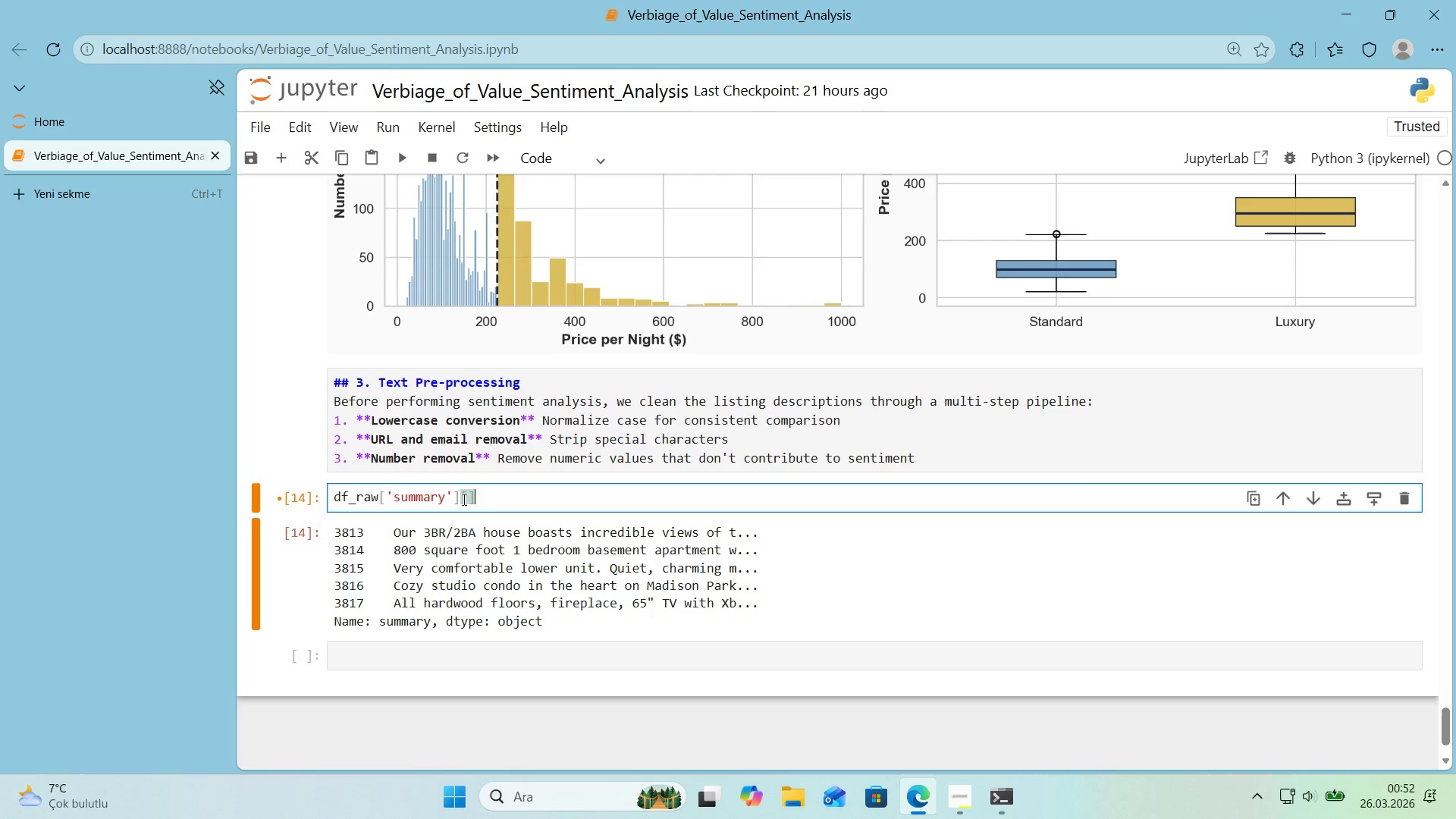 
key(Shift+ArrowLeft)
 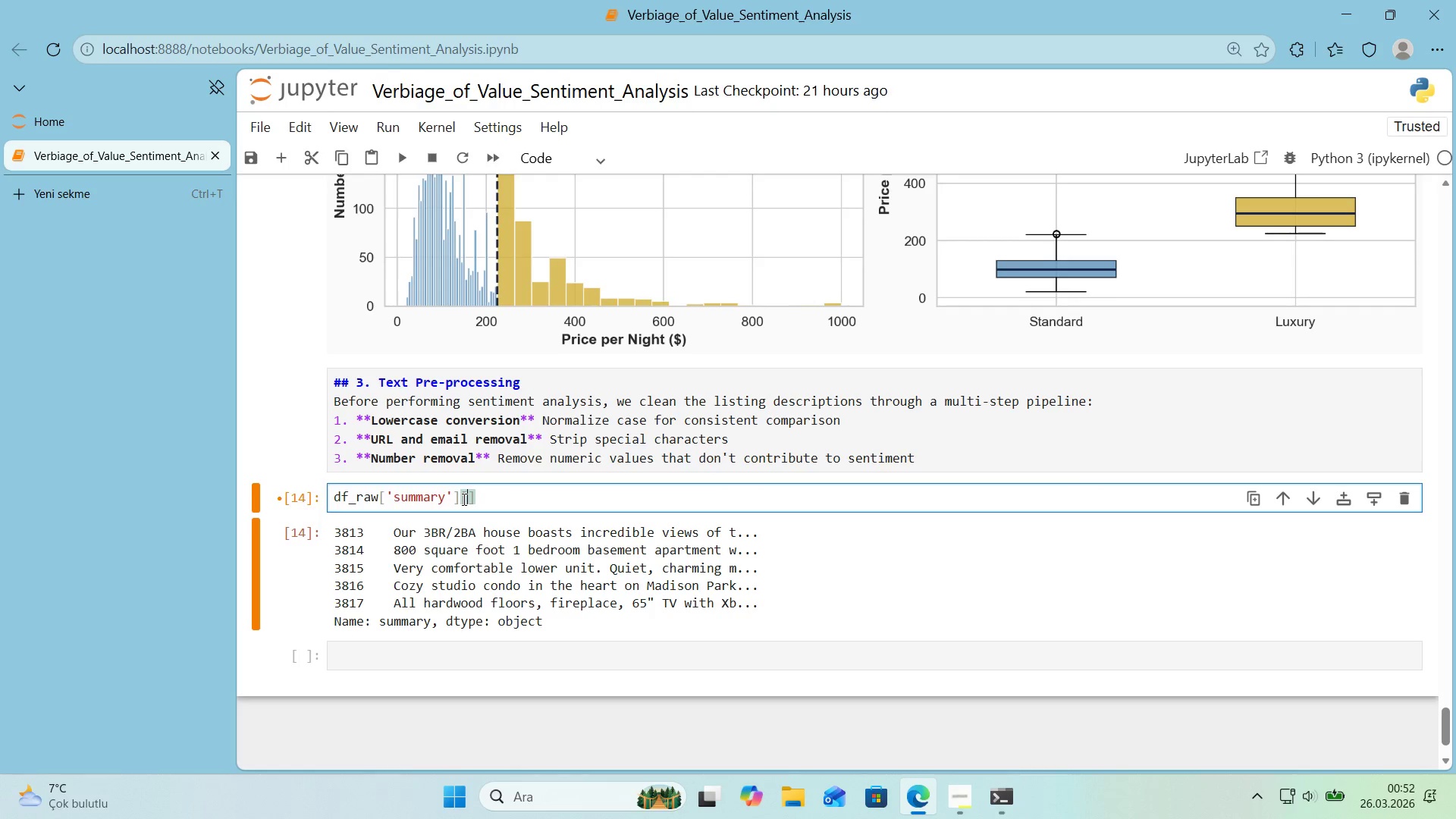 
key(Control+Shift+V)
 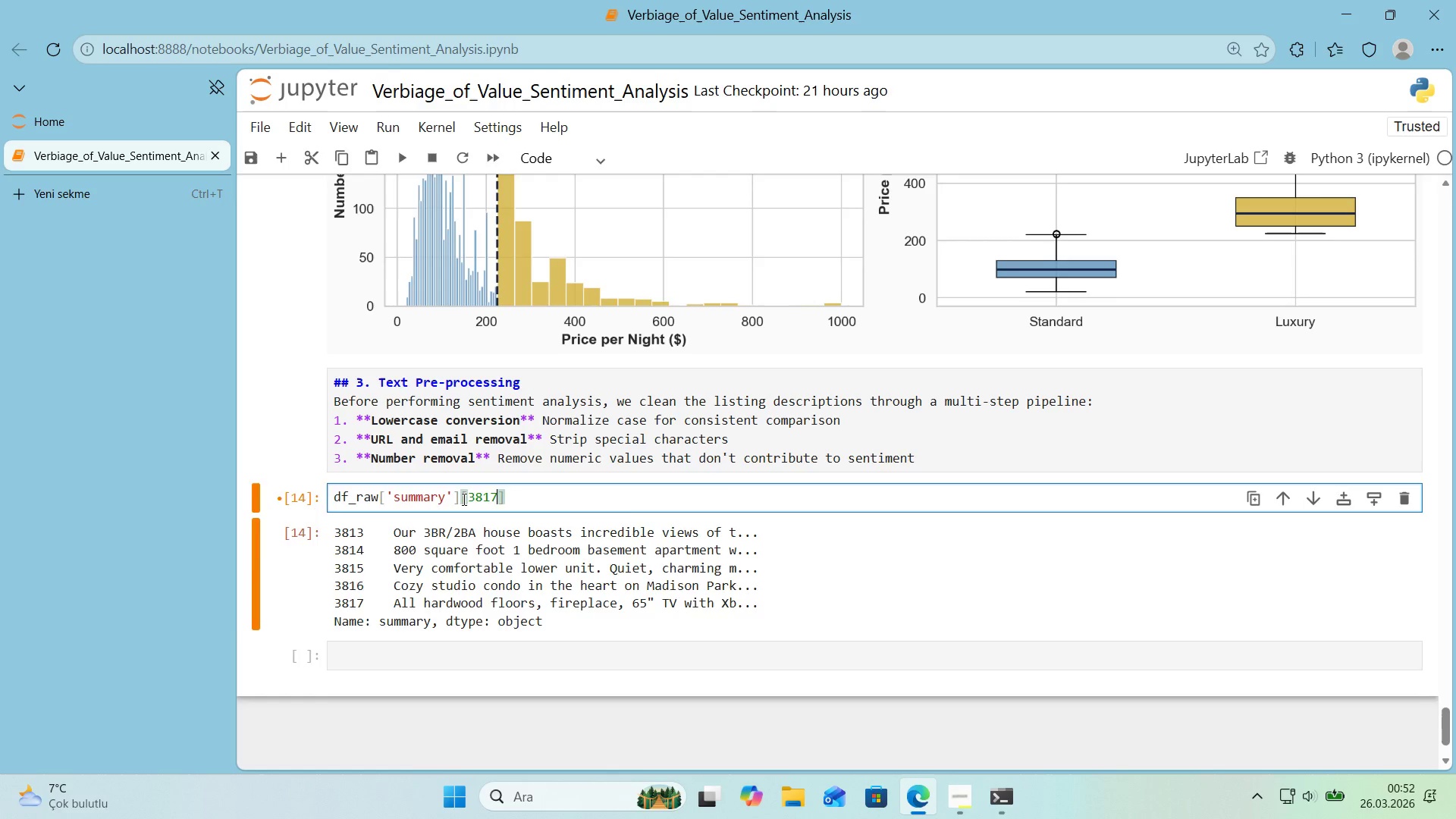 
key(Shift+Enter)
 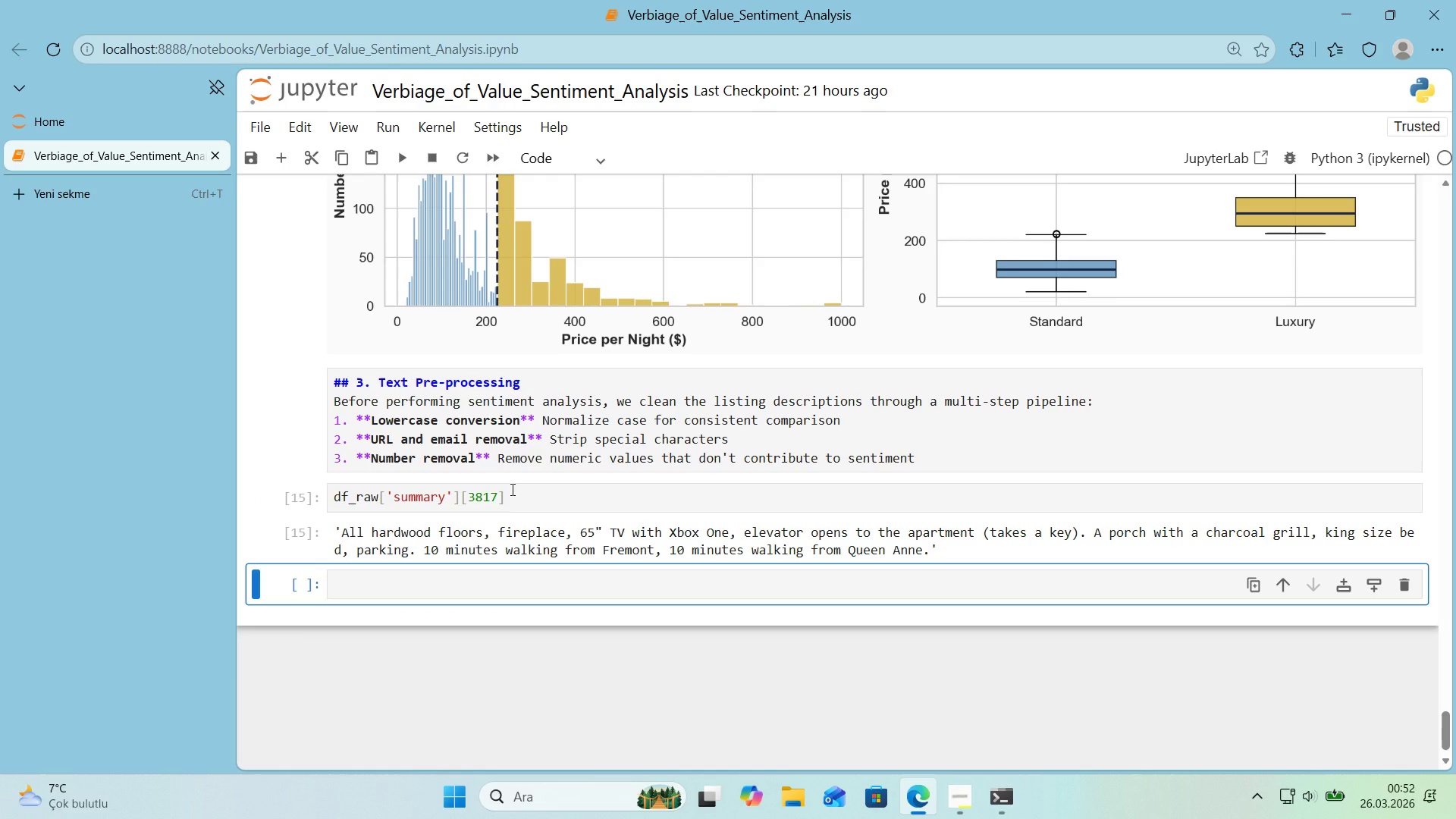 
left_click_drag(start_coordinate=[496, 497], to_coordinate=[490, 499])
 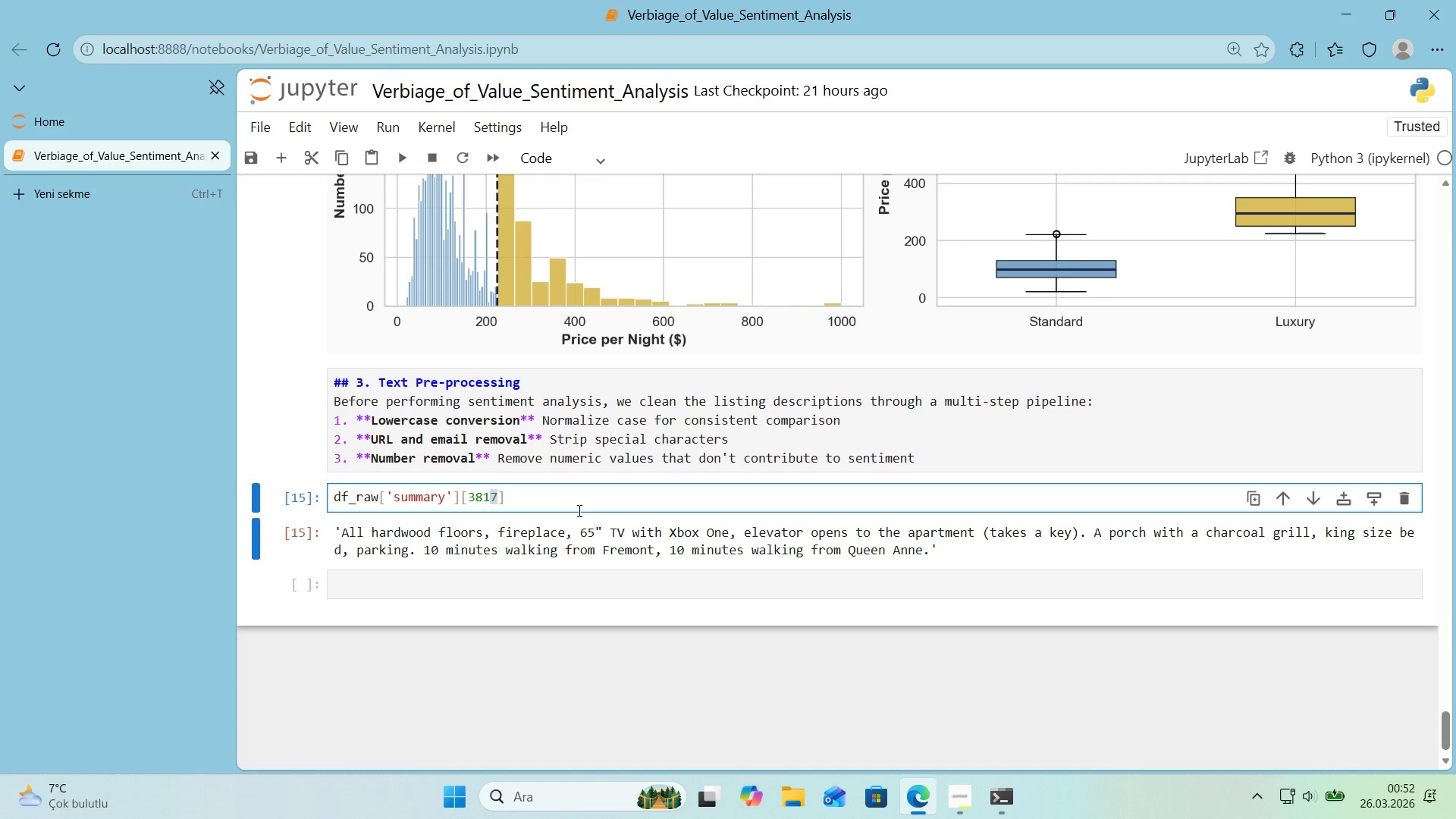 
key(Numpad6)
 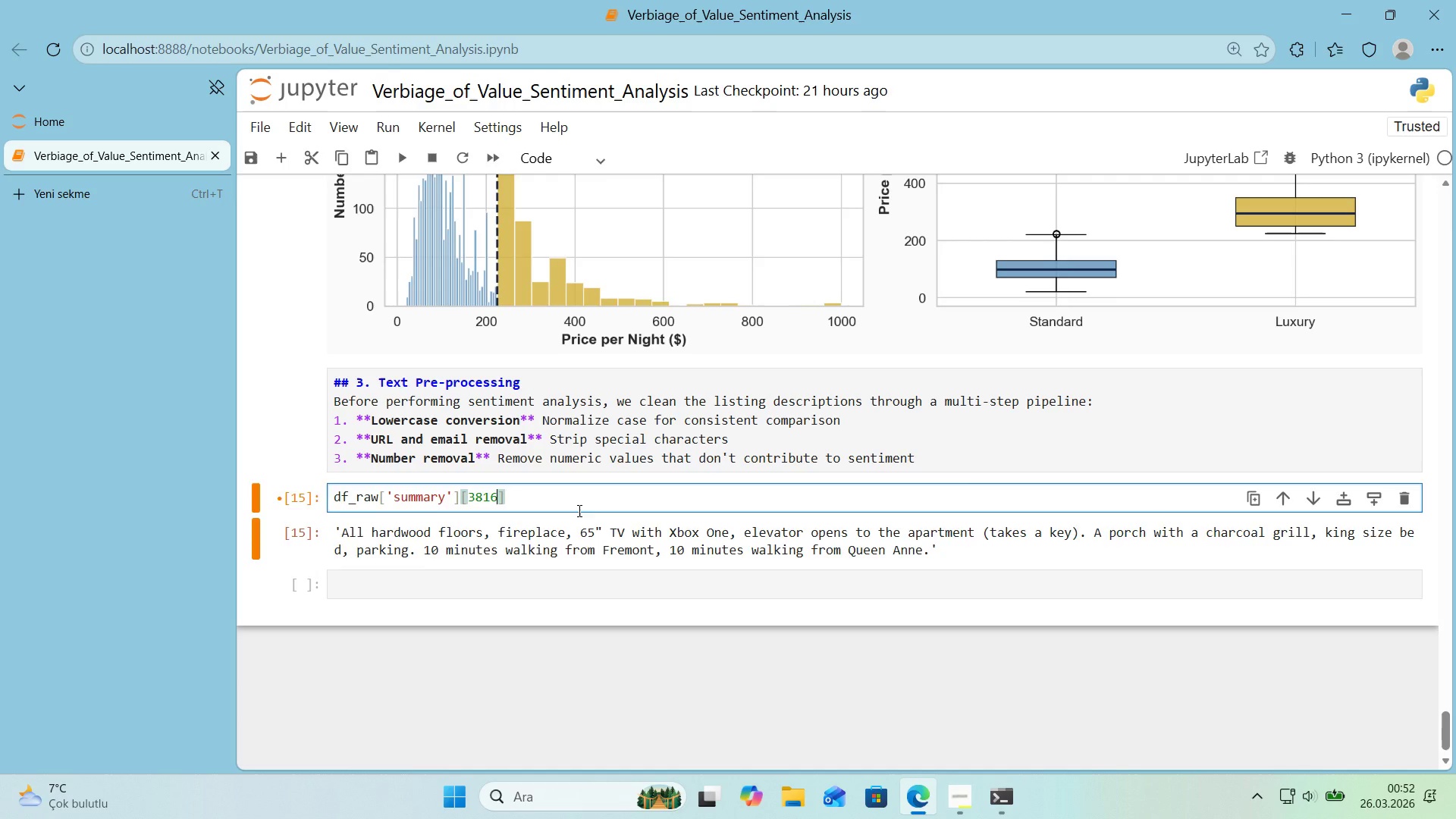 
key(Shift+Enter)
 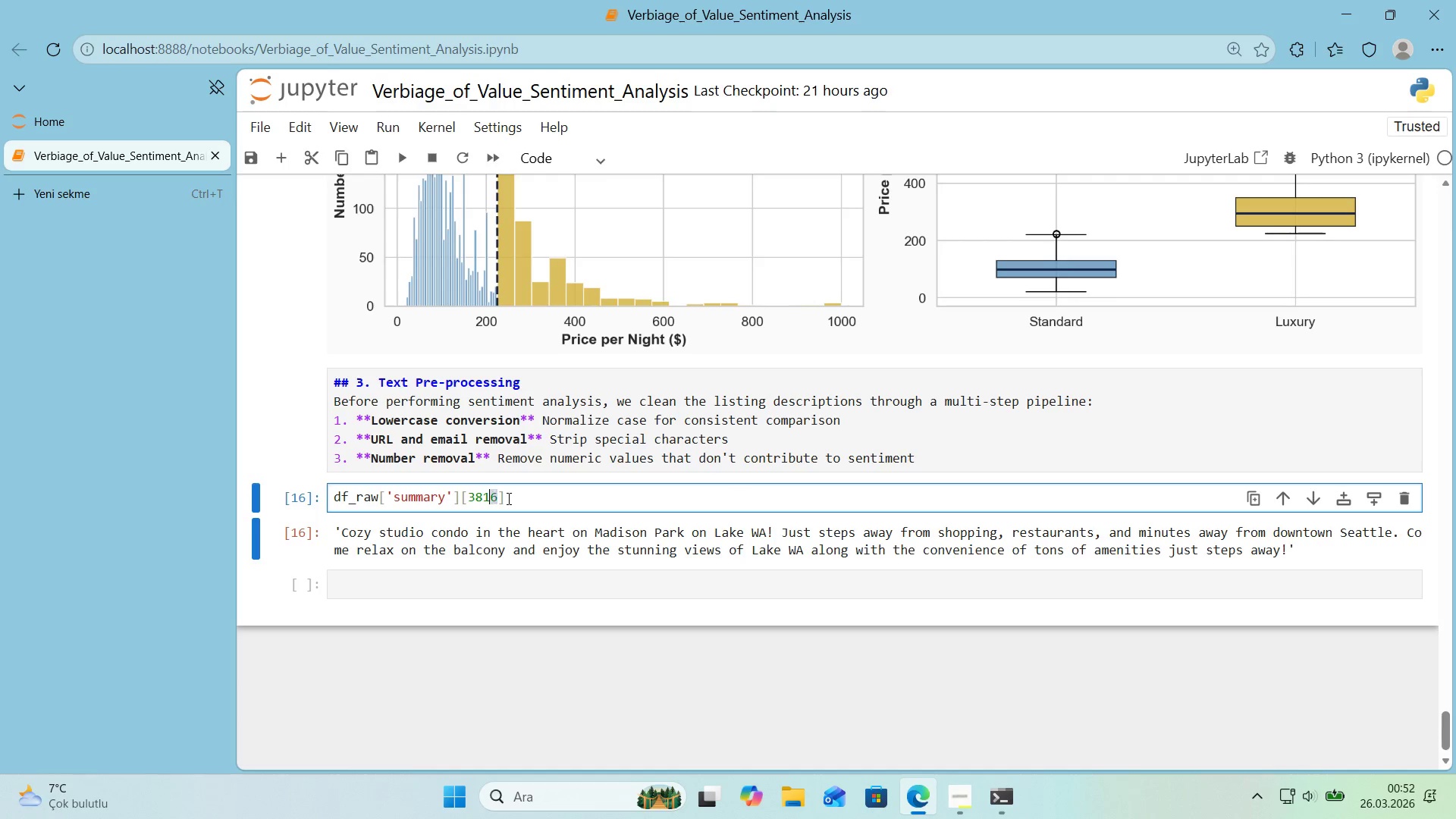 
key(5)
 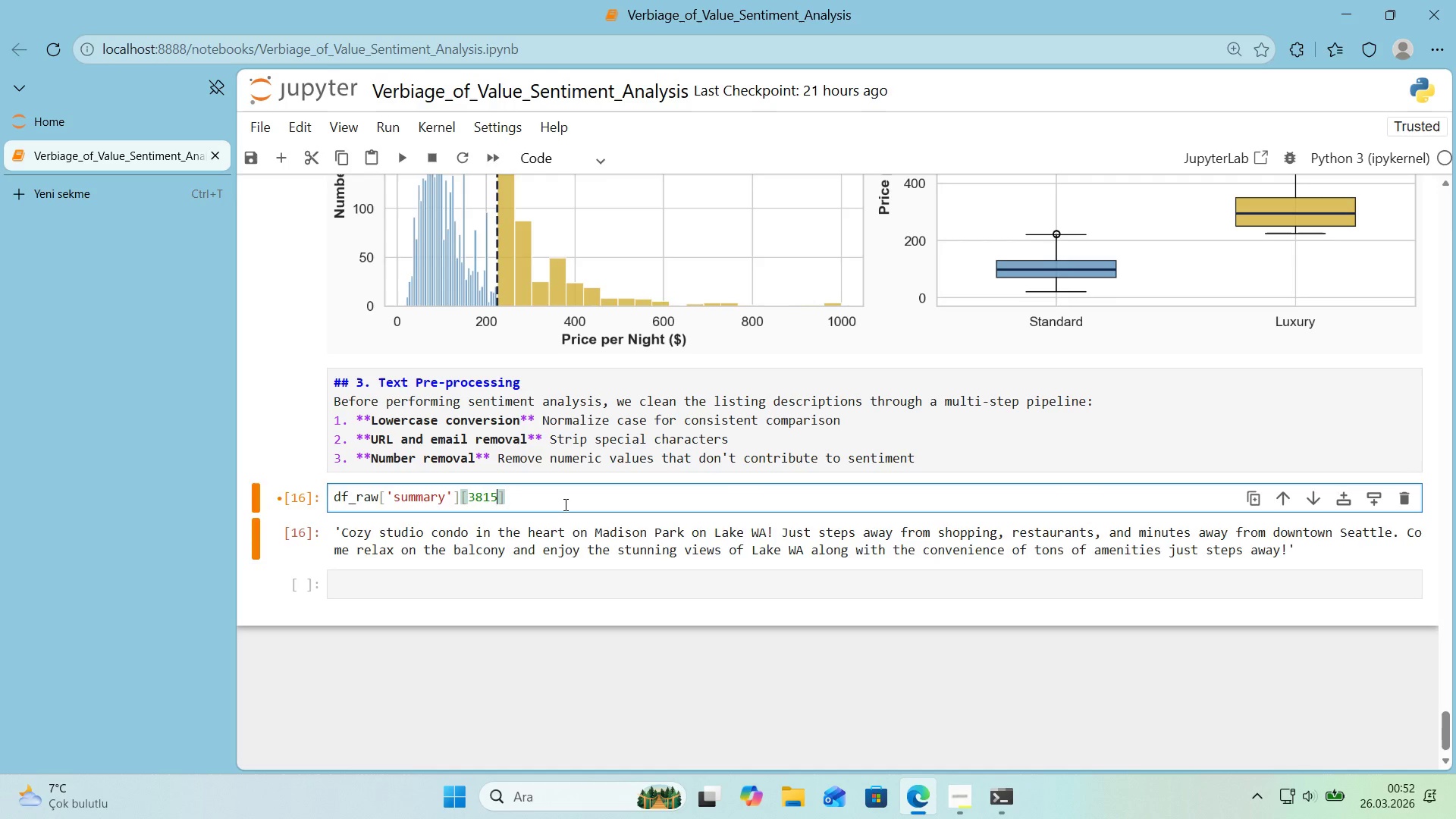 
key(Shift+Enter)
 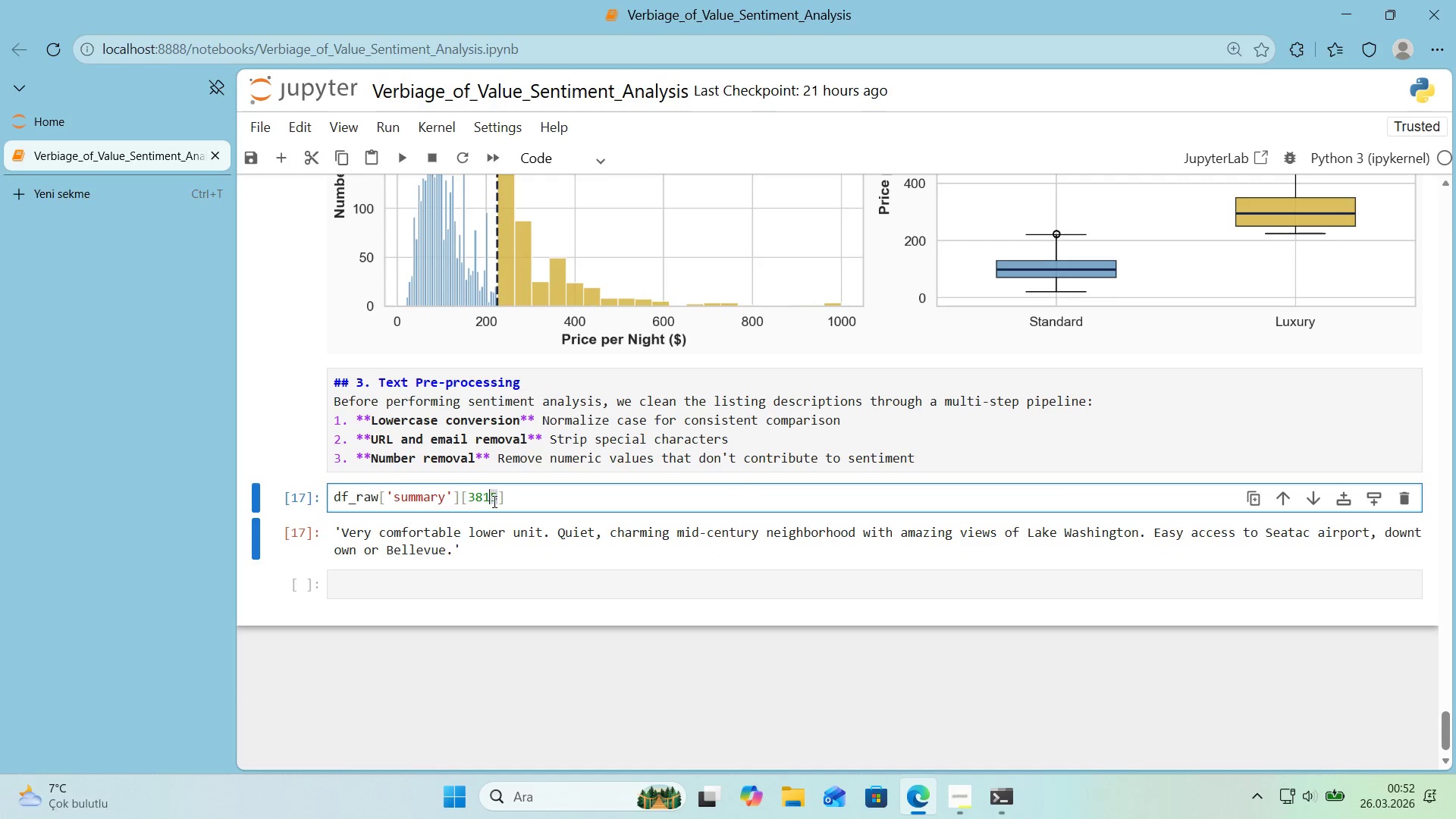 
key(4)
 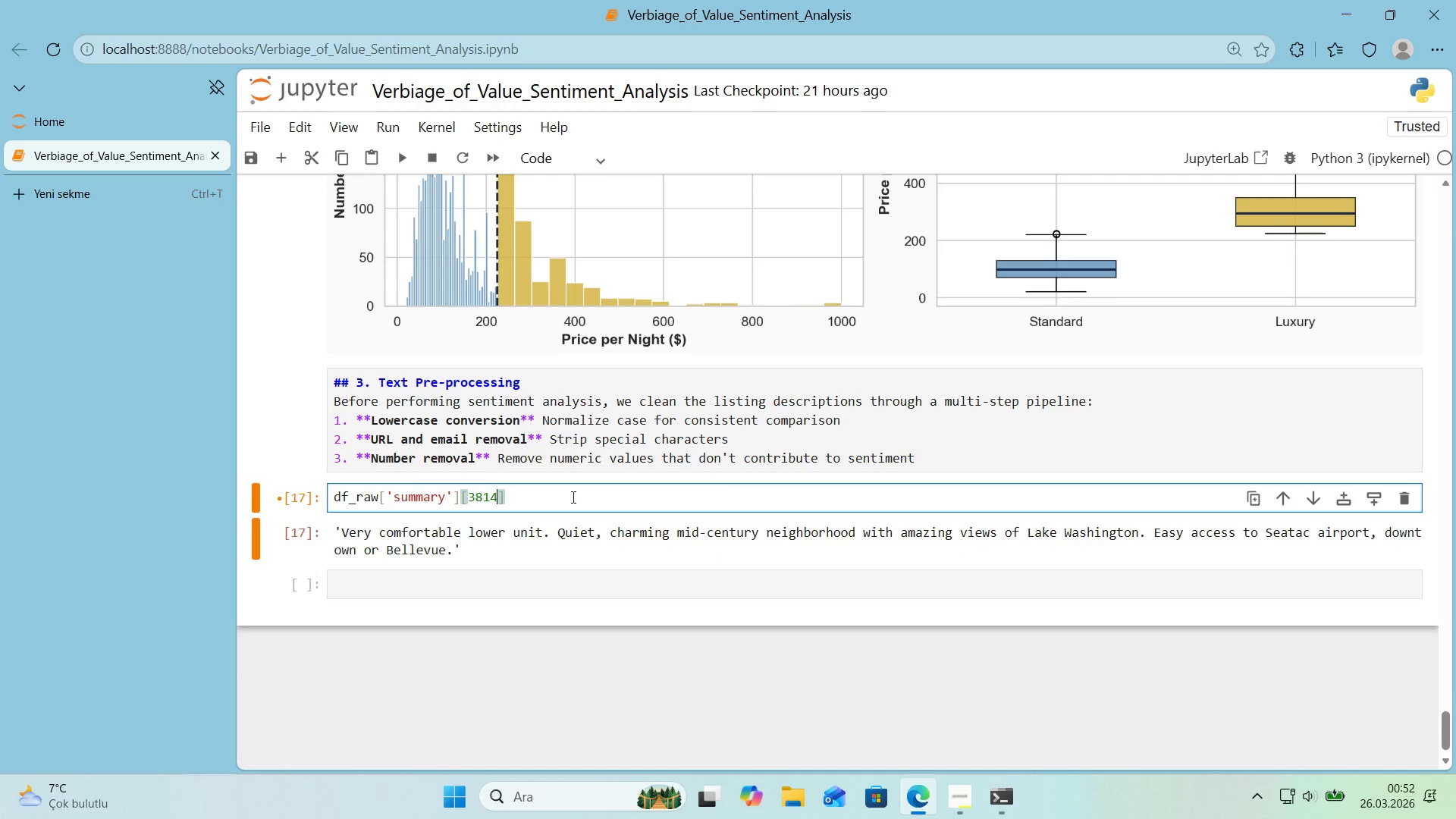 
key(Shift+Enter)
 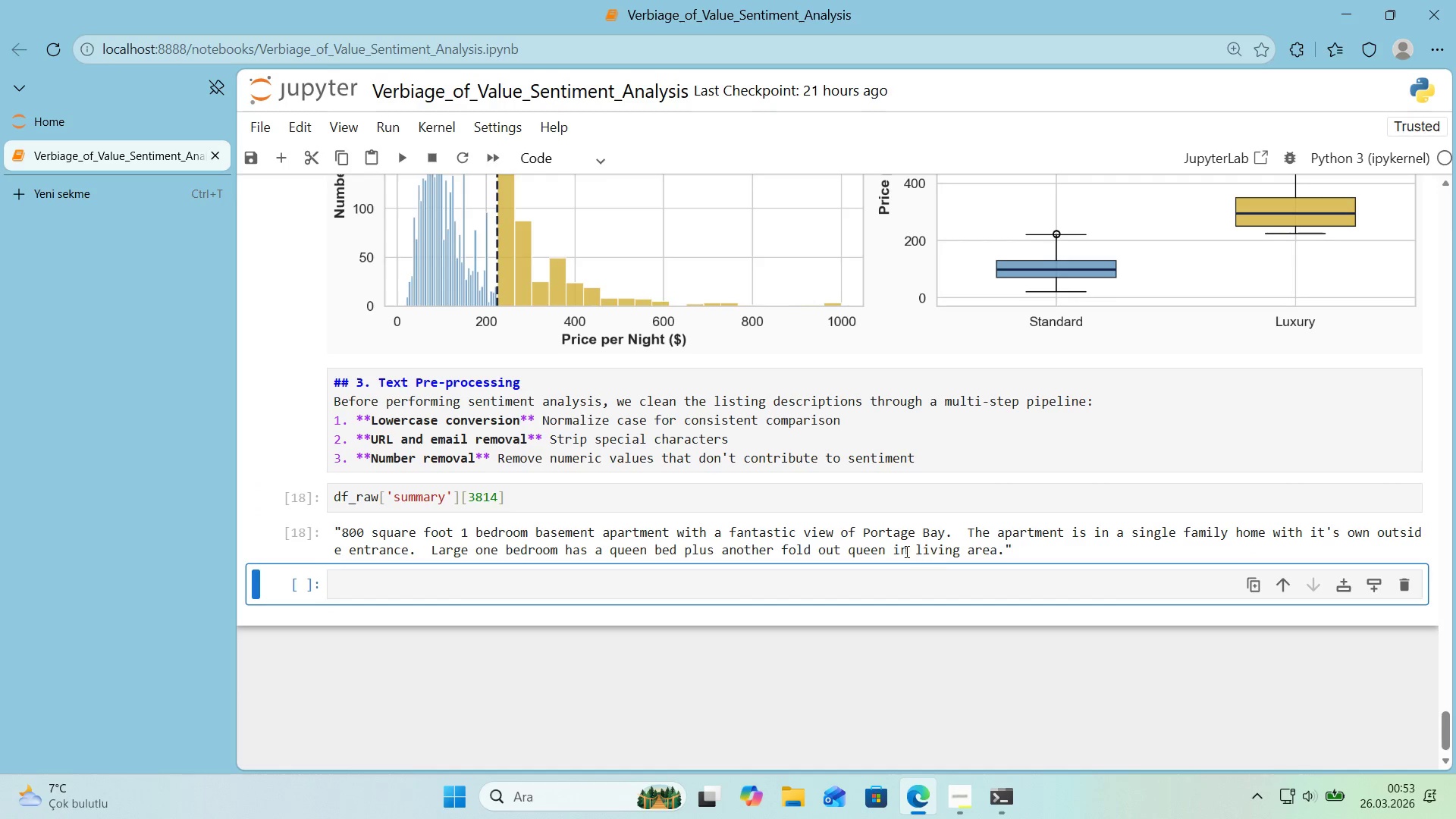 
left_click_drag(start_coordinate=[496, 500], to_coordinate=[491, 501])
 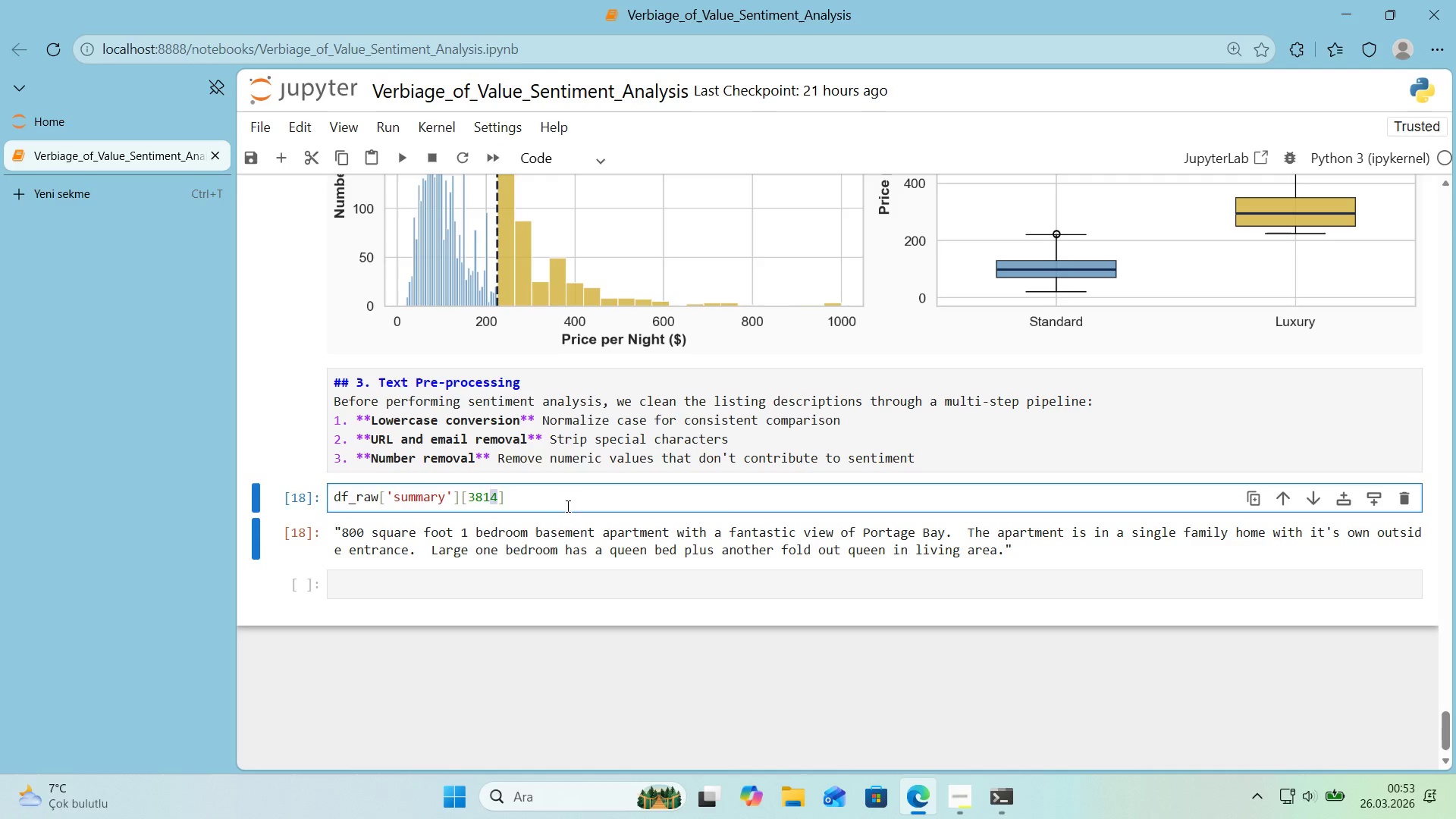 
key(2)
 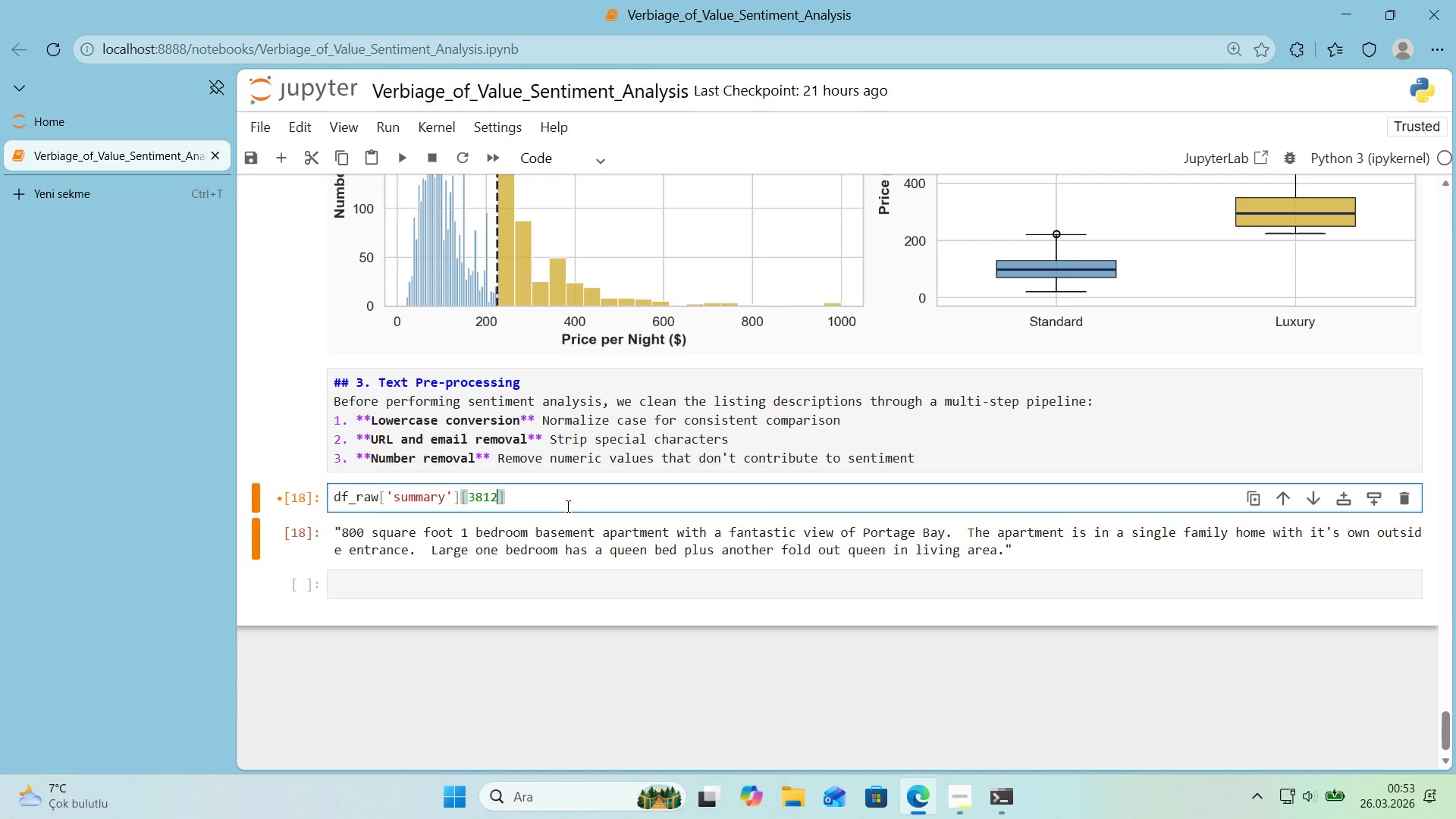 
key(Shift+Enter)
 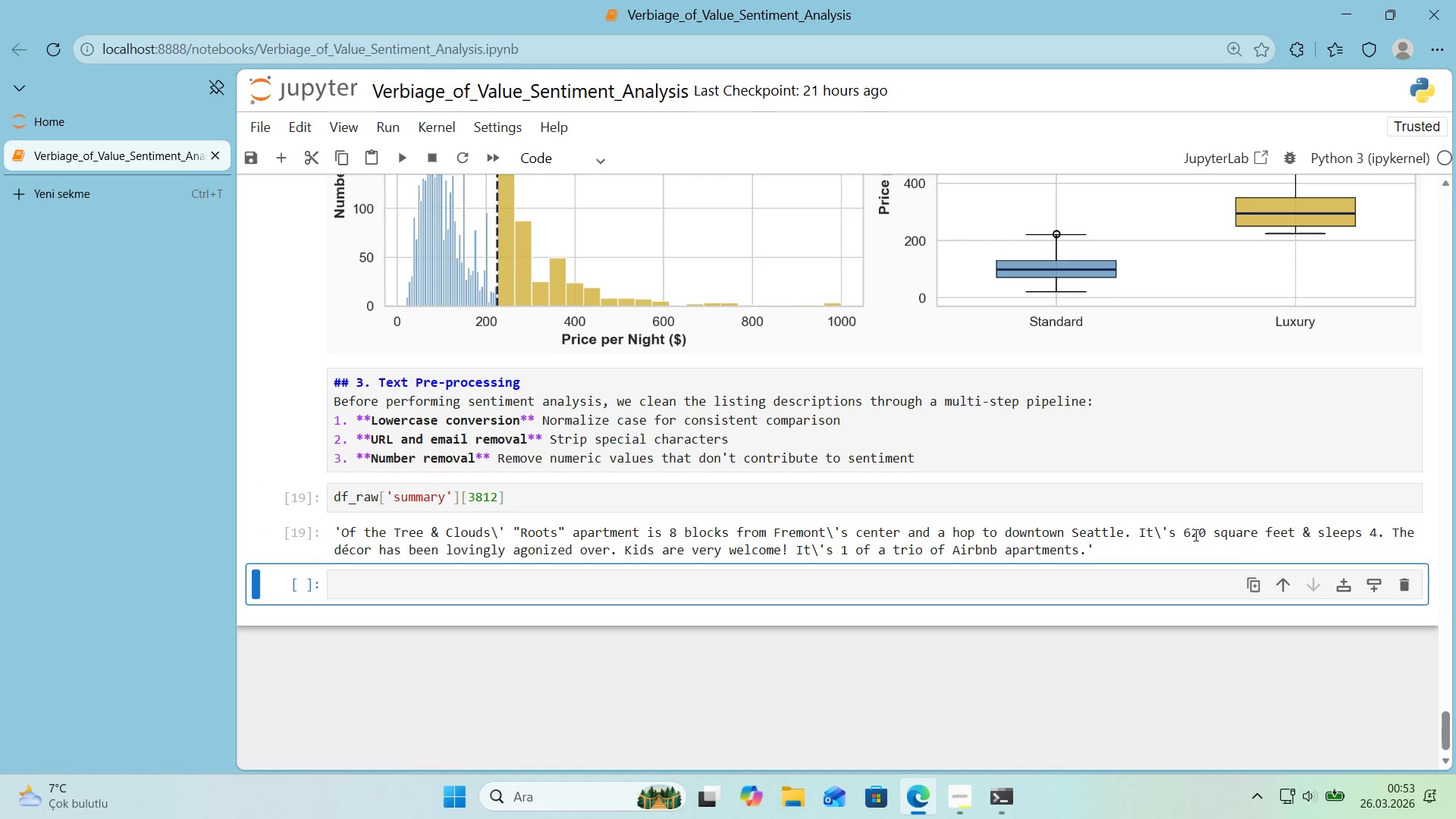 
left_click([934, 460])
 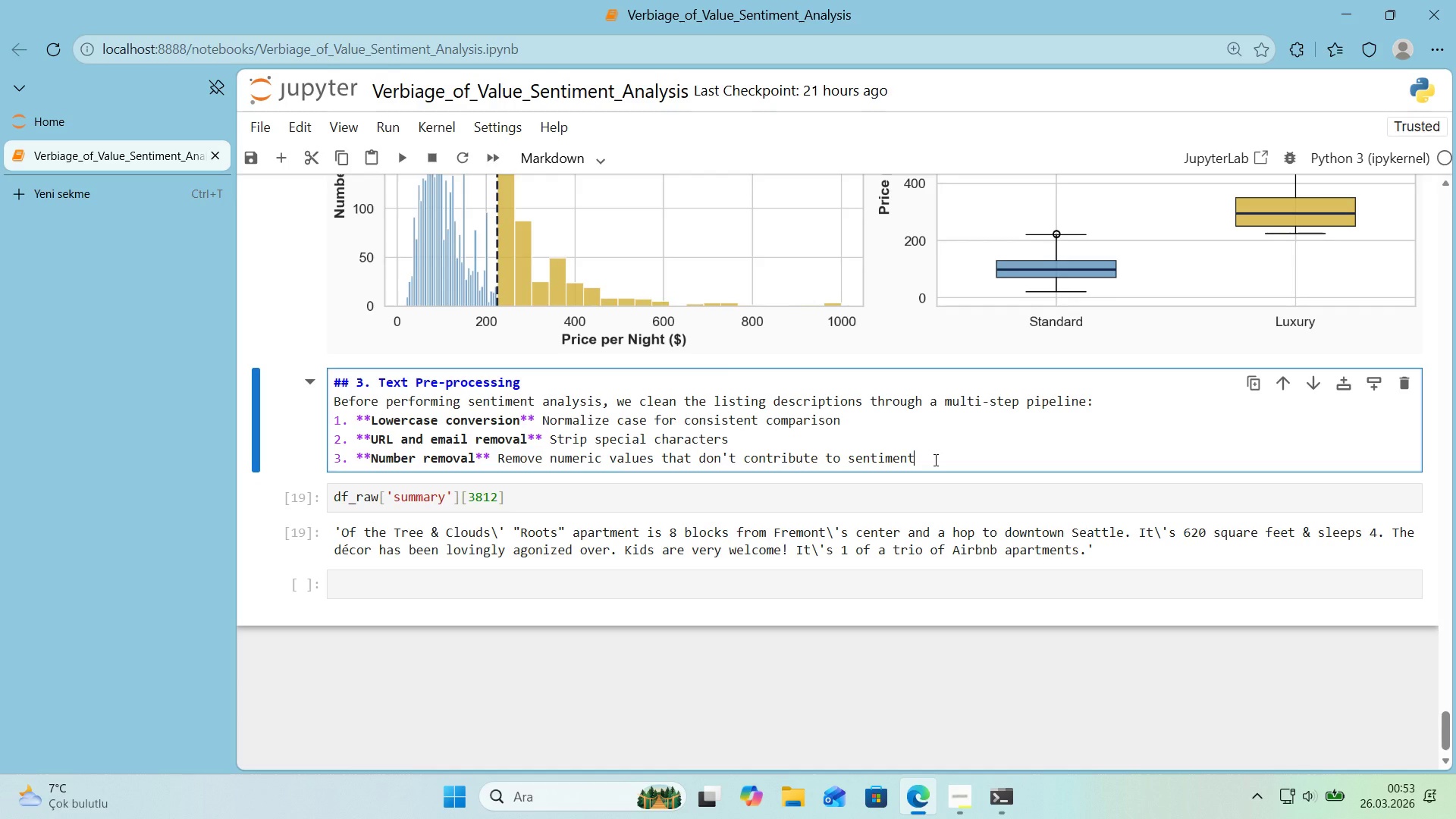 
key(Enter)
 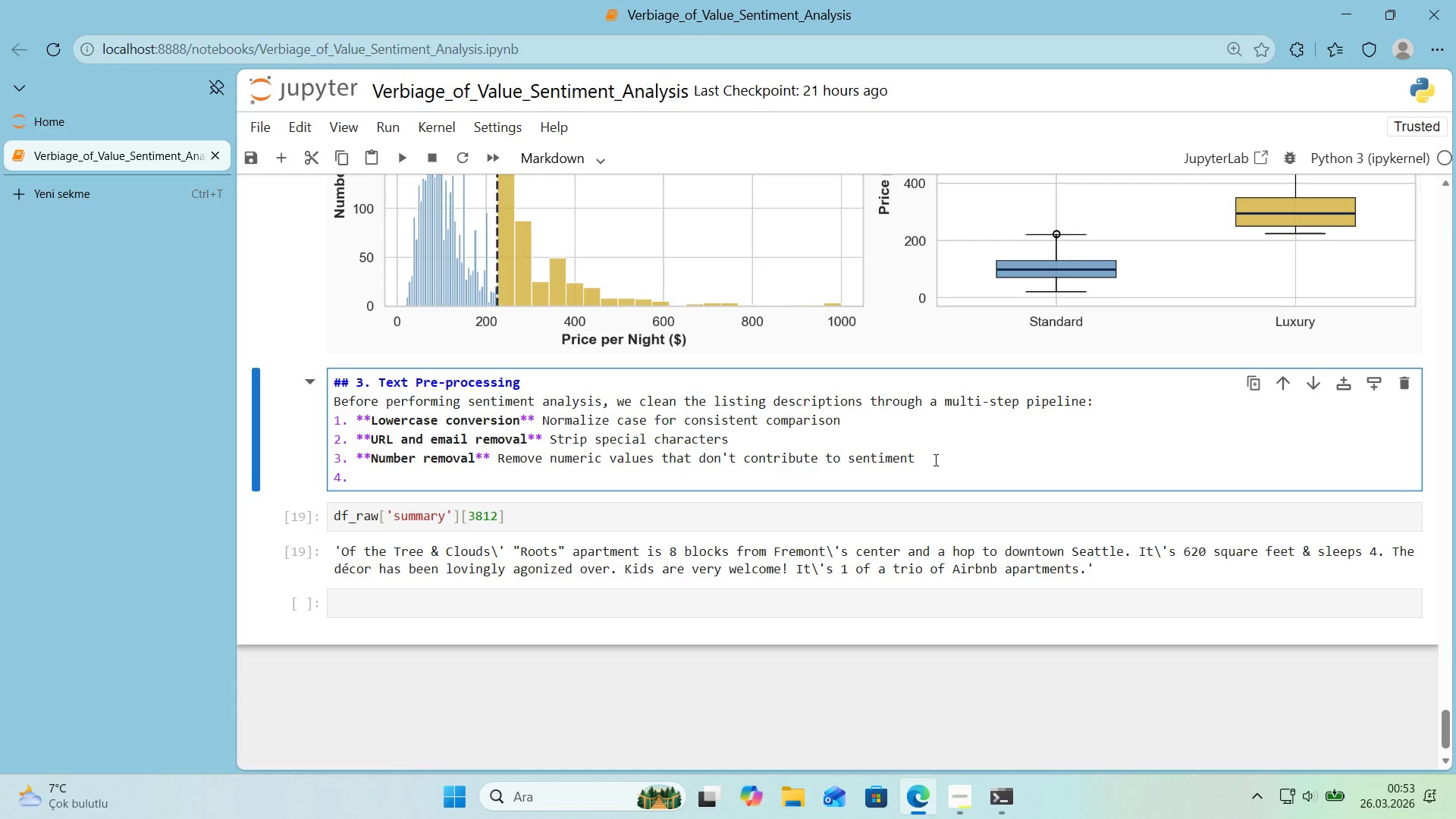 
type(**Stop word removal** F'l'ter )
key(Backspace)
key(Backspace)
key(Backspace)
key(Backspace)
key(Backspace)
type(ter out common e)
key(Backspace)
type(Engl'sh words us'ng the NLTK stopwrod)
key(Backspace)
key(Backspace)
key(Backspace)
type(ords corpus )
 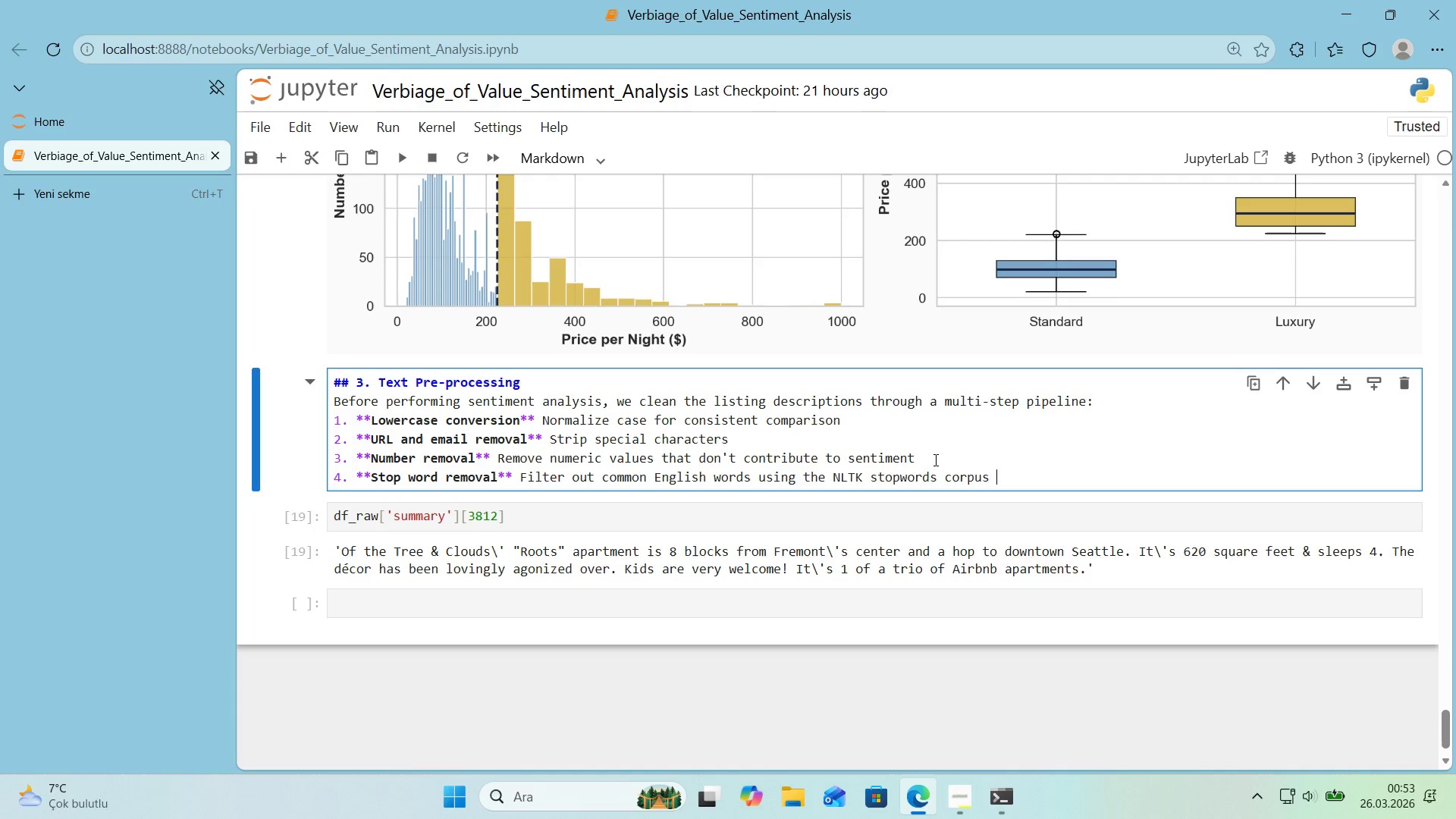 
type(that cary m)
key(Backspace)
type(no sent'ment we'ght)
 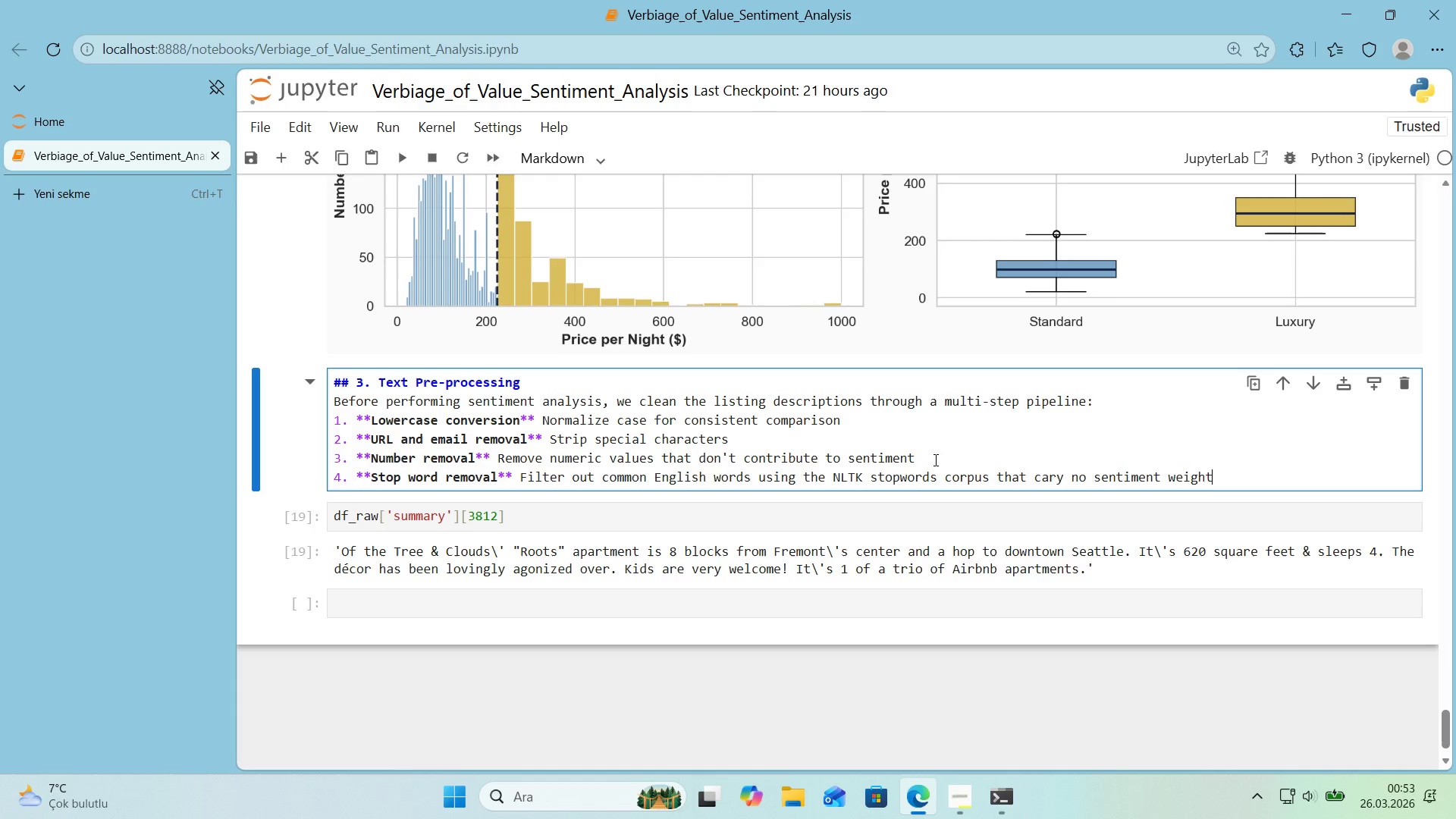 
key(Enter)
 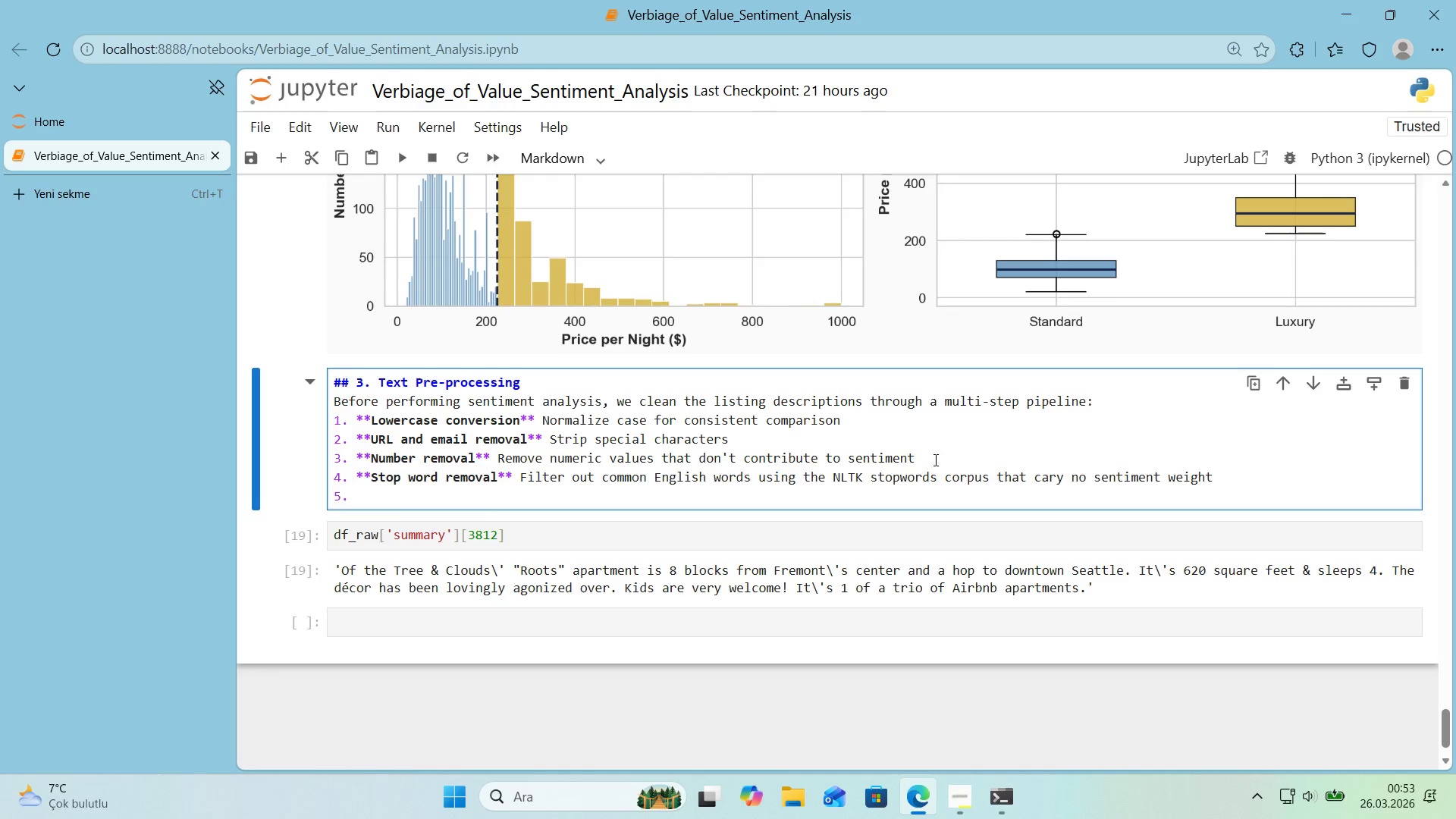 
wait(5.67)
 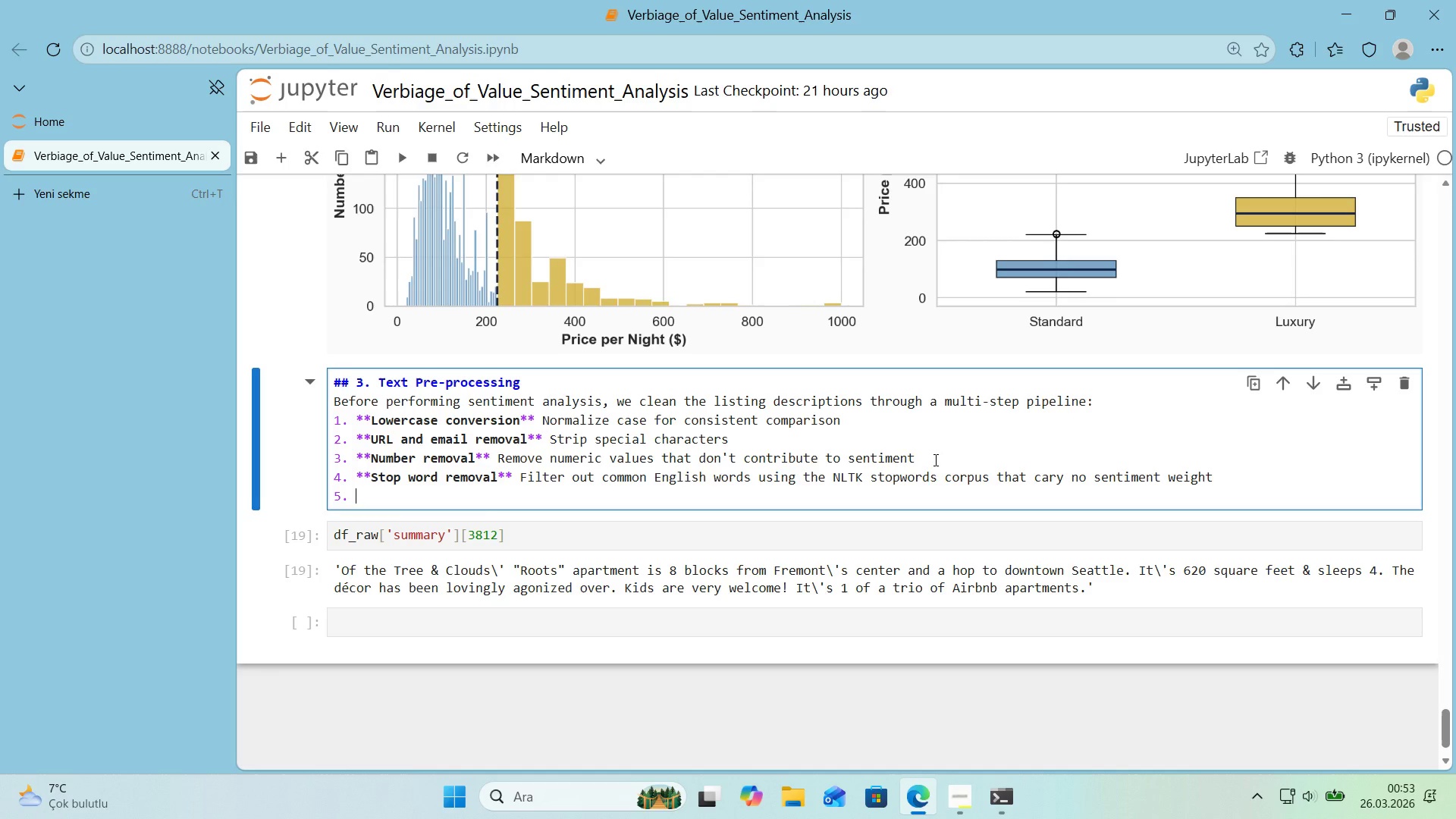 
left_click([934, 460])
 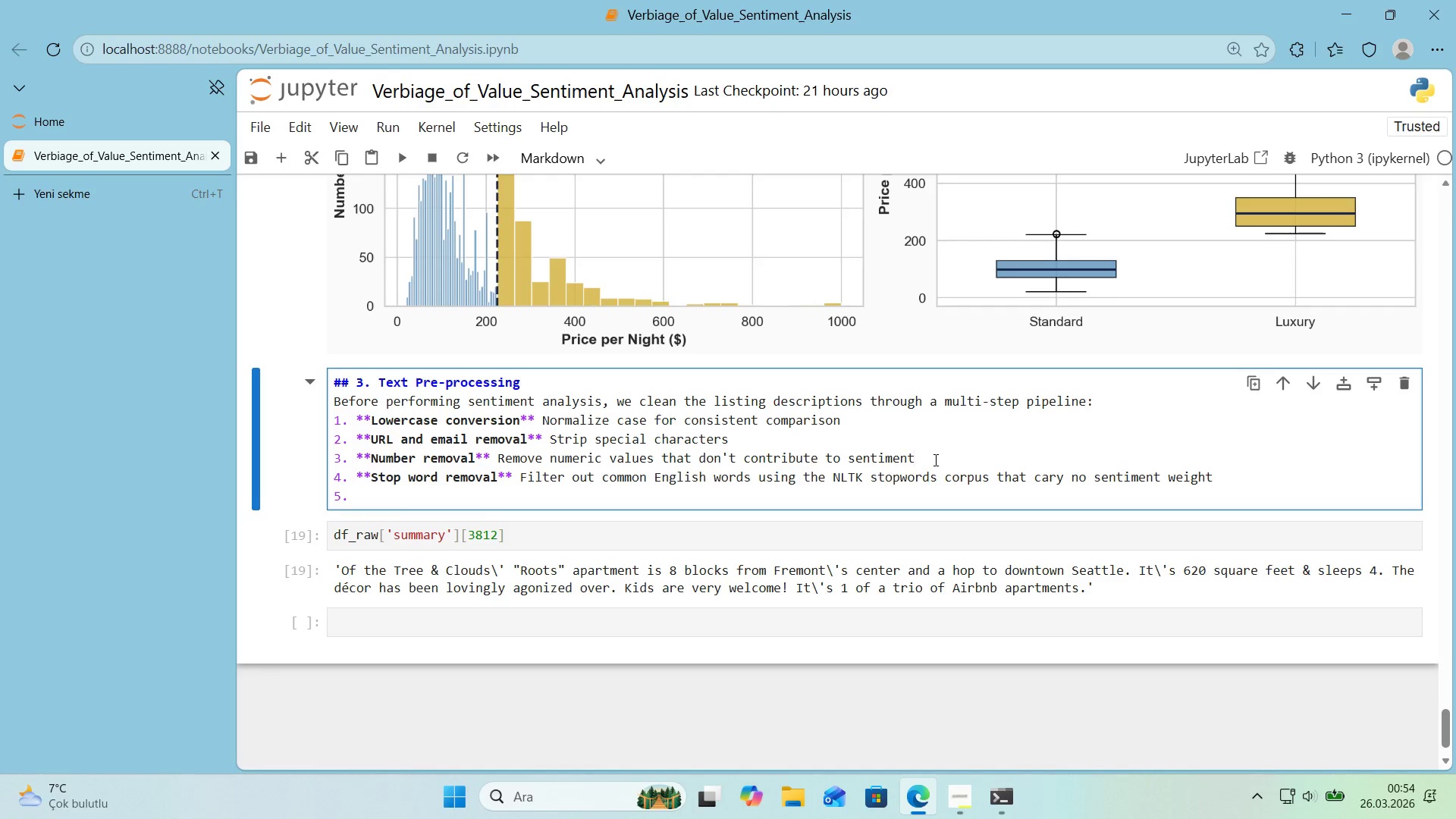 
wait(10.48)
 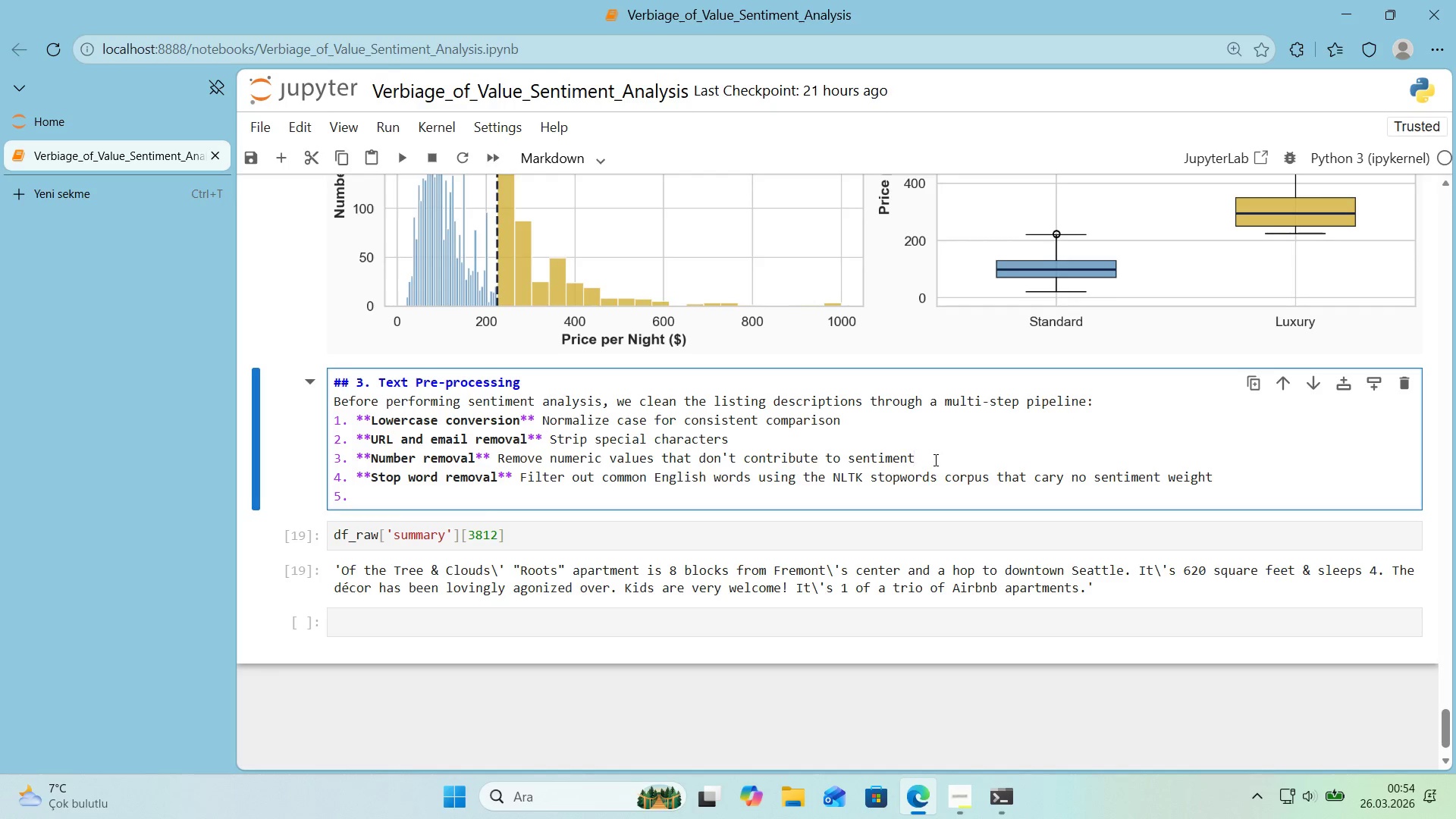 
left_click([846, 433])
 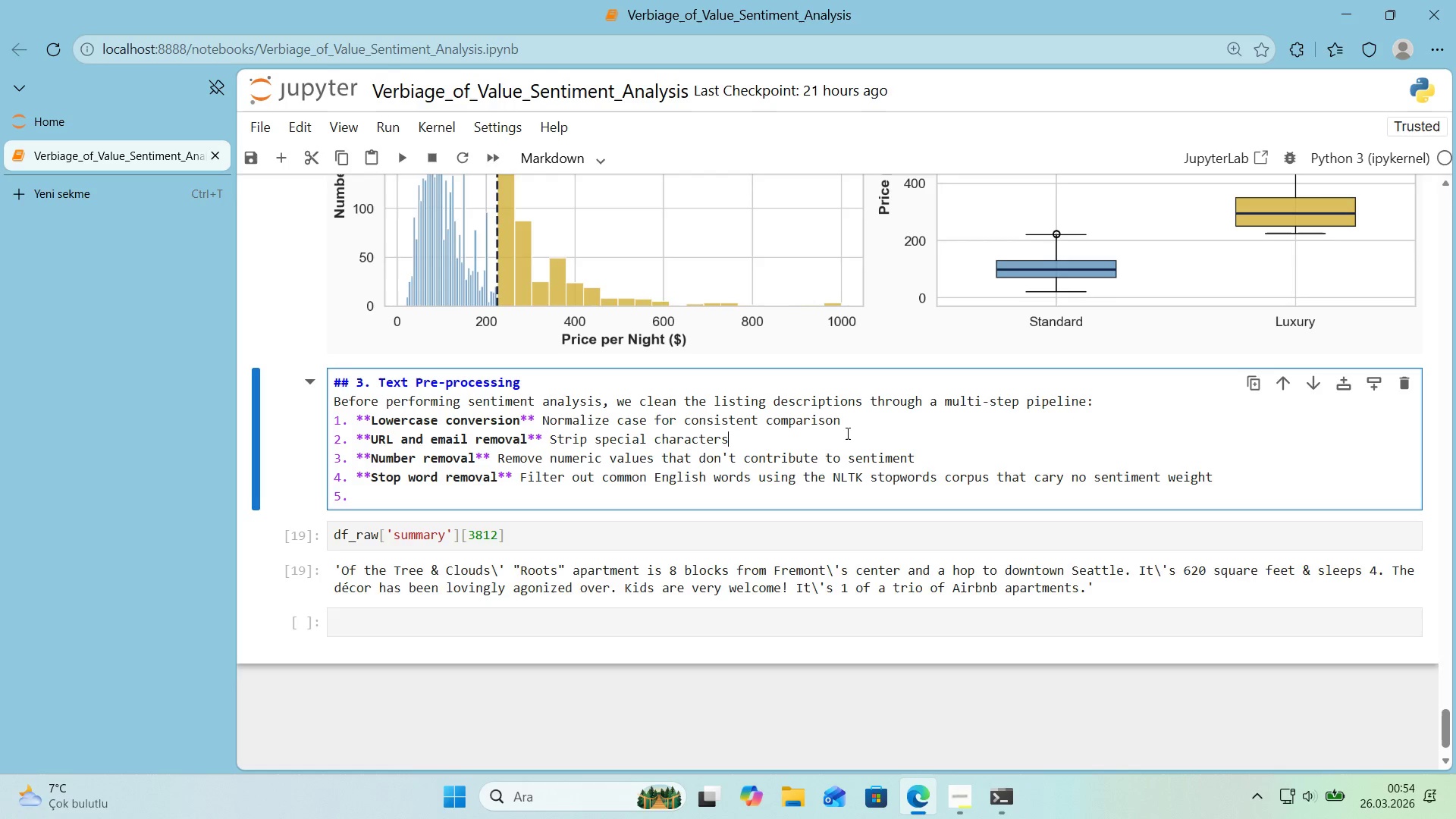 
key(Enter)
 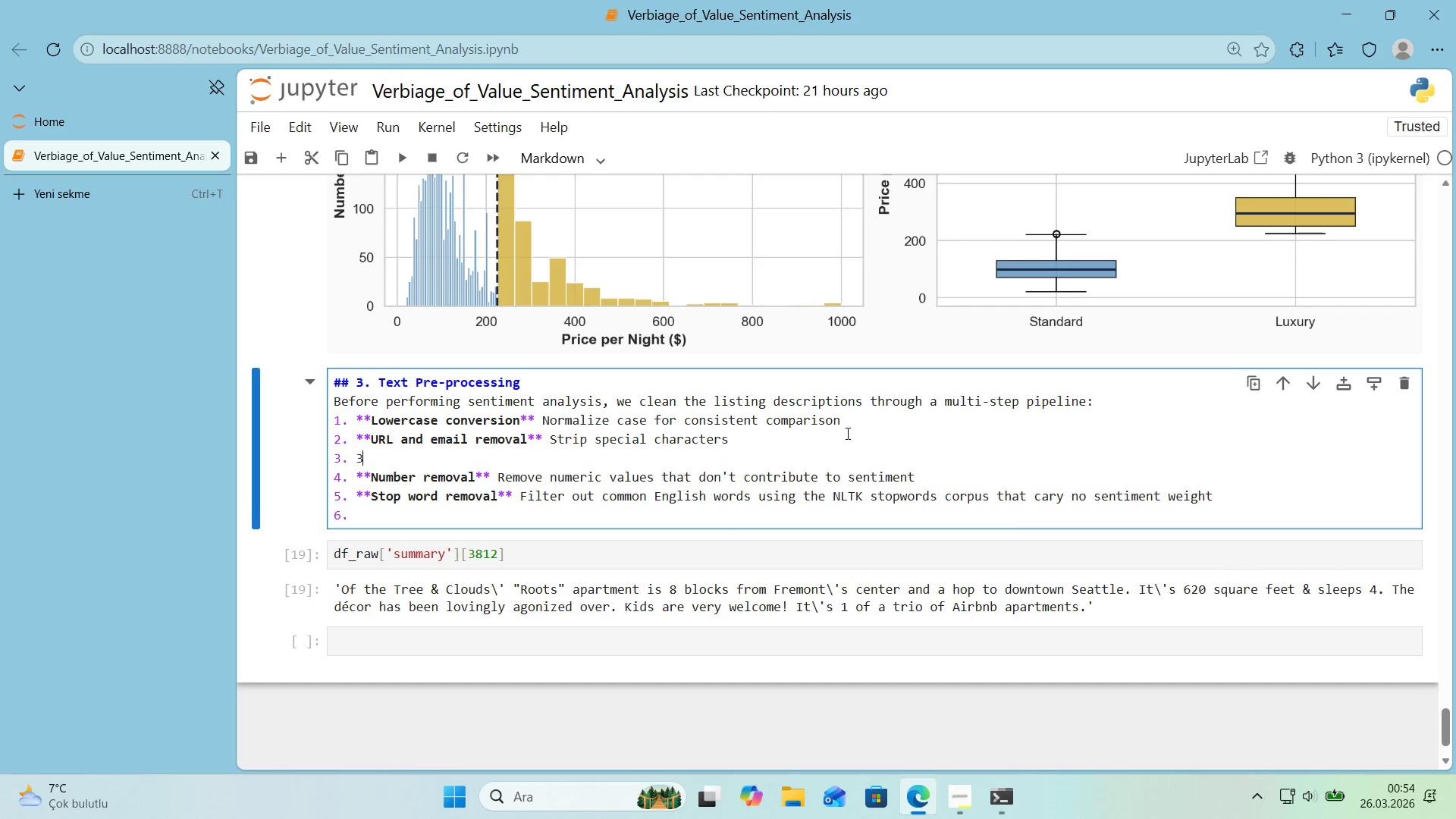 
type(3)
key(Backspace)
type(P)
key(Backspace)
type(***)
key(Backspace)
type(Punct'on)
key(Backspace)
key(Backspace)
key(Backspace)
type(uat'on)
 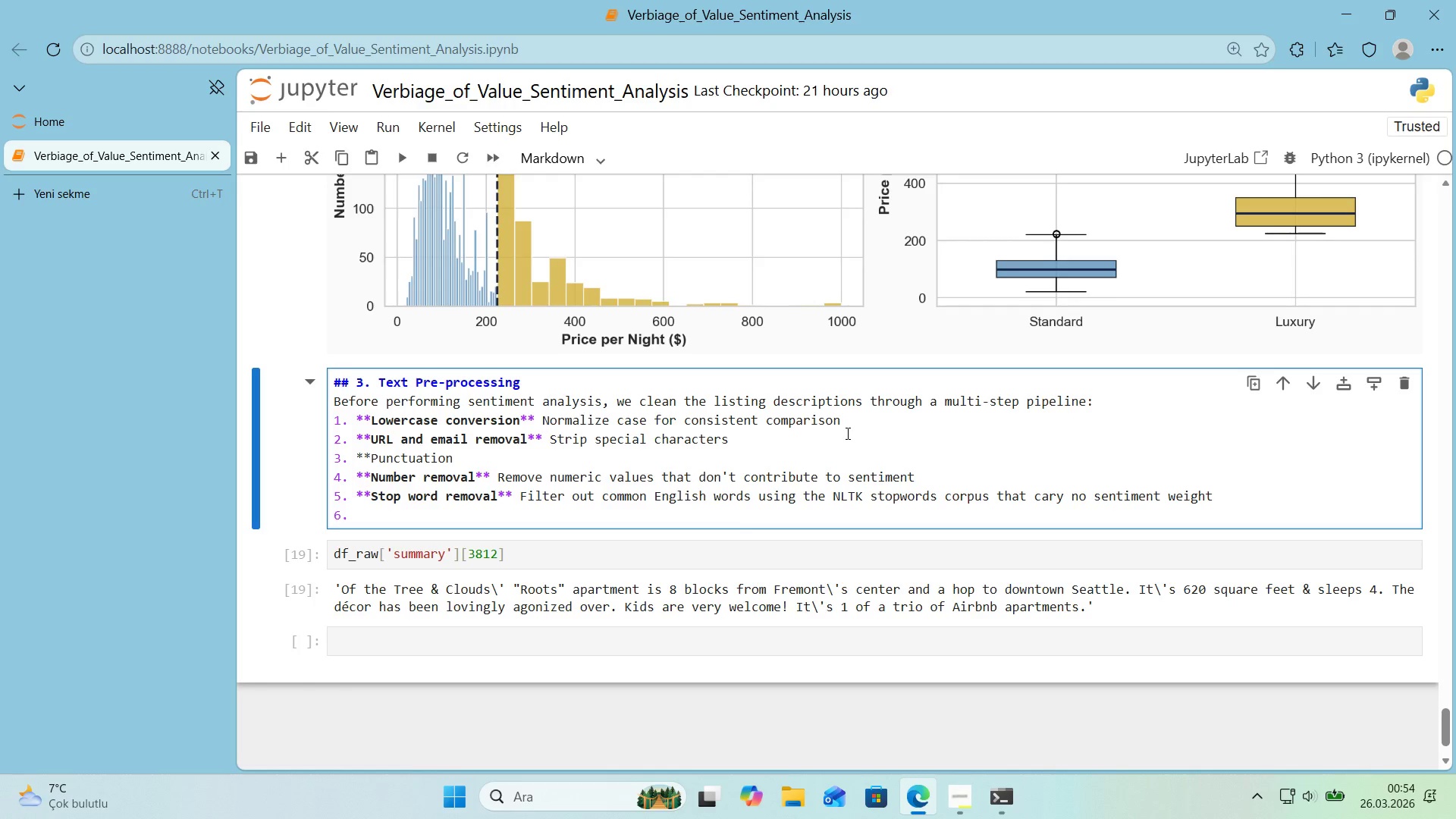 
type( removal** R)
key(Backspace)
type(Str'p spec'al)
 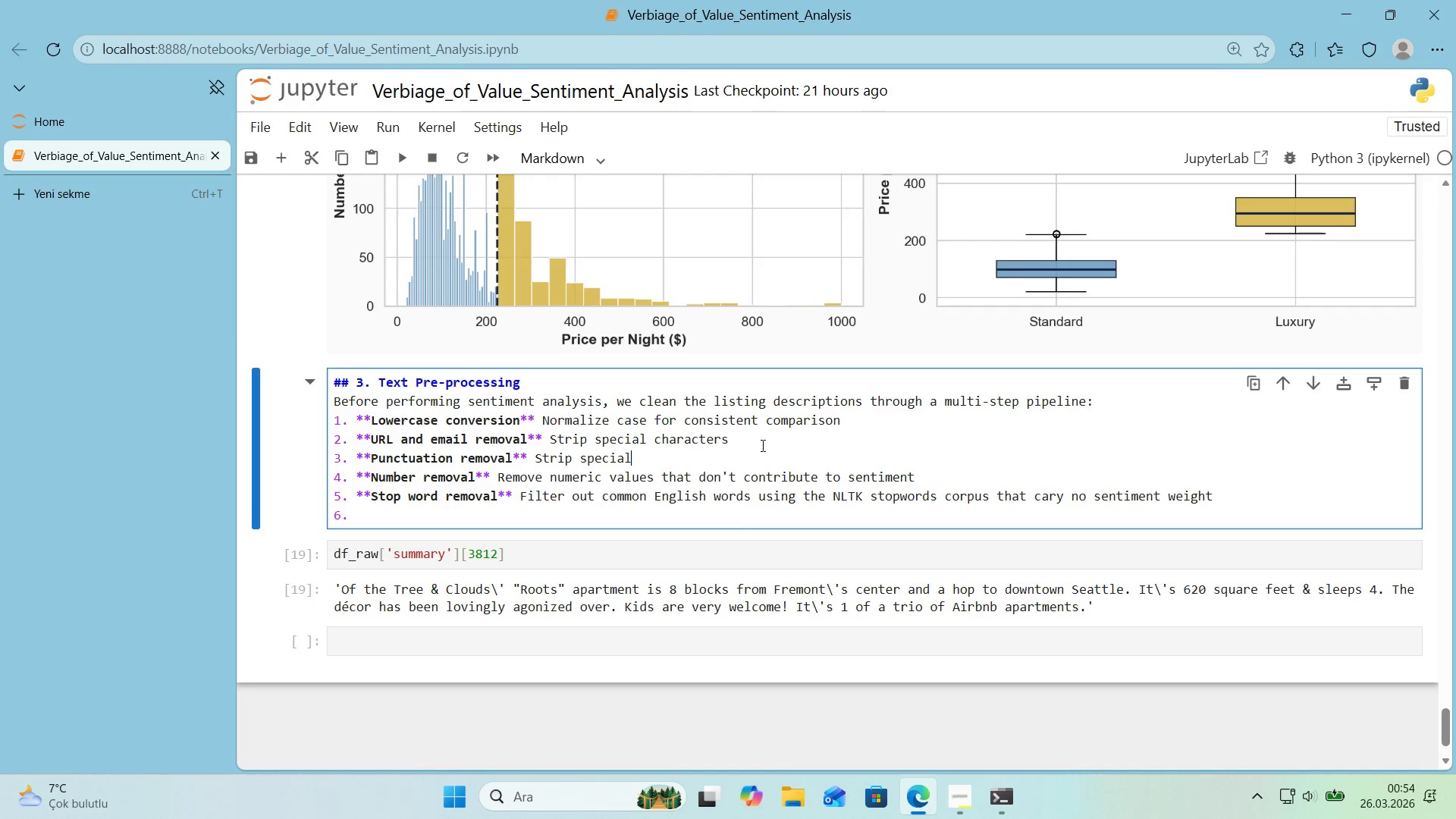 
left_click_drag(start_coordinate=[731, 442], to_coordinate=[548, 444])
 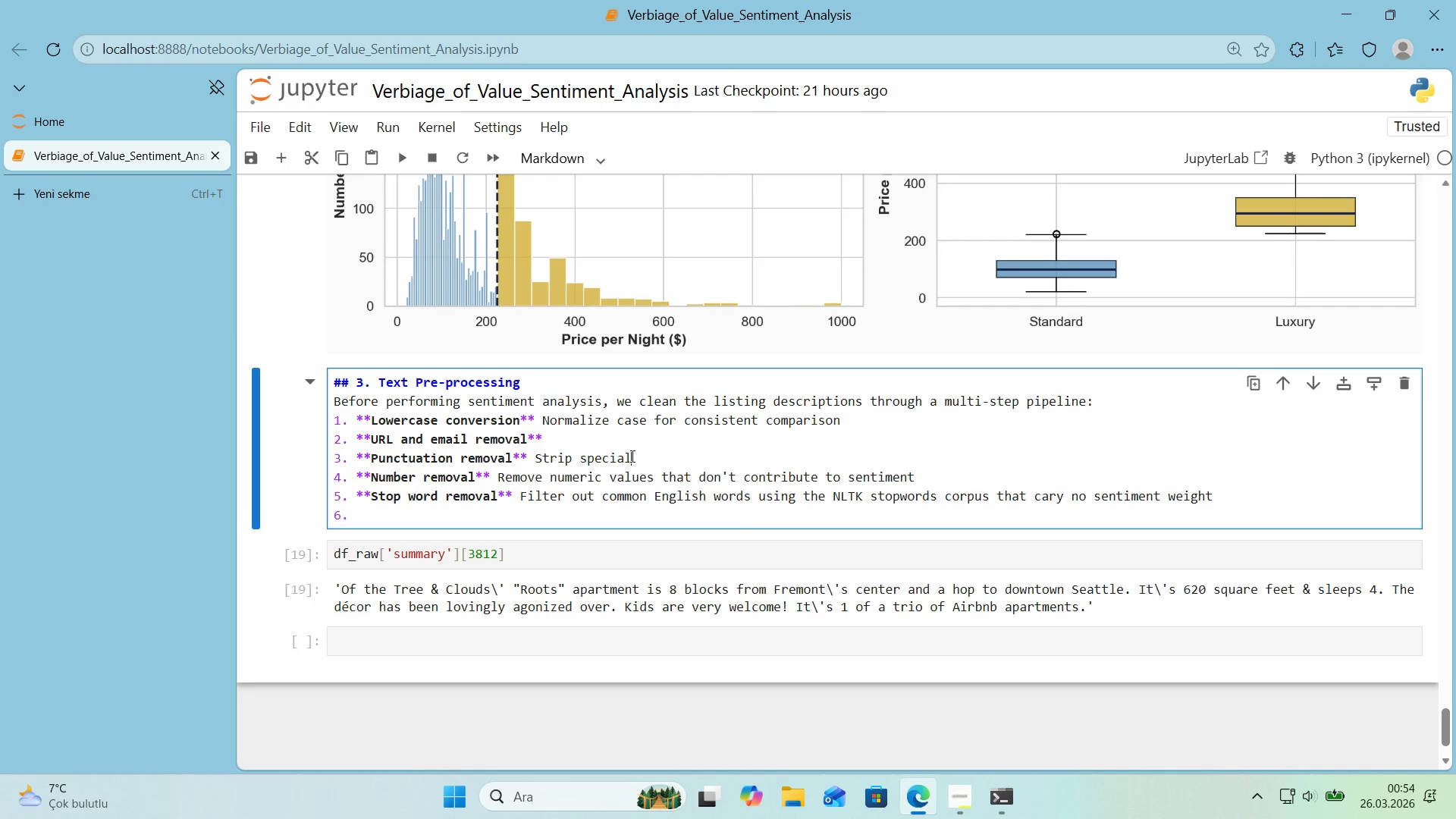 
key(Control+ControlLeft)
 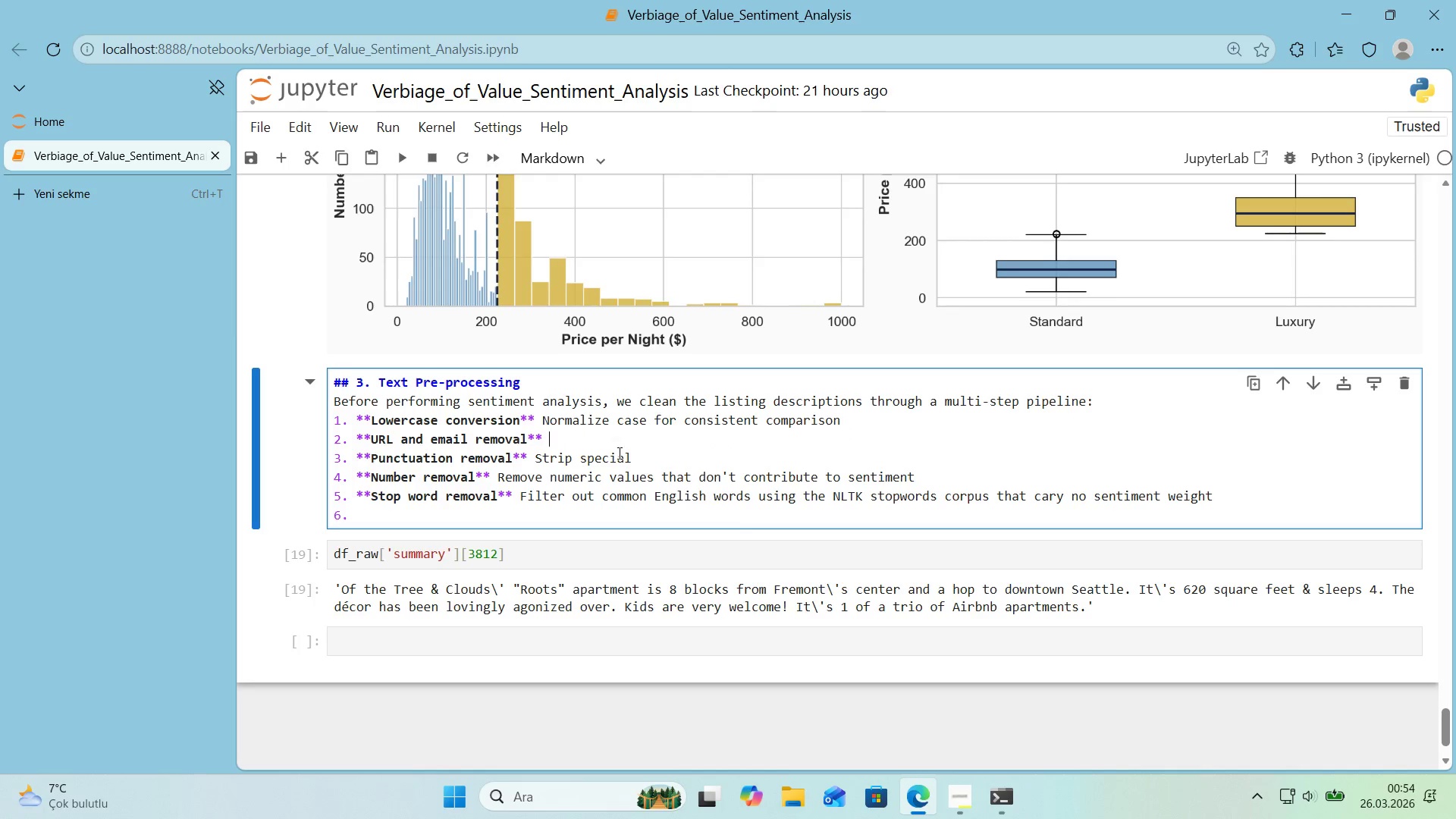 
key(Control+X)
 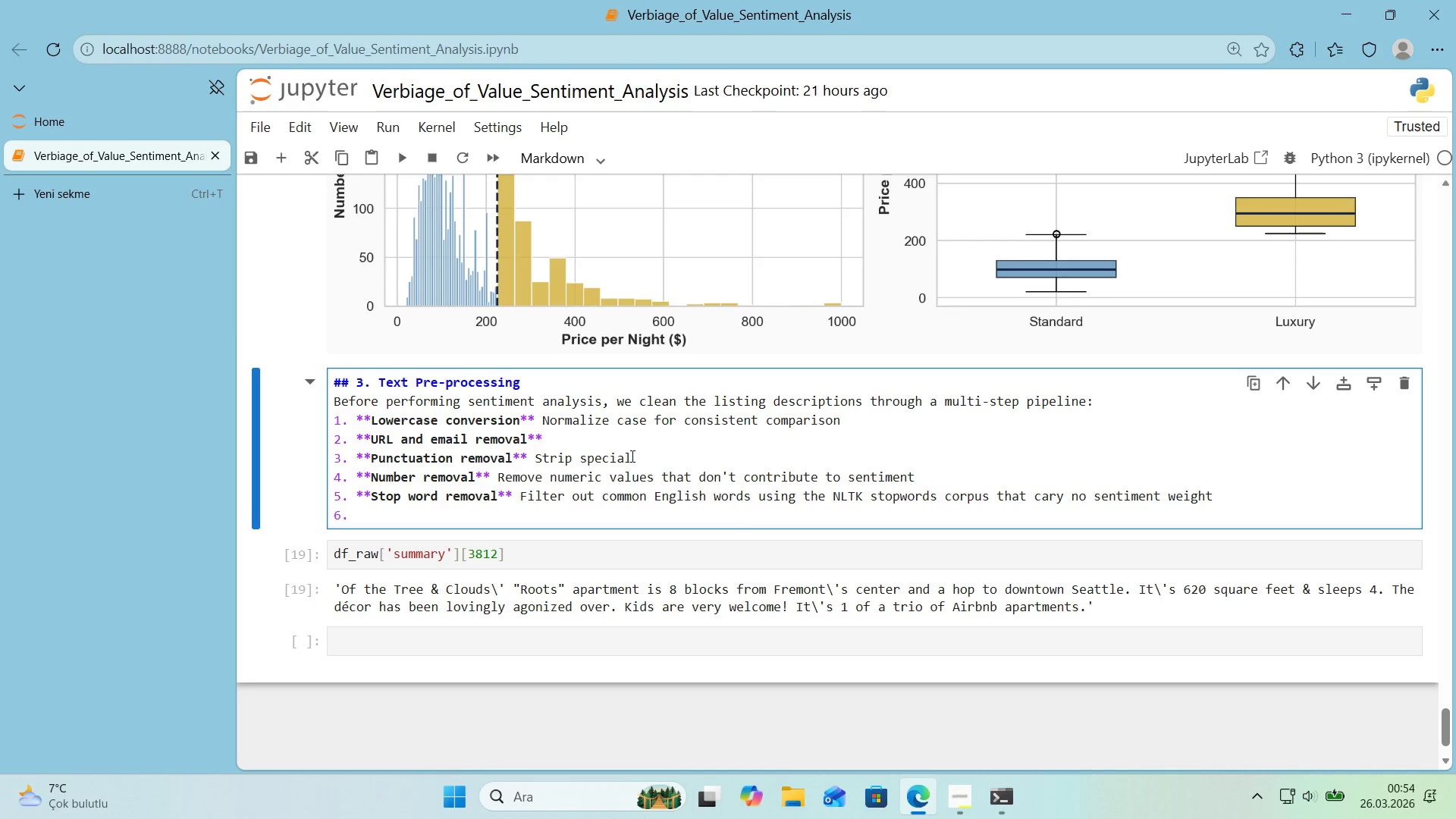 
left_click_drag(start_coordinate=[631, 456], to_coordinate=[536, 460])
 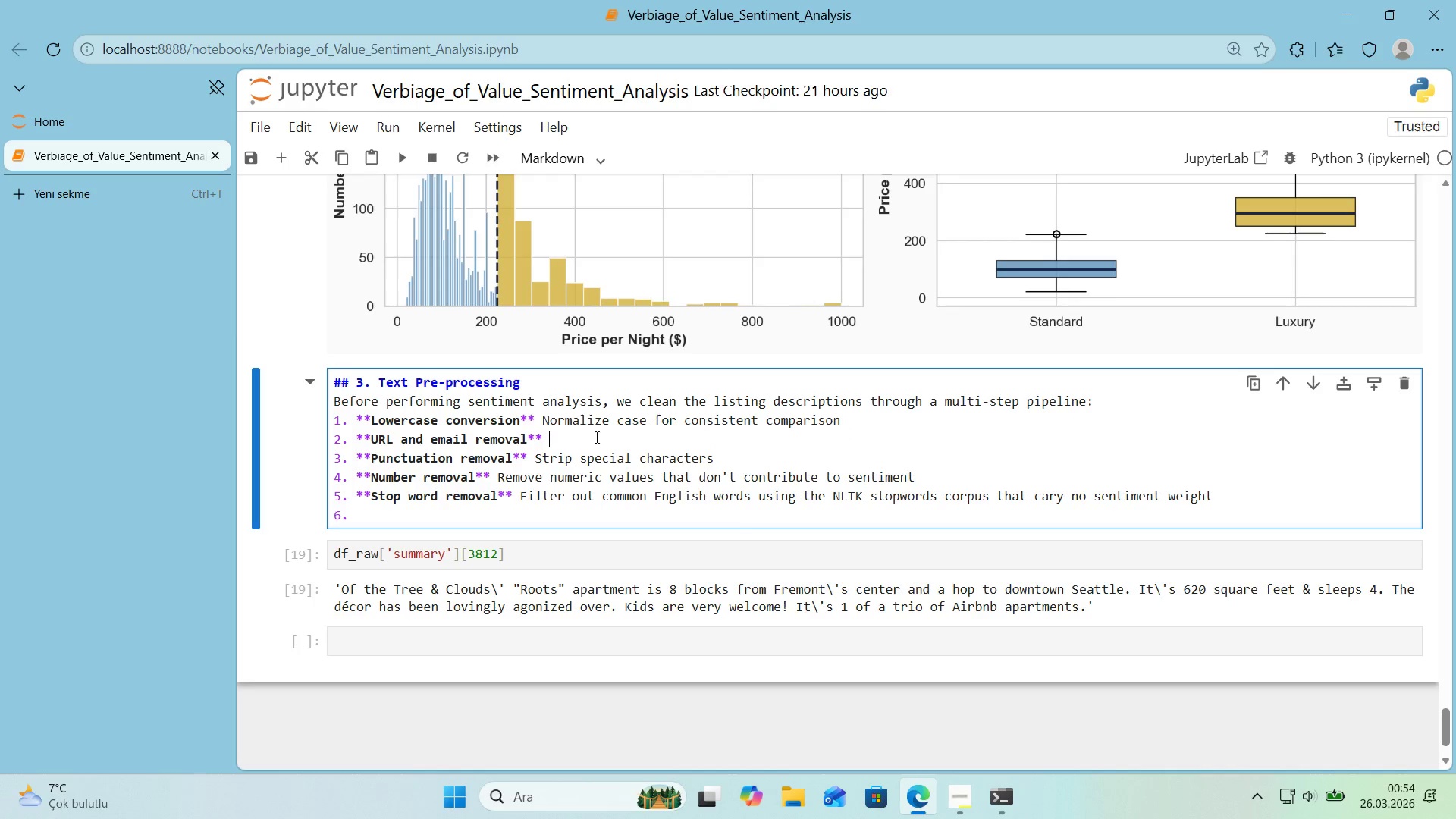 
key(Control+ControlLeft)
 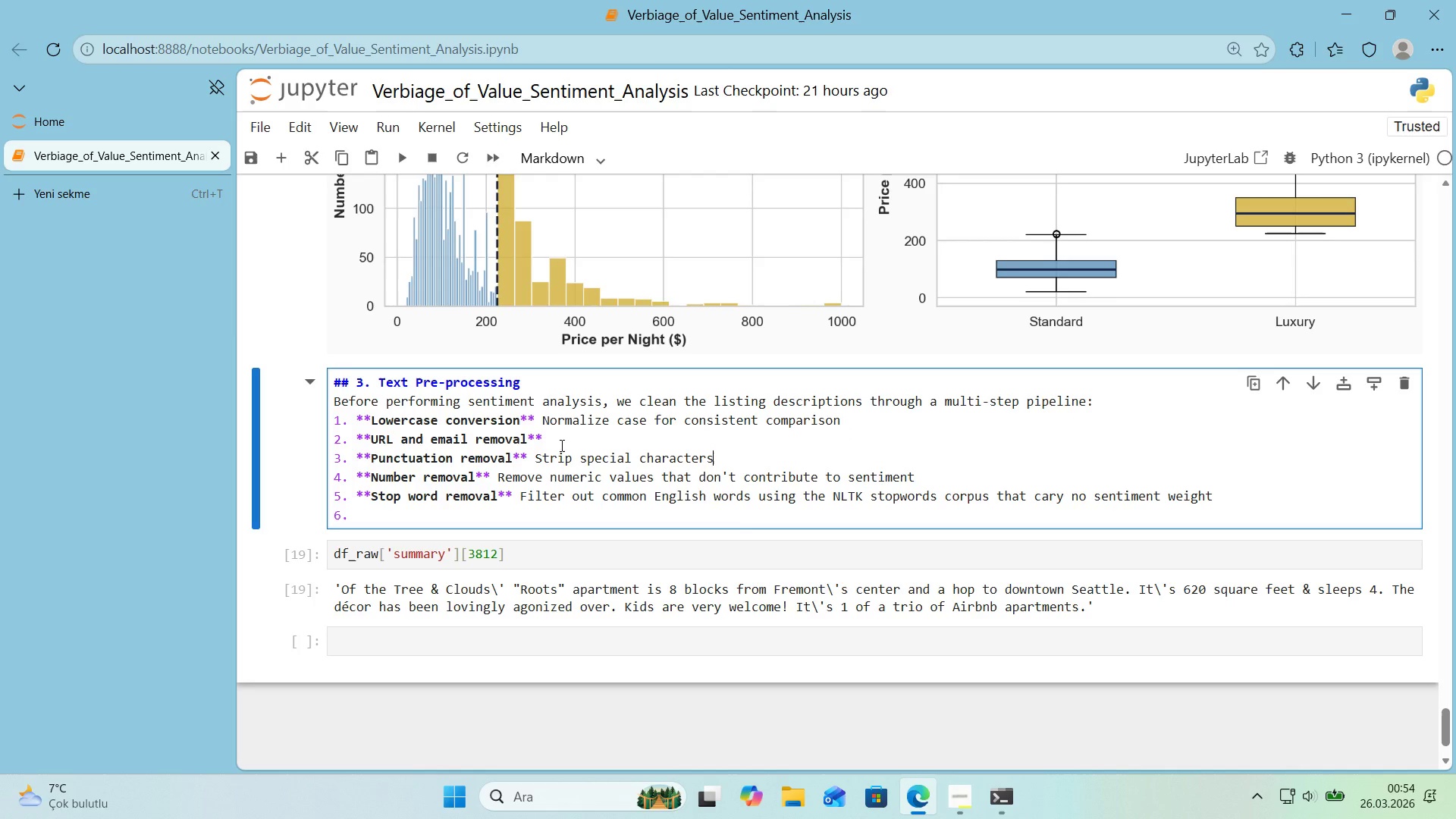 
key(Control+V)
 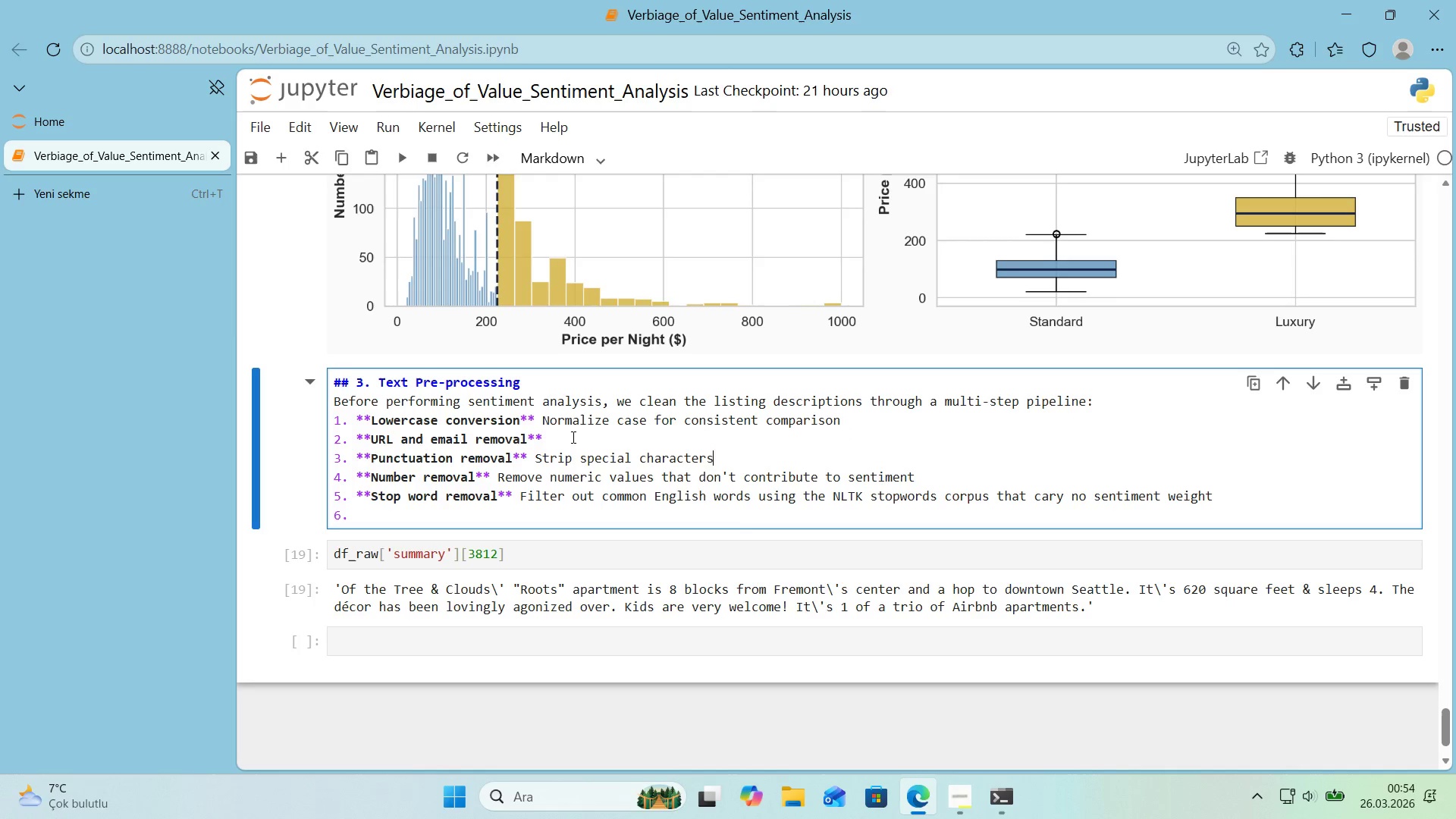 
left_click([572, 437])
 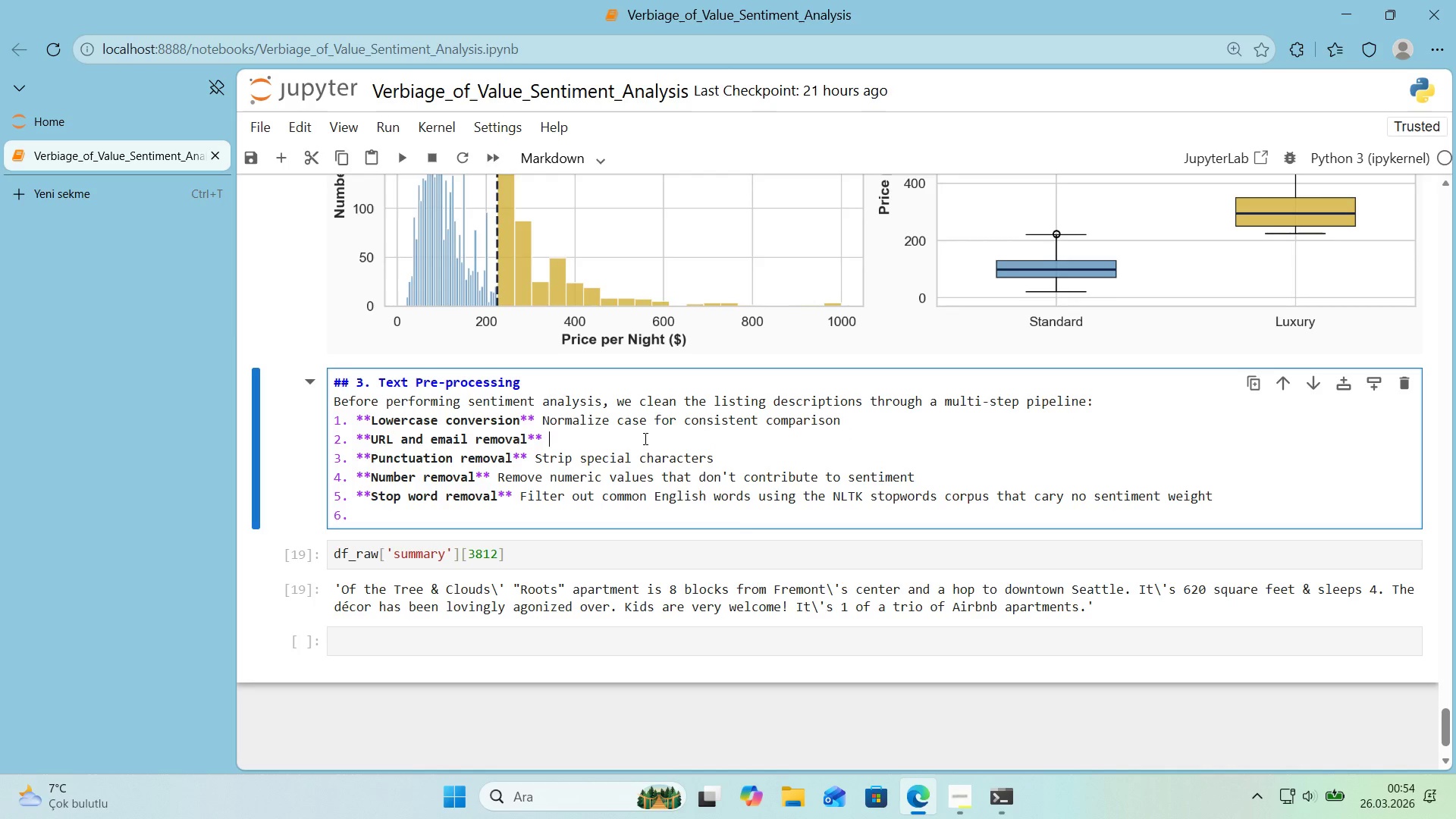 
type(El'm'nate non-descr'pt've content)
 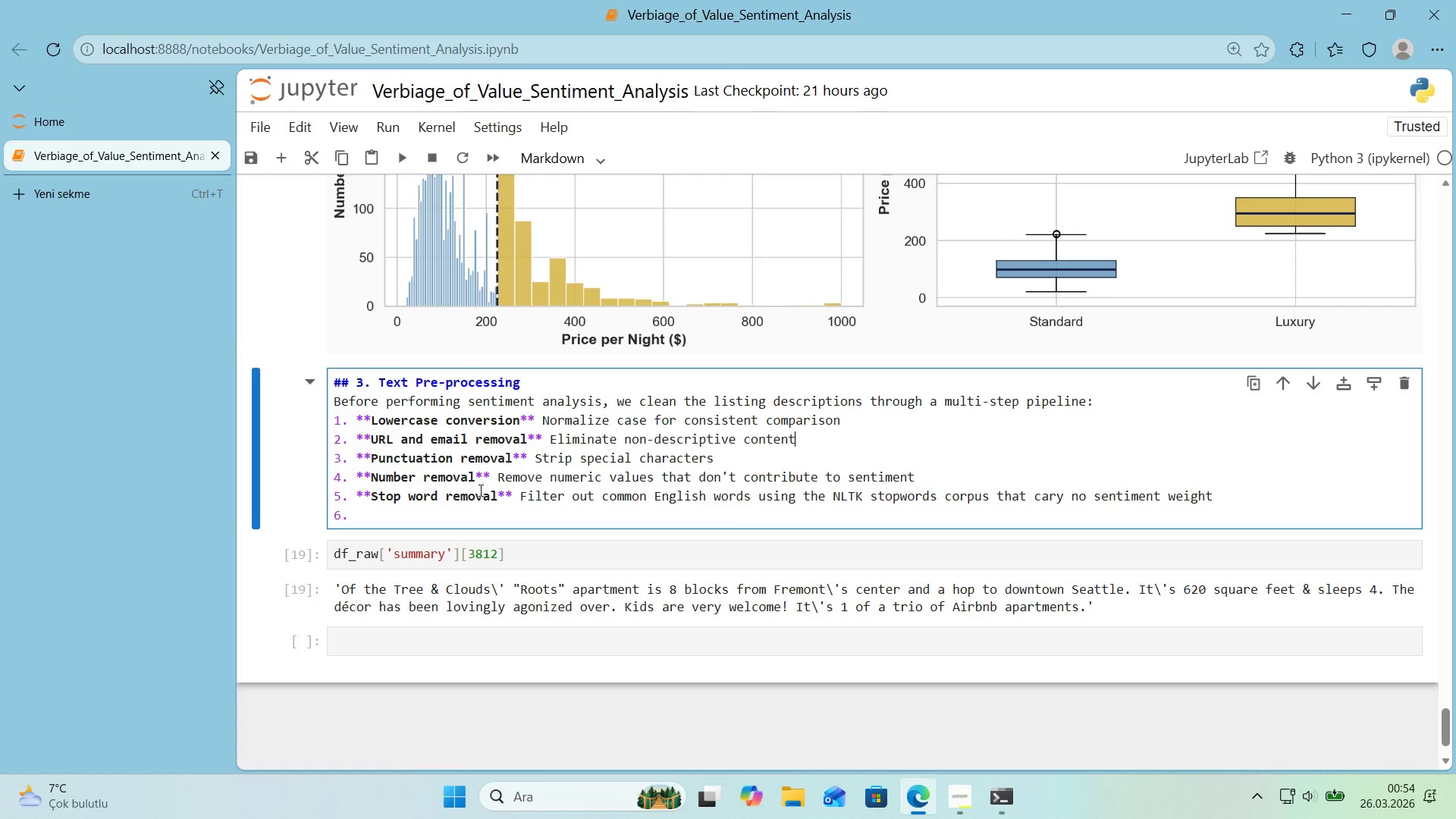 
double_click([504, 510])
 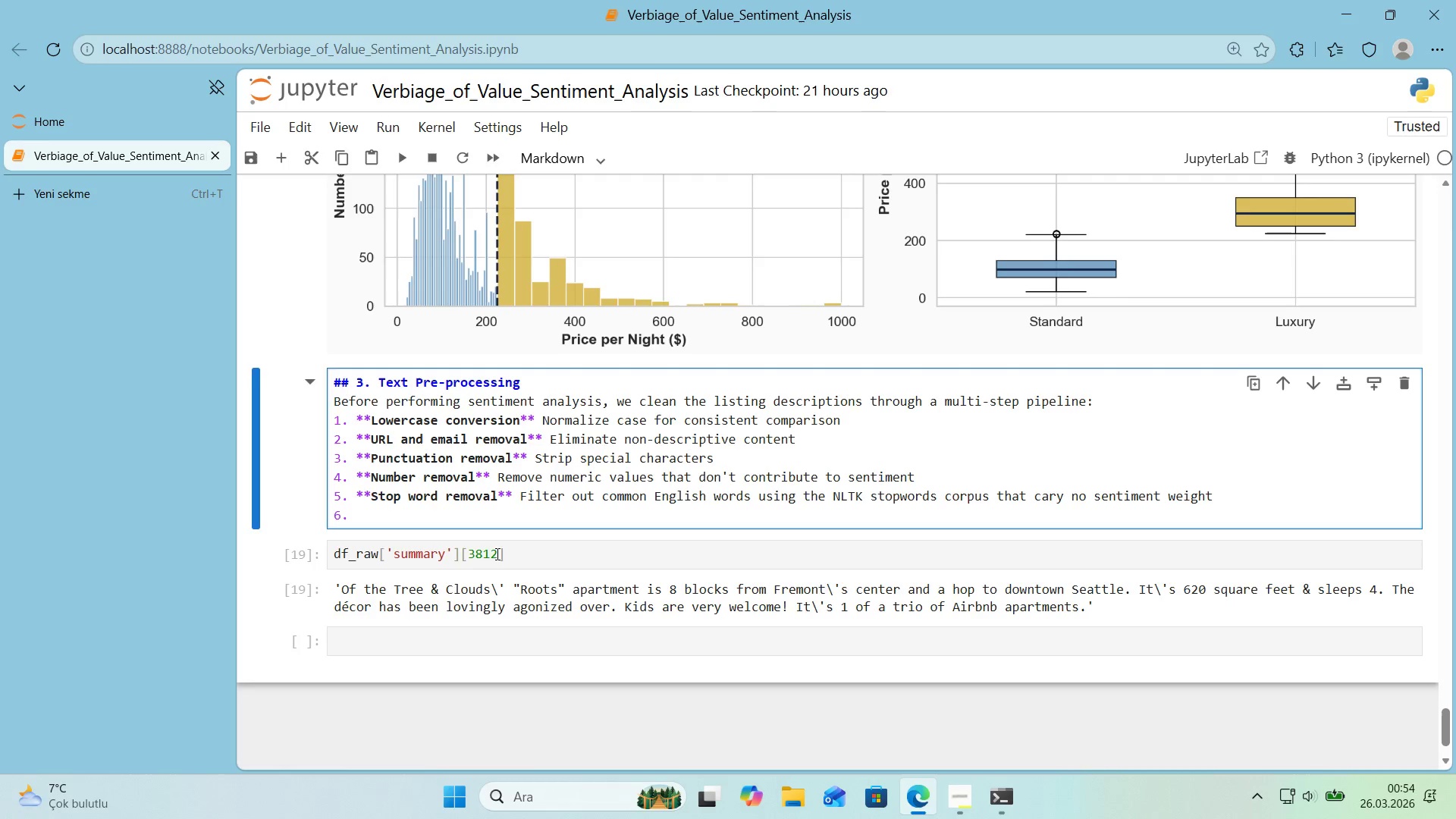 
left_click_drag(start_coordinate=[497, 554], to_coordinate=[472, 555])
 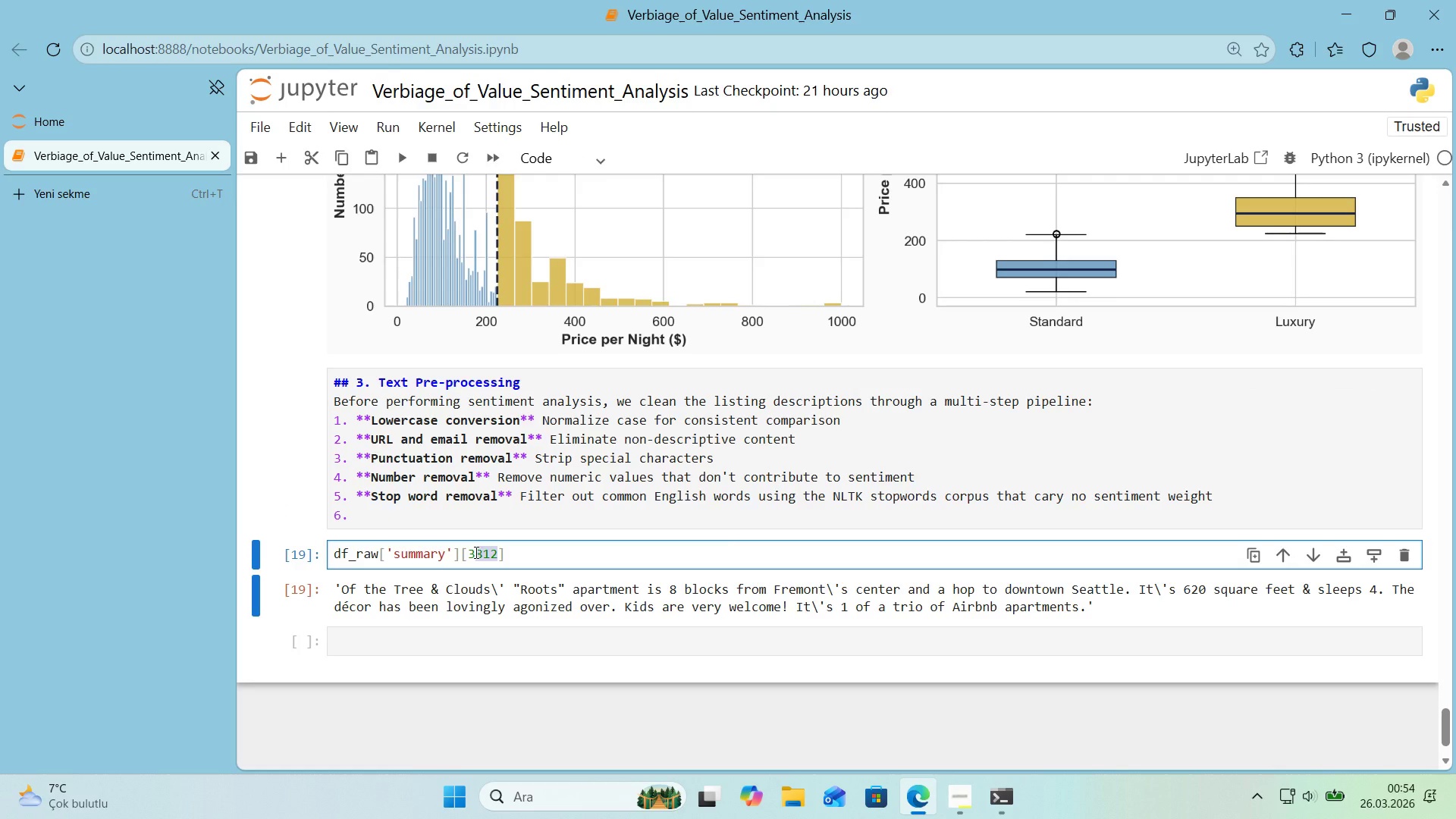 
key(Backspace)
 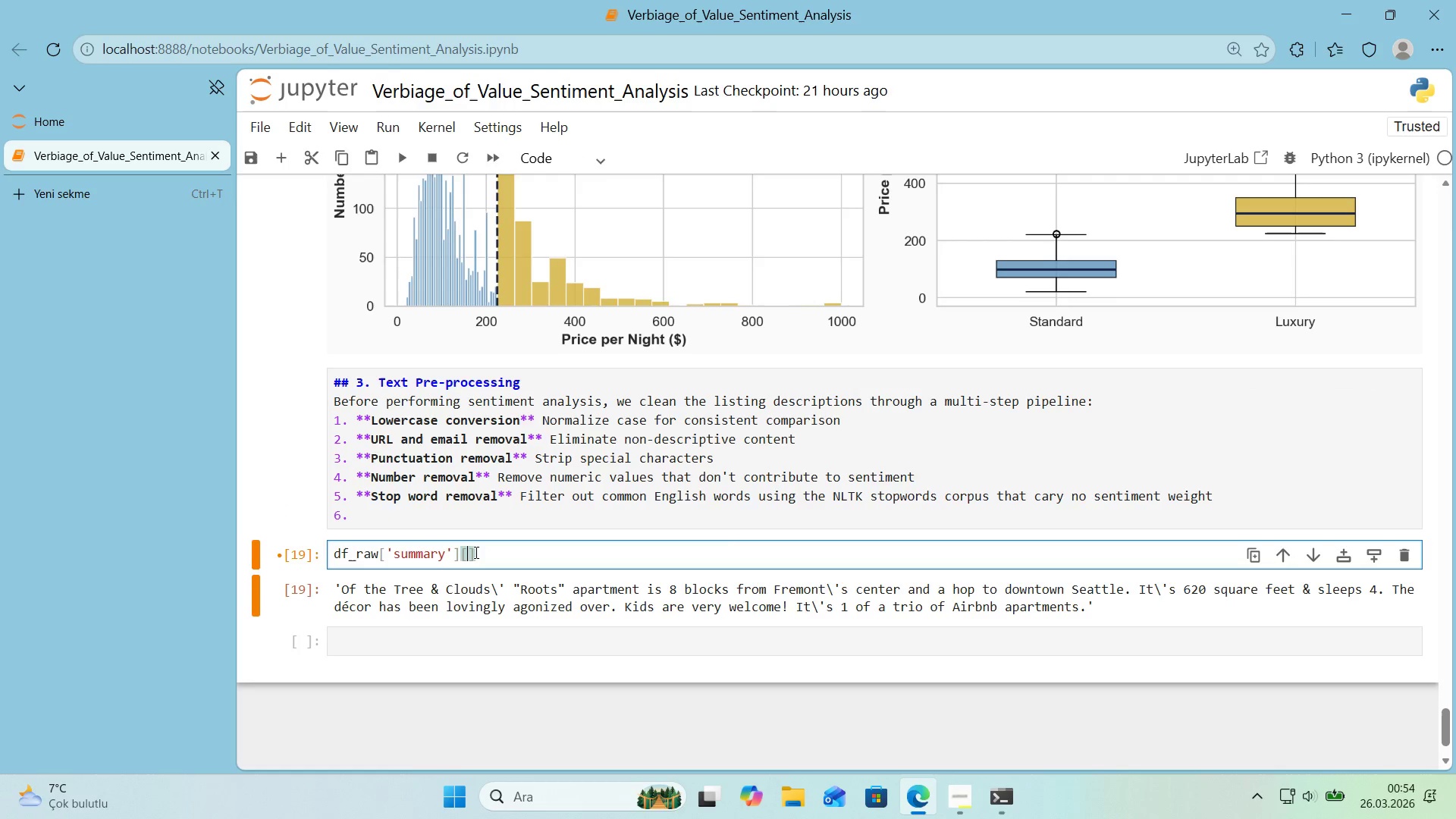 
key(Backspace)
 